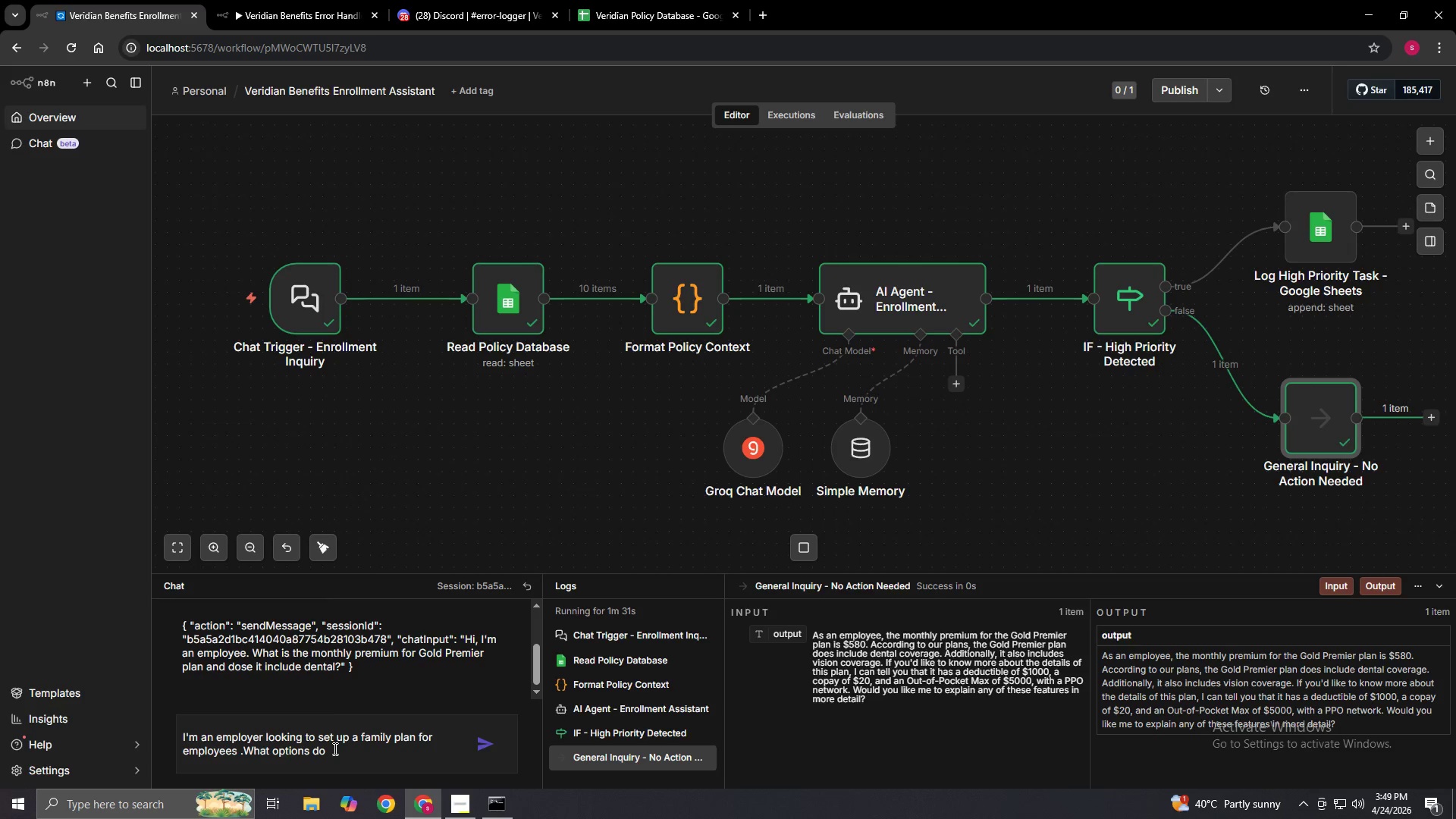 
key(ArrowRight)
 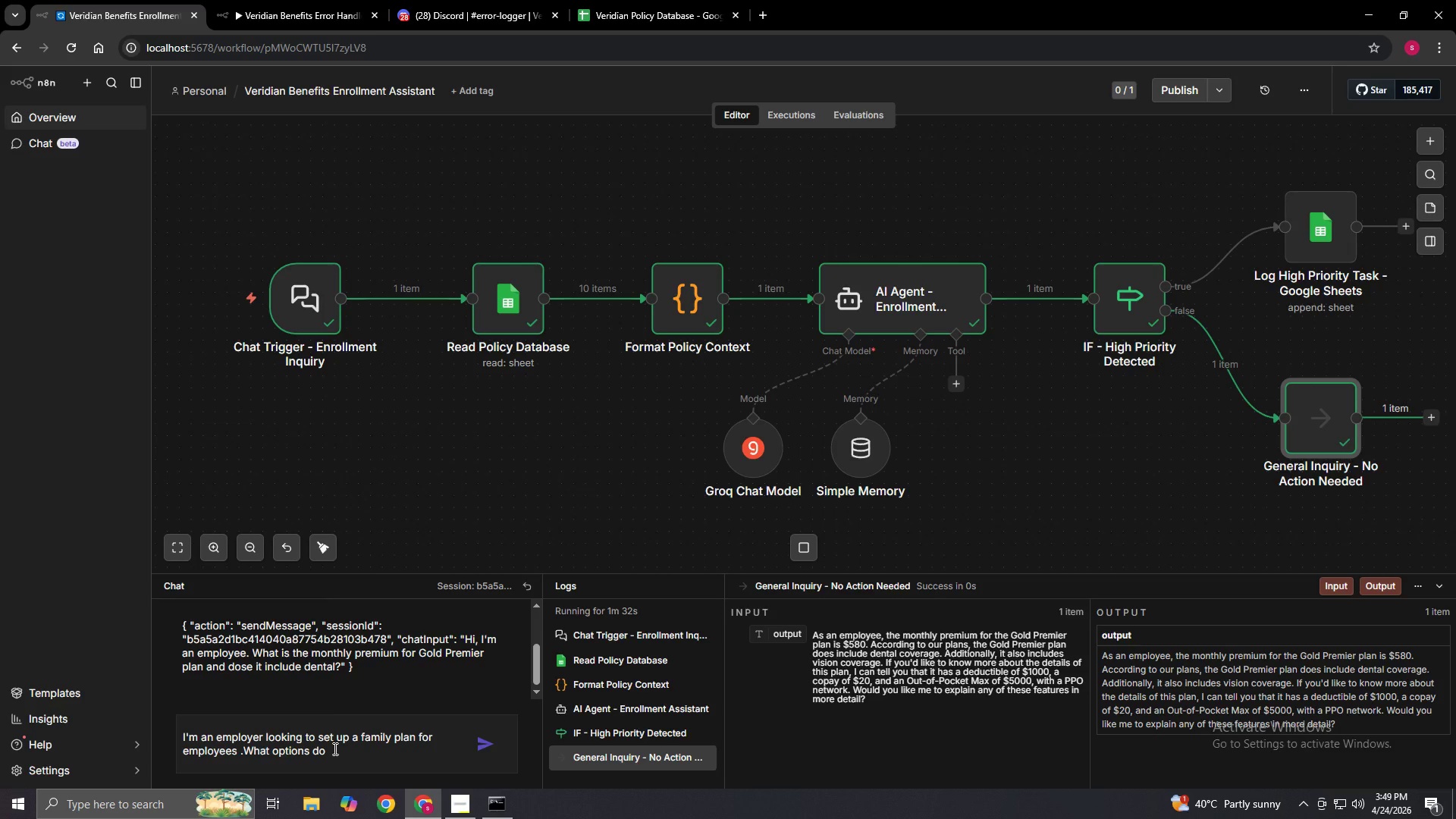 
key(ArrowRight)
 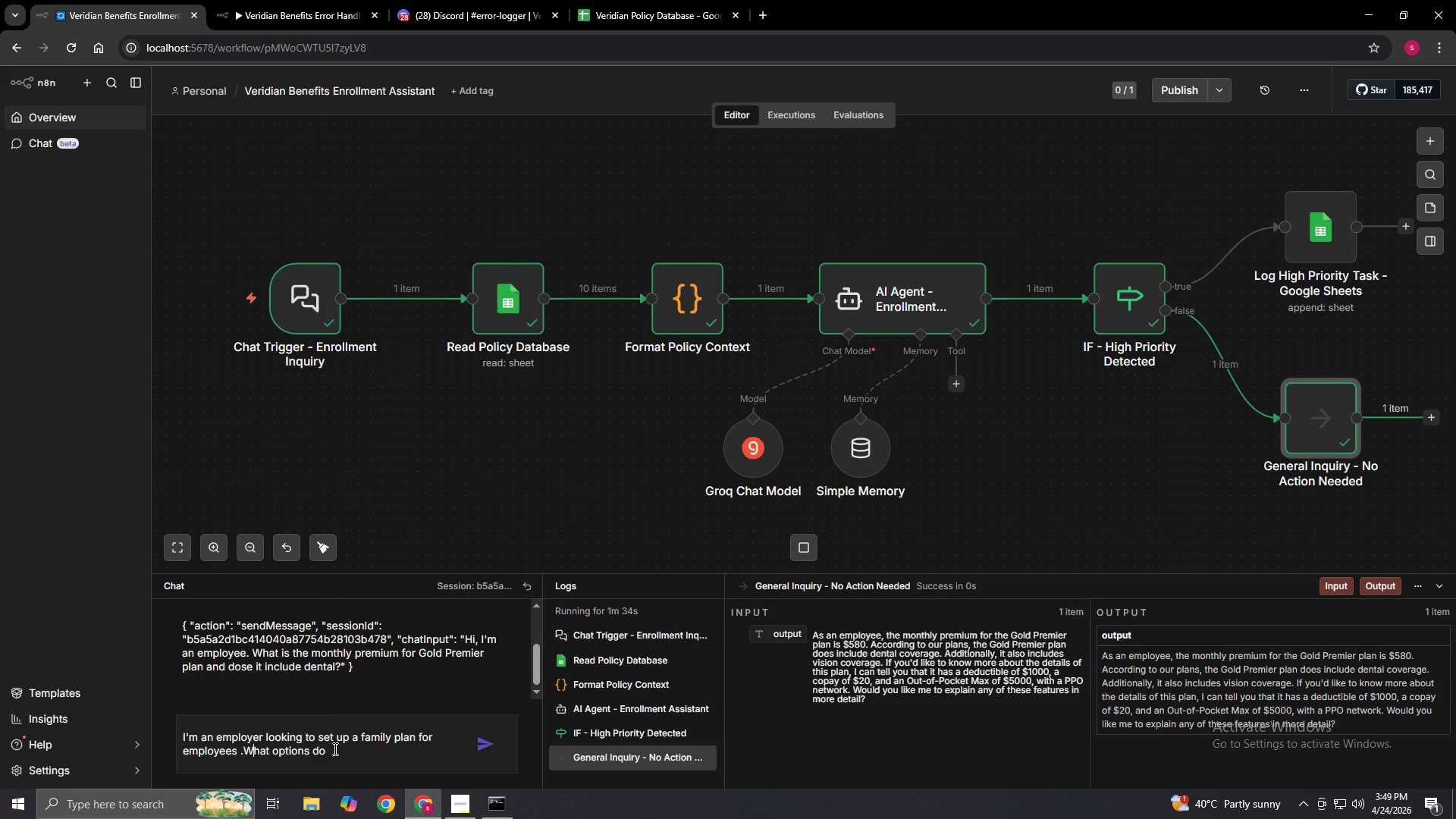 
key(ArrowLeft)
 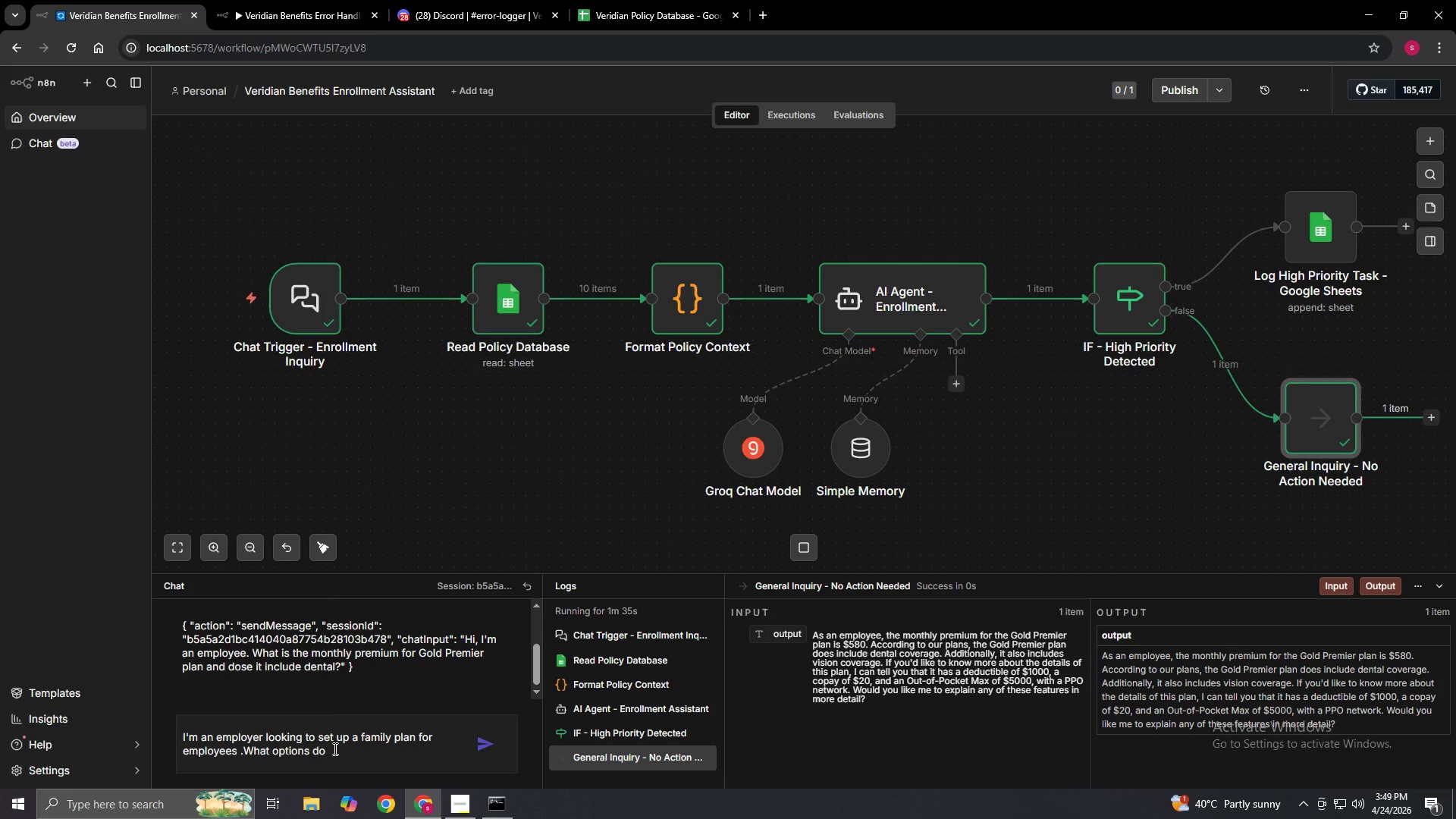 
key(Space)
 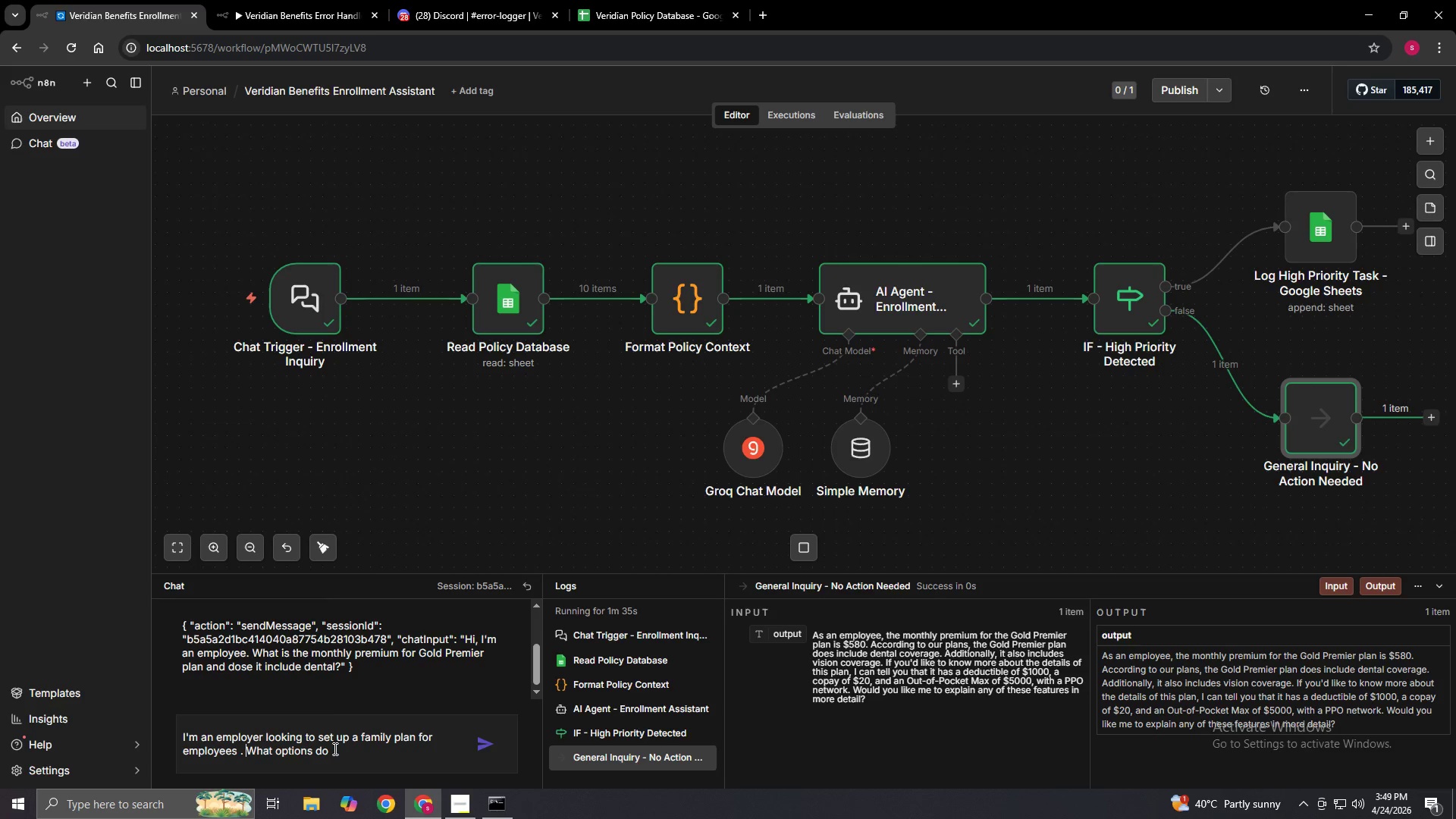 
key(ArrowLeft)
 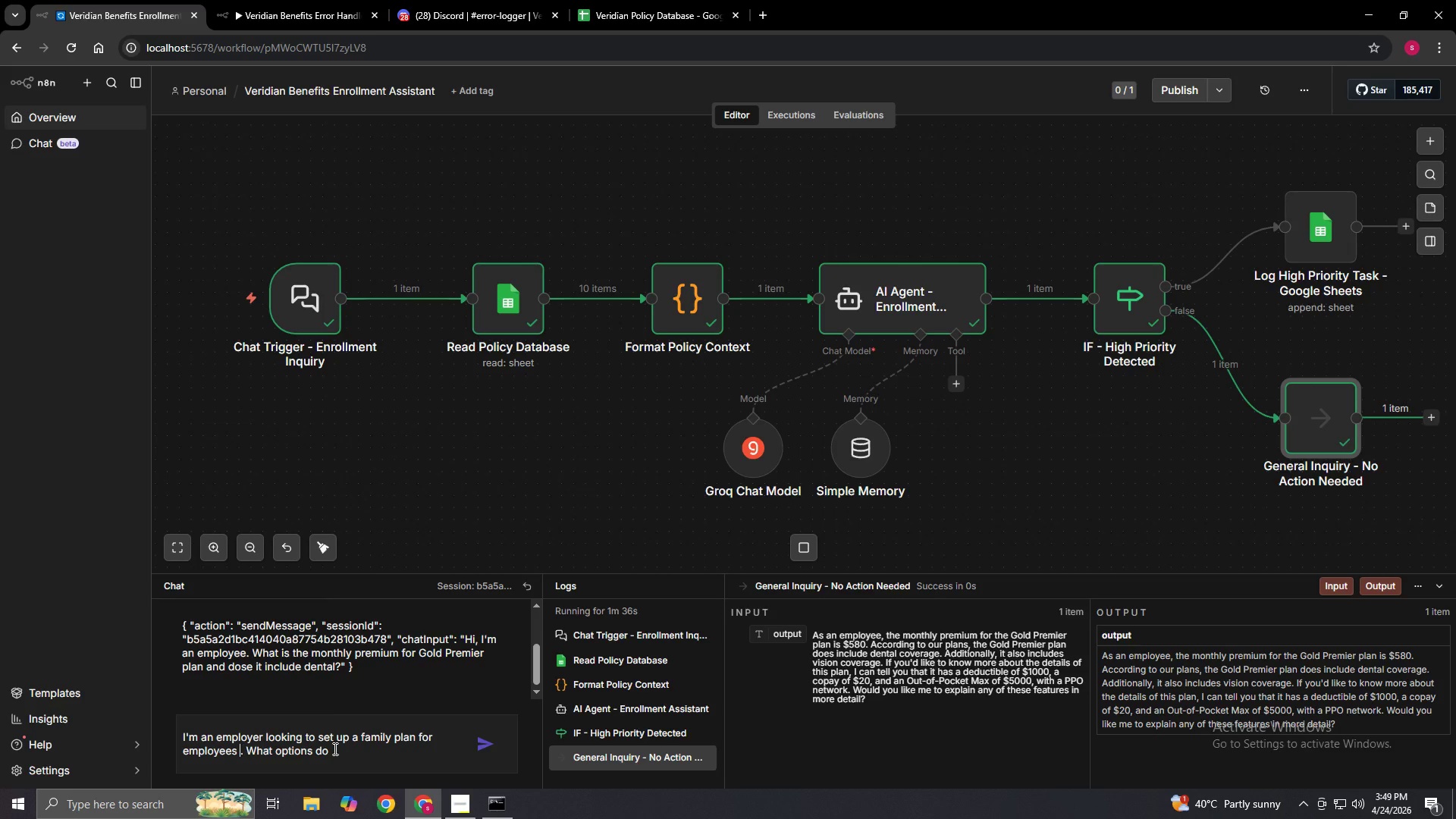 
key(ArrowLeft)
 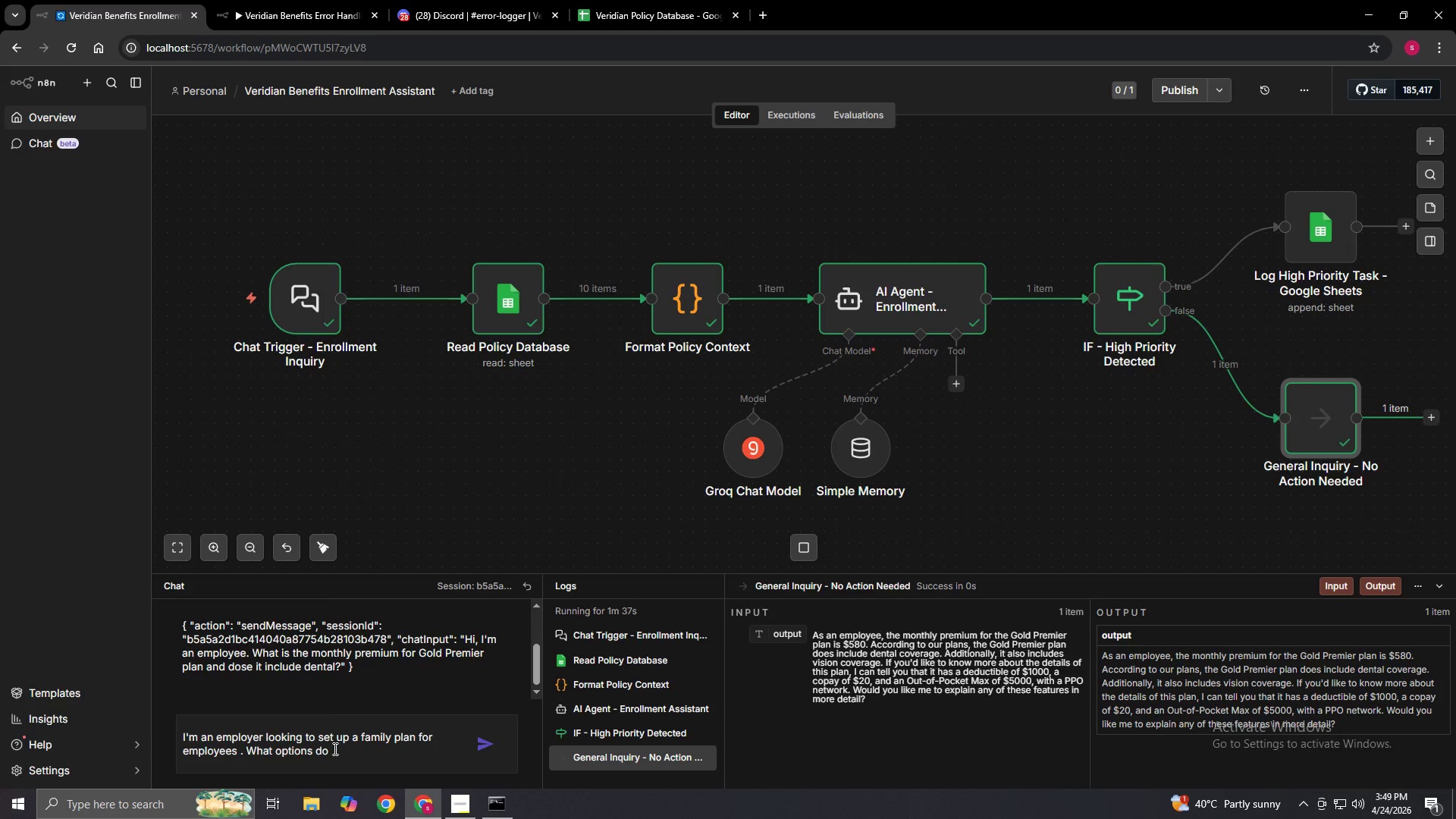 
key(ArrowLeft)
 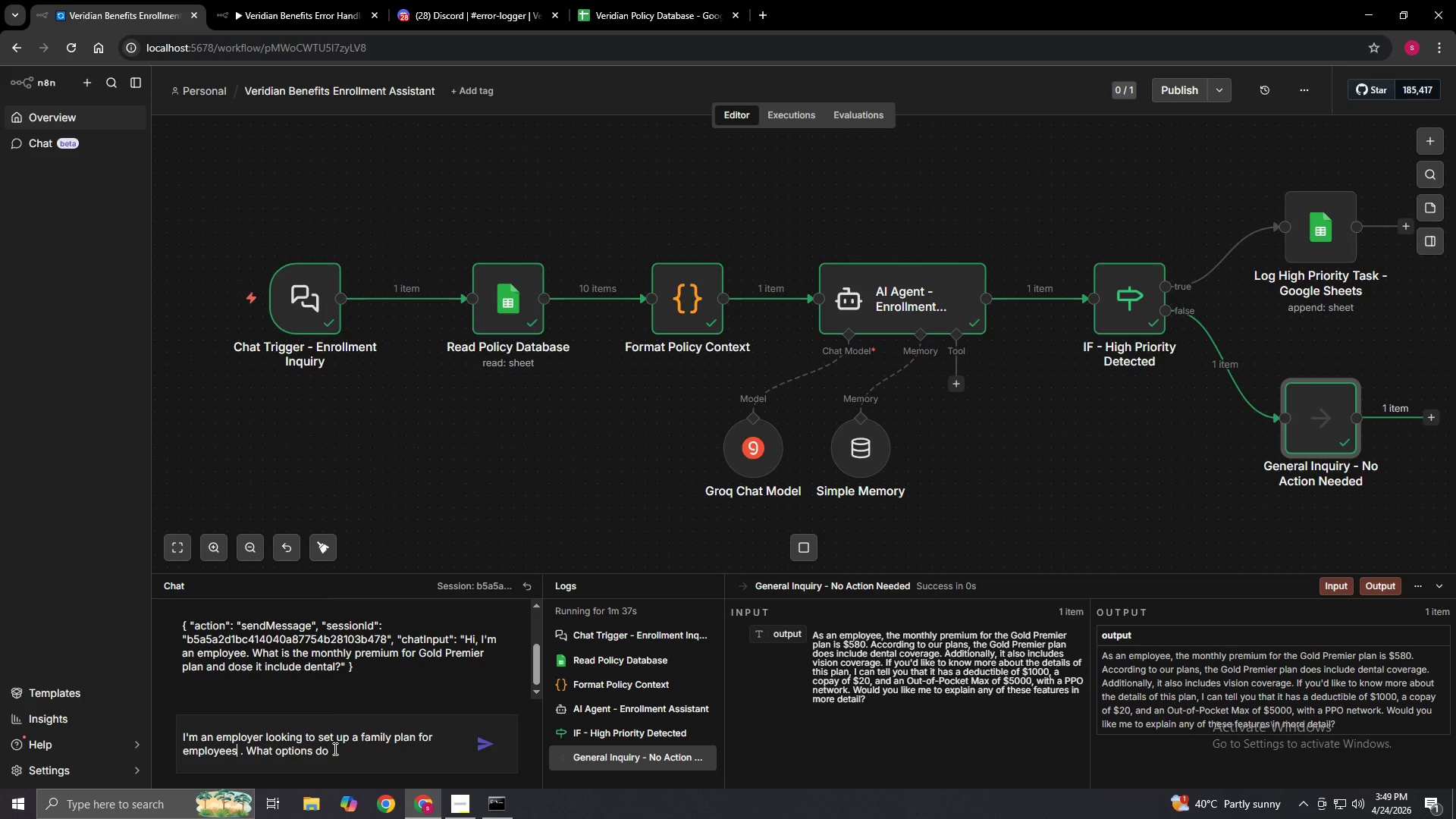 
key(Delete)
 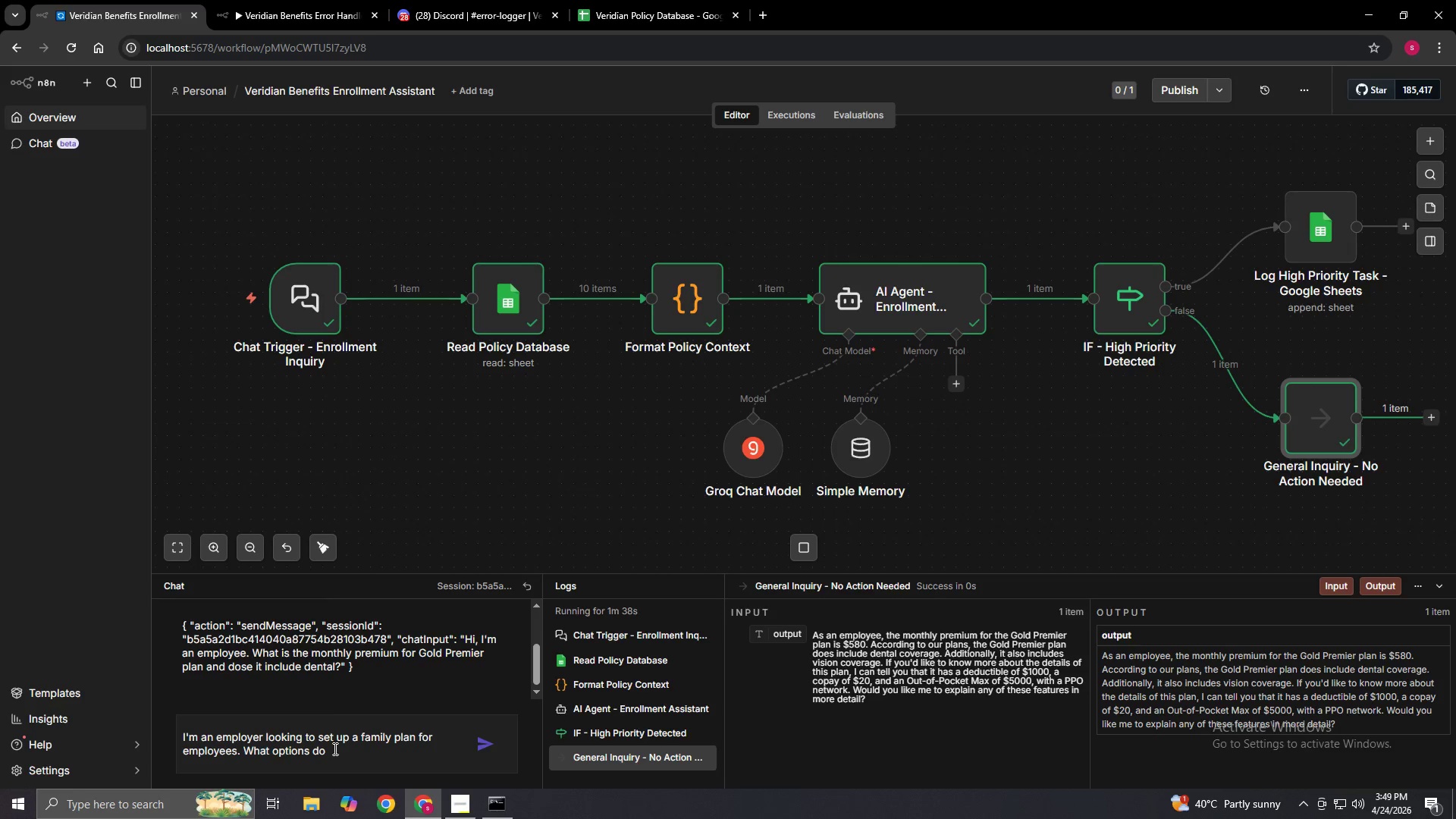 
hold_key(key=ArrowRight, duration=1.0)
 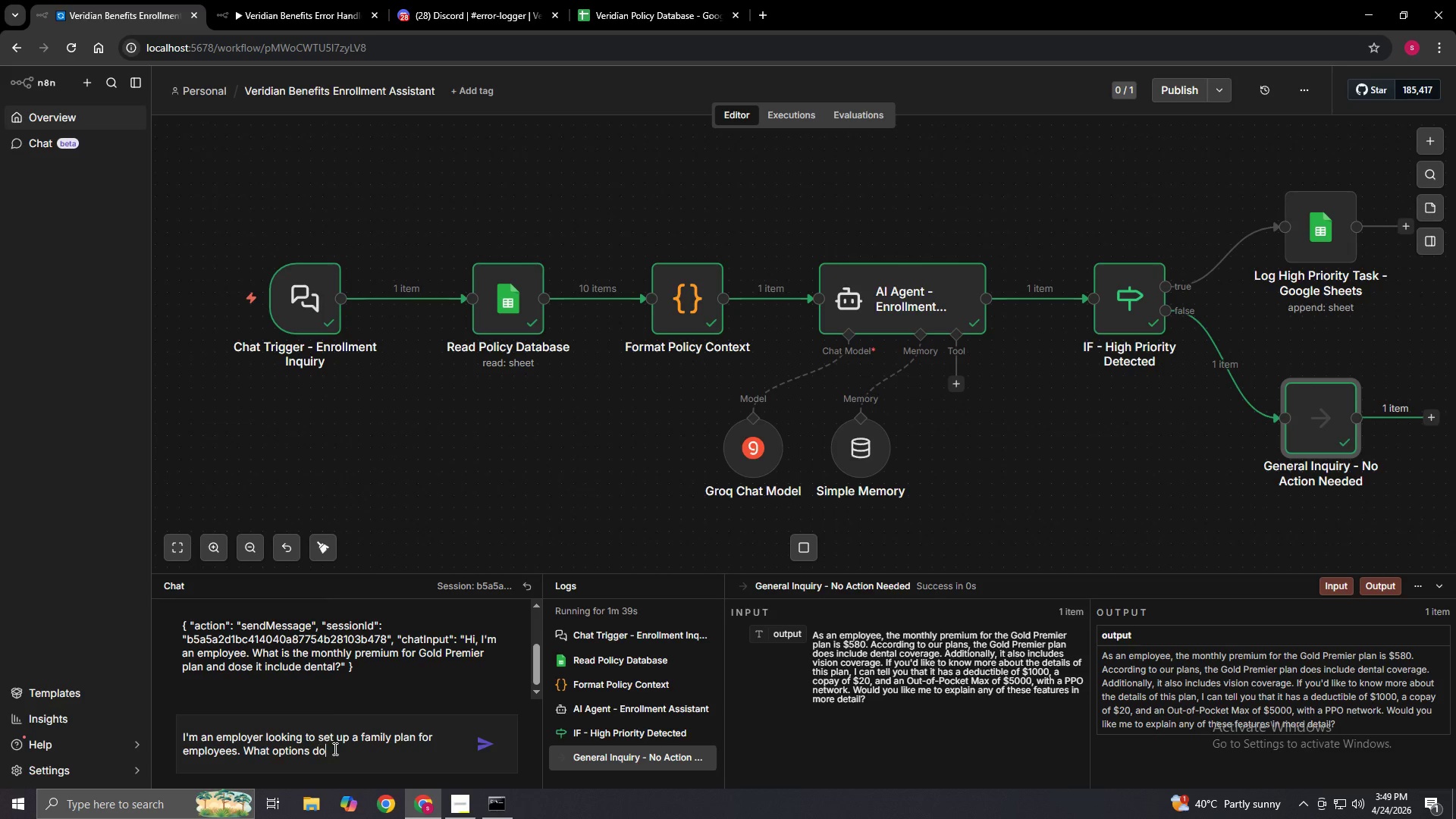 
key(ArrowRight)
 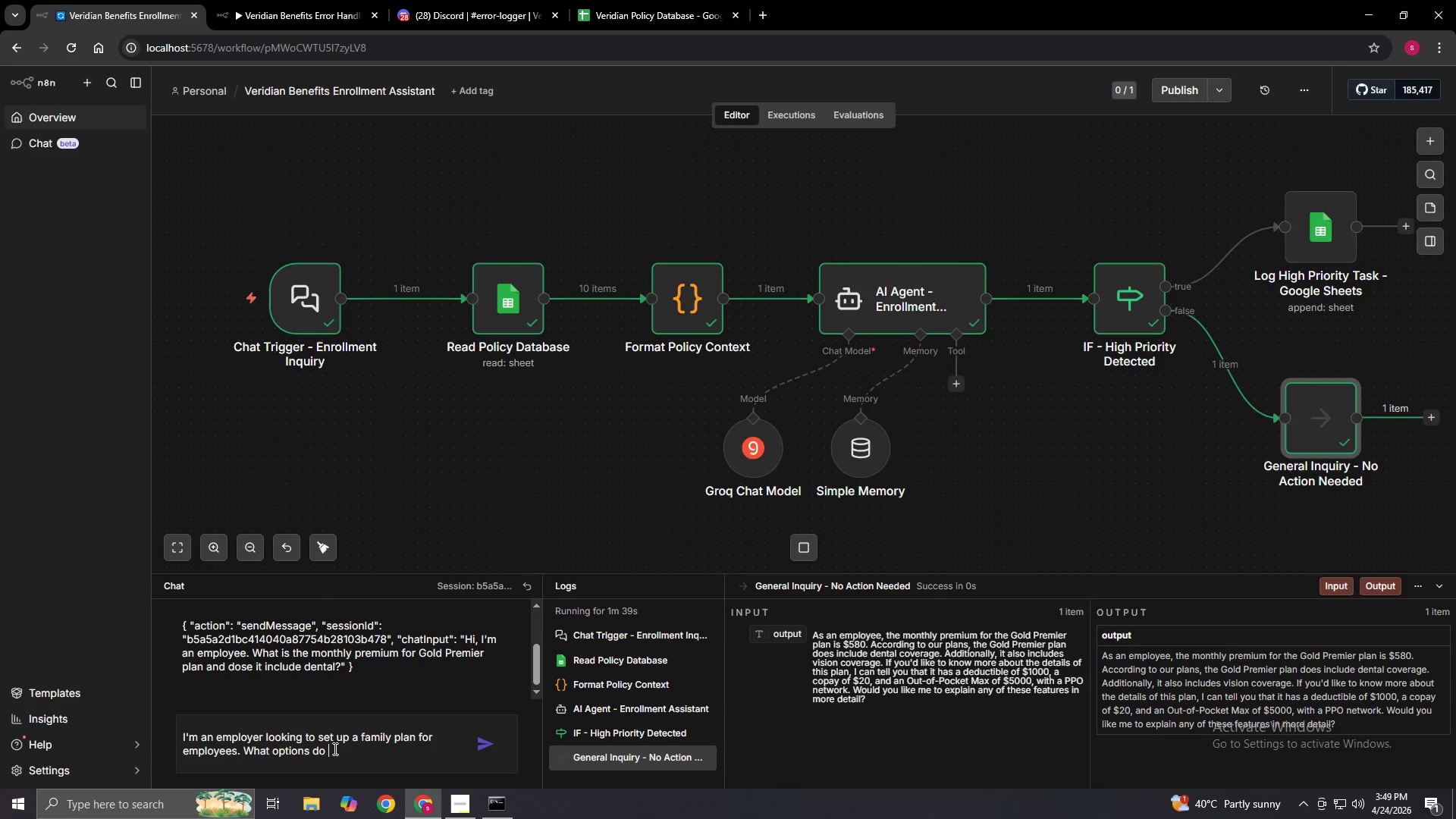 
key(ArrowRight)
 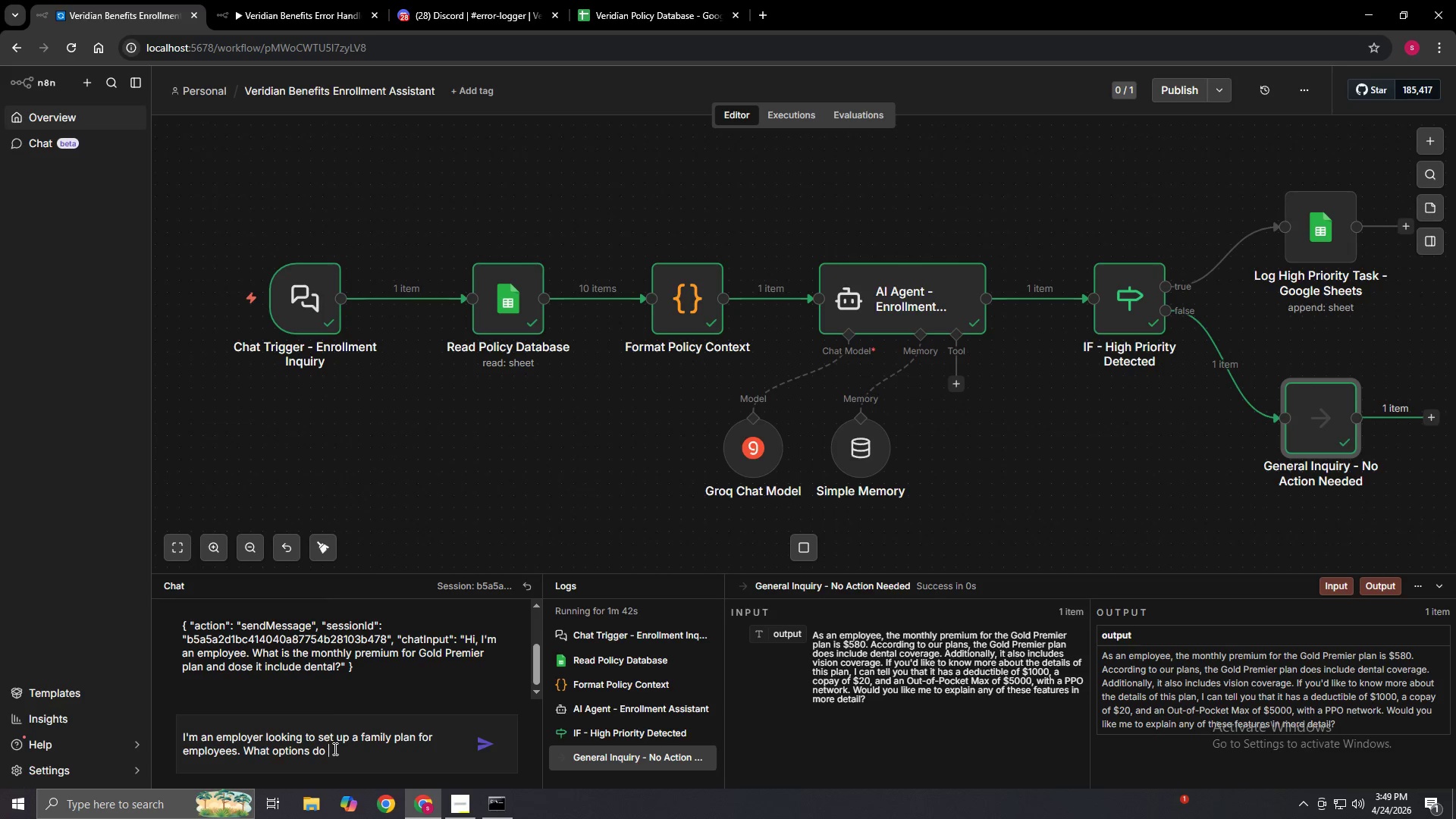 
type(you have?)
 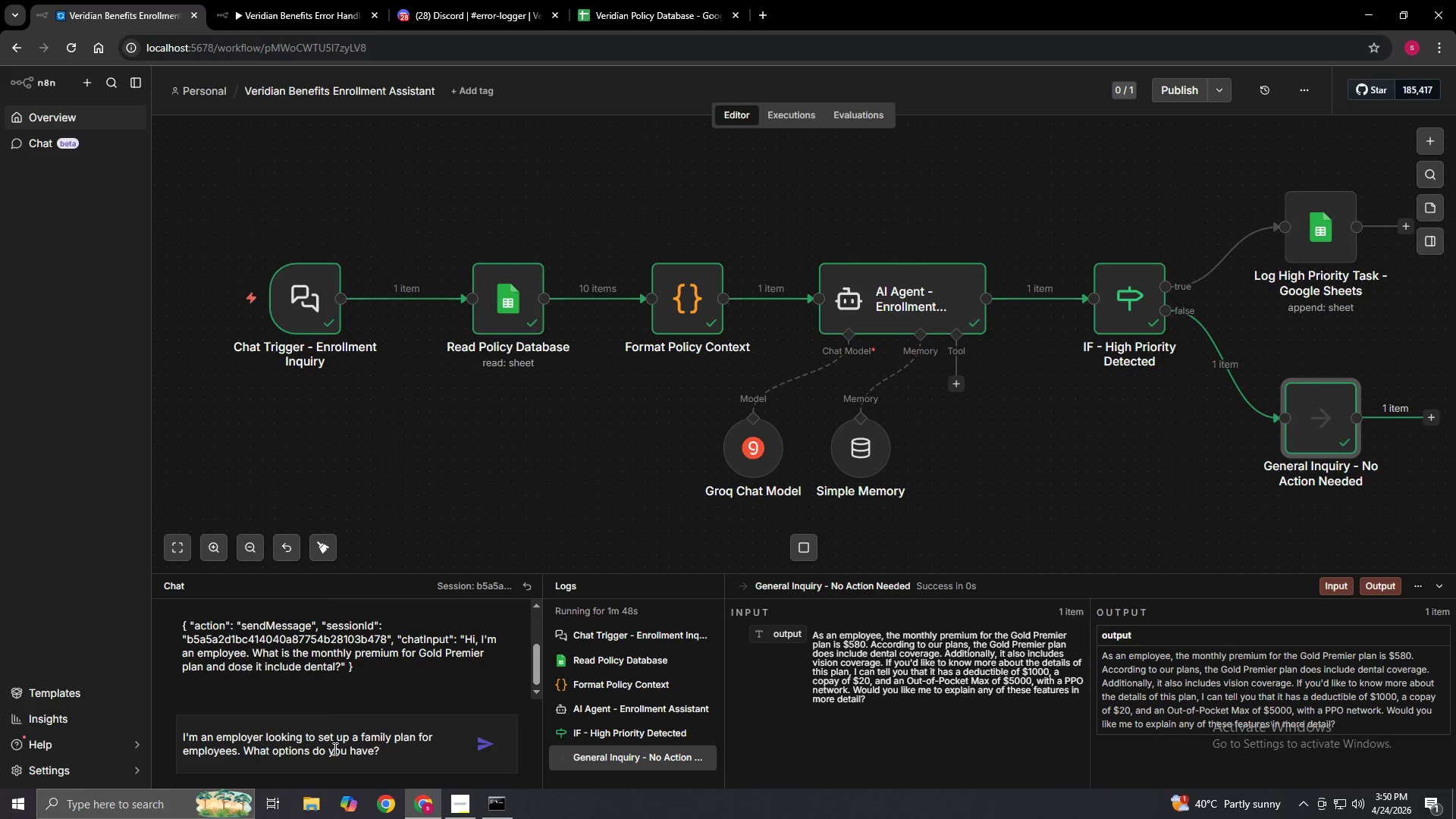 
wait(6.77)
 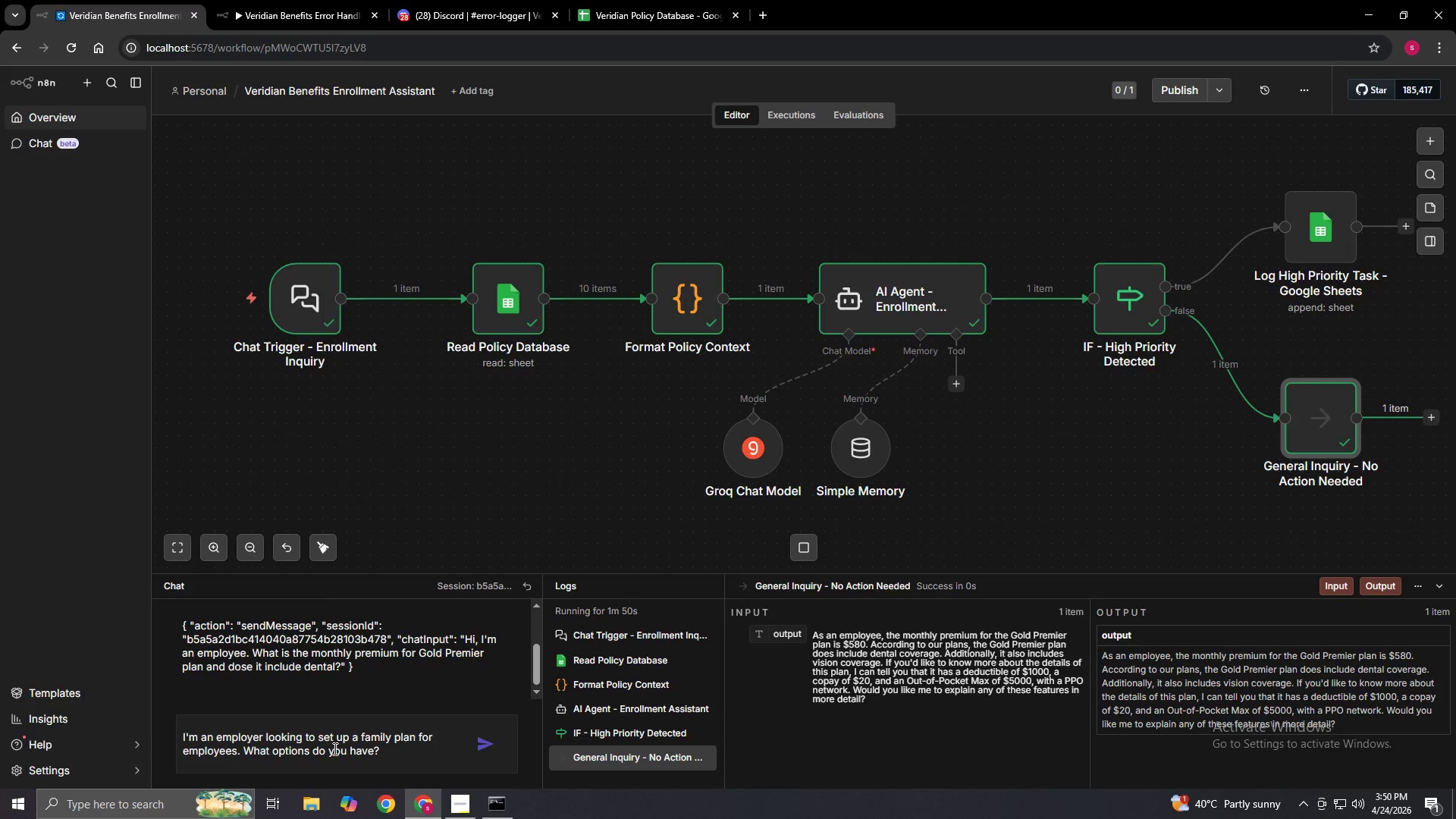 
left_click([488, 753])
 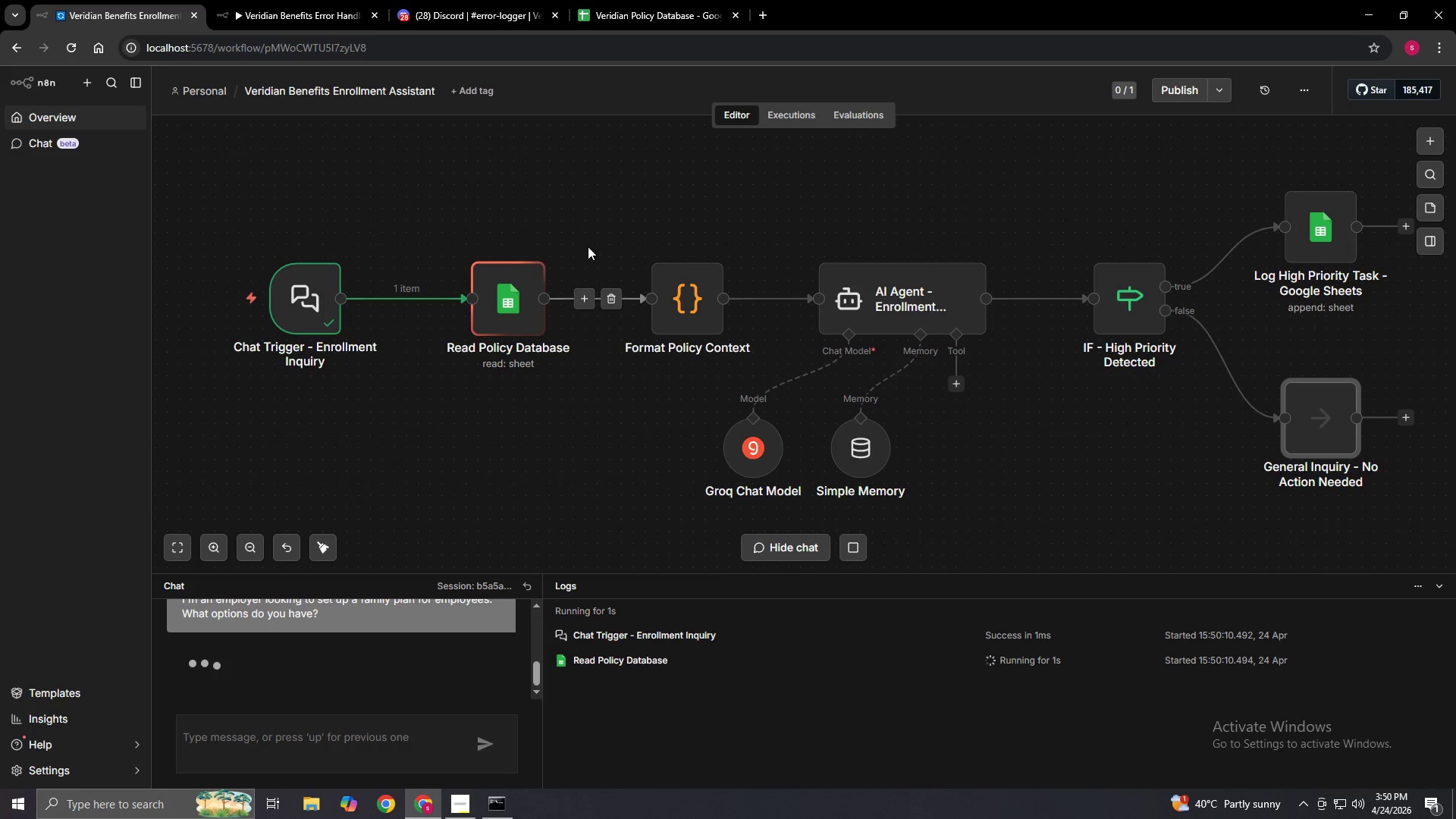 
mouse_move([488, 338])
 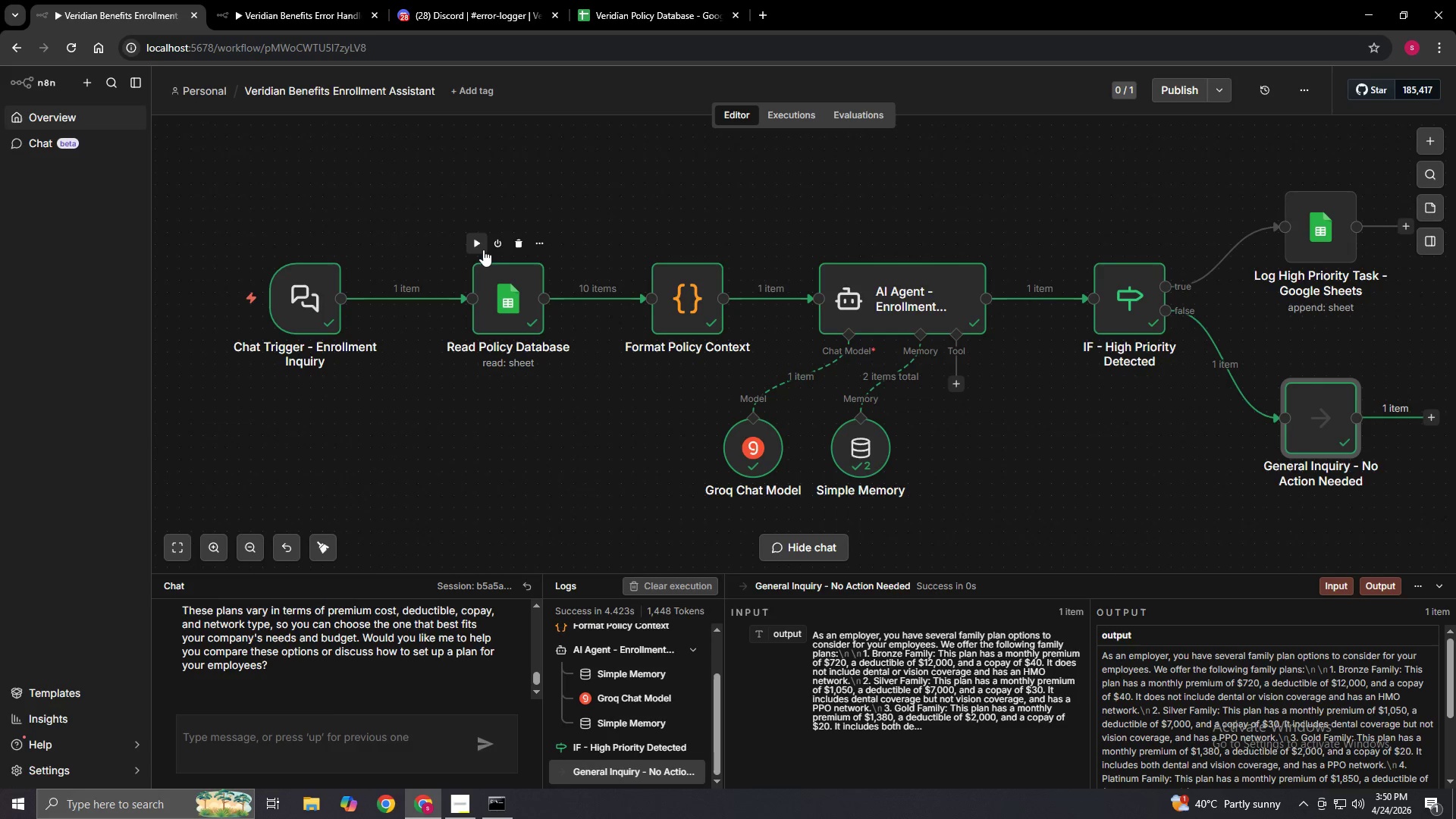 
left_click([483, 249])
 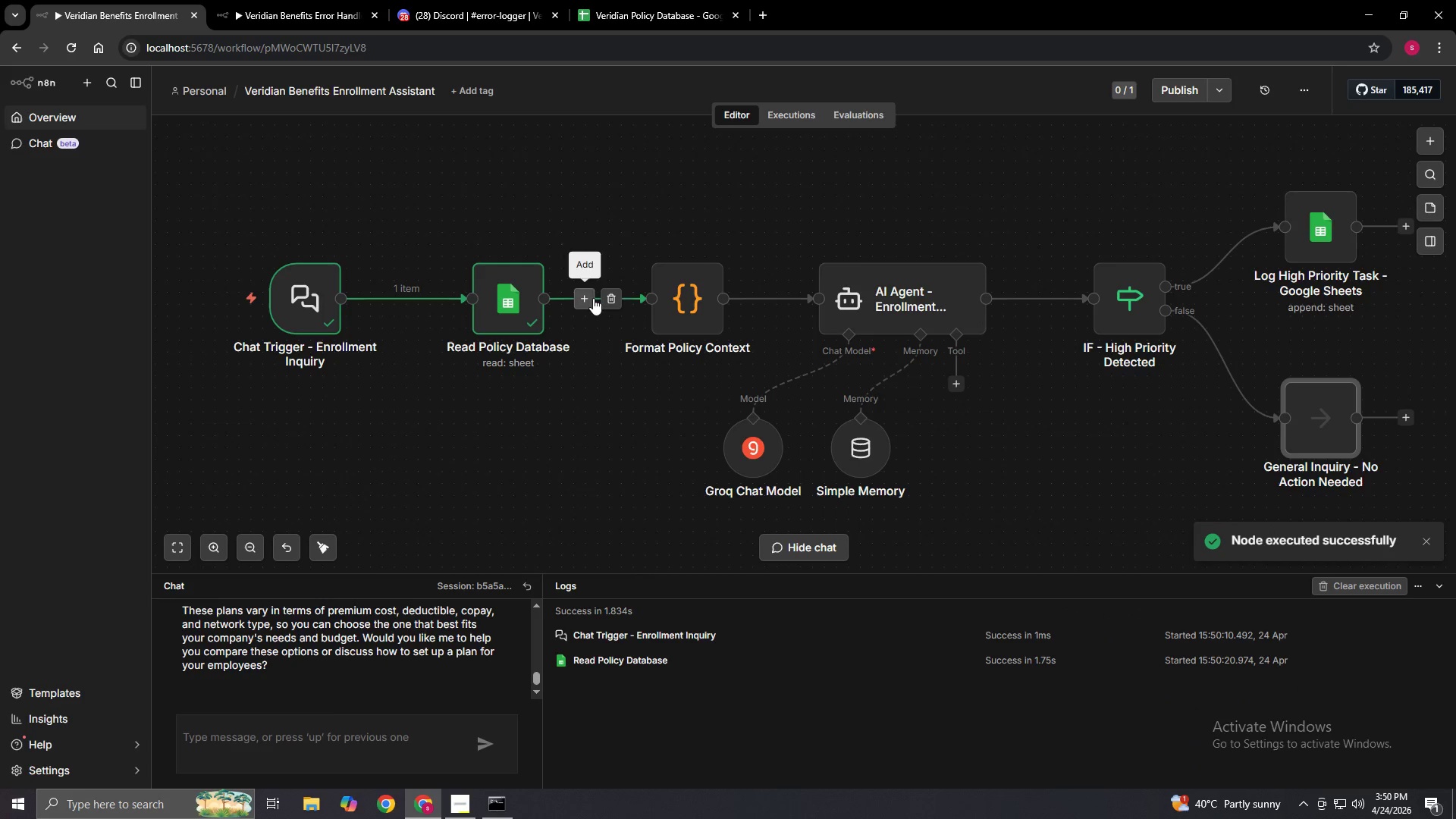 
left_click([657, 245])
 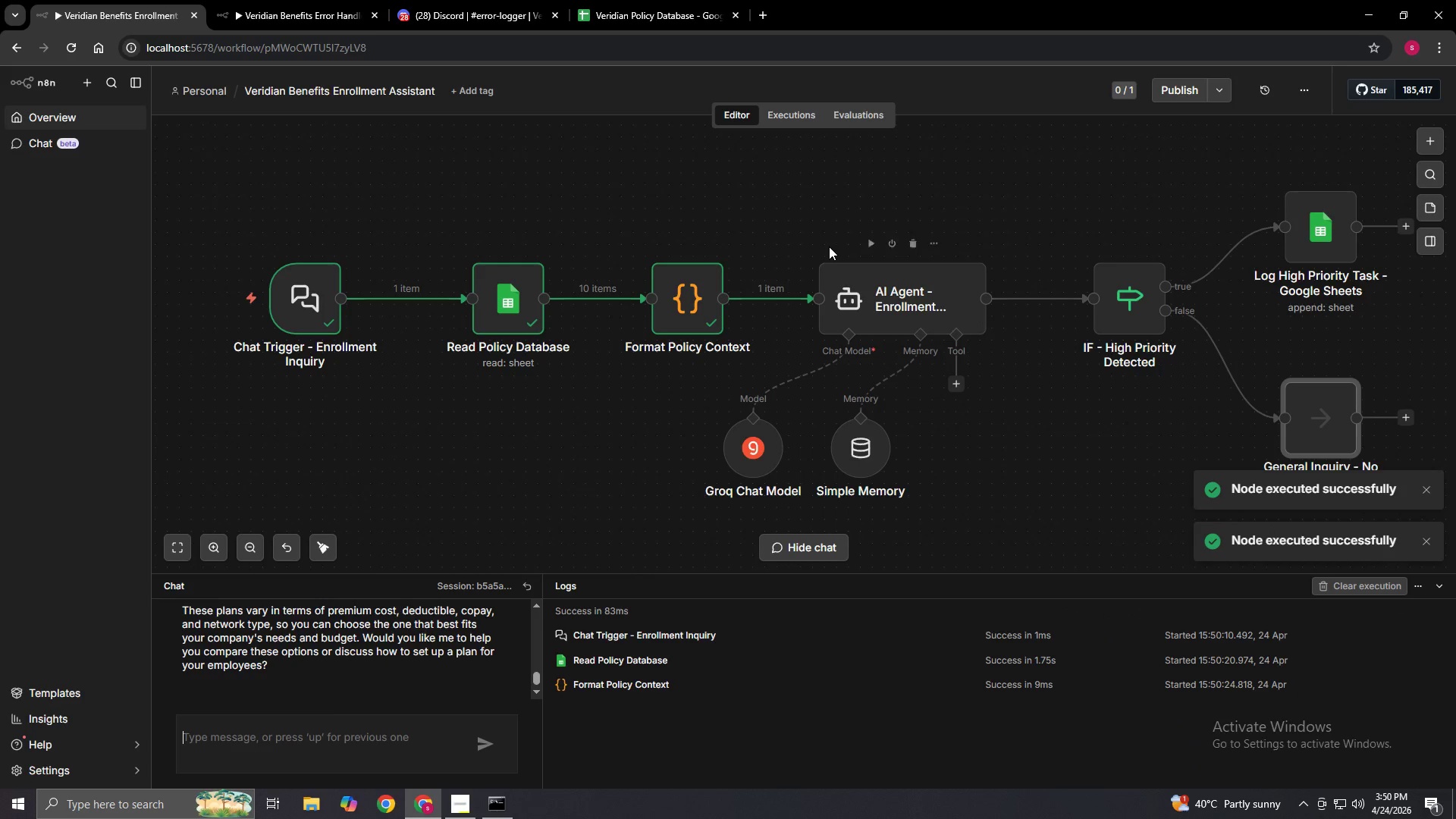 
double_click([675, 293])
 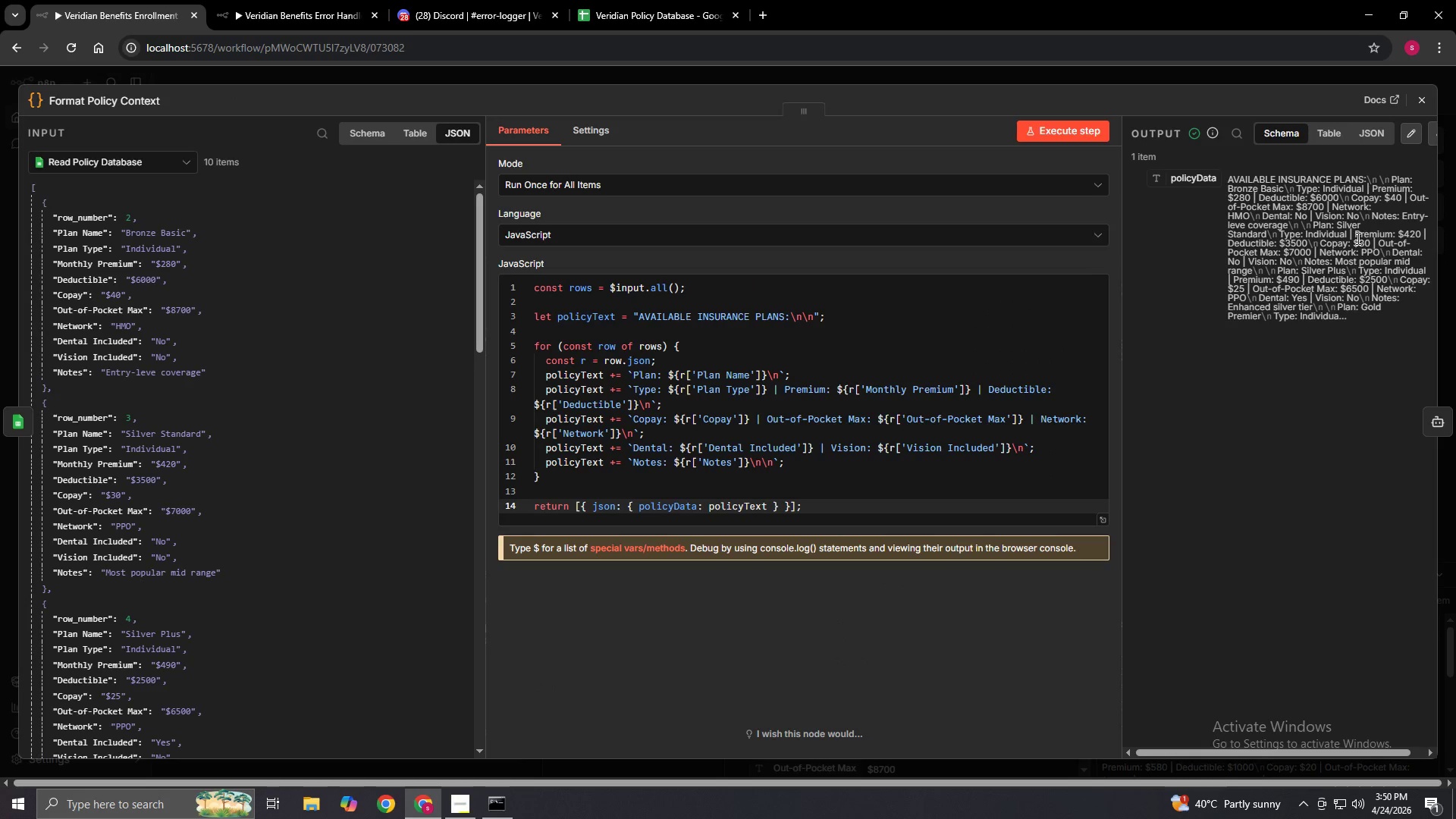 
left_click([1422, 96])
 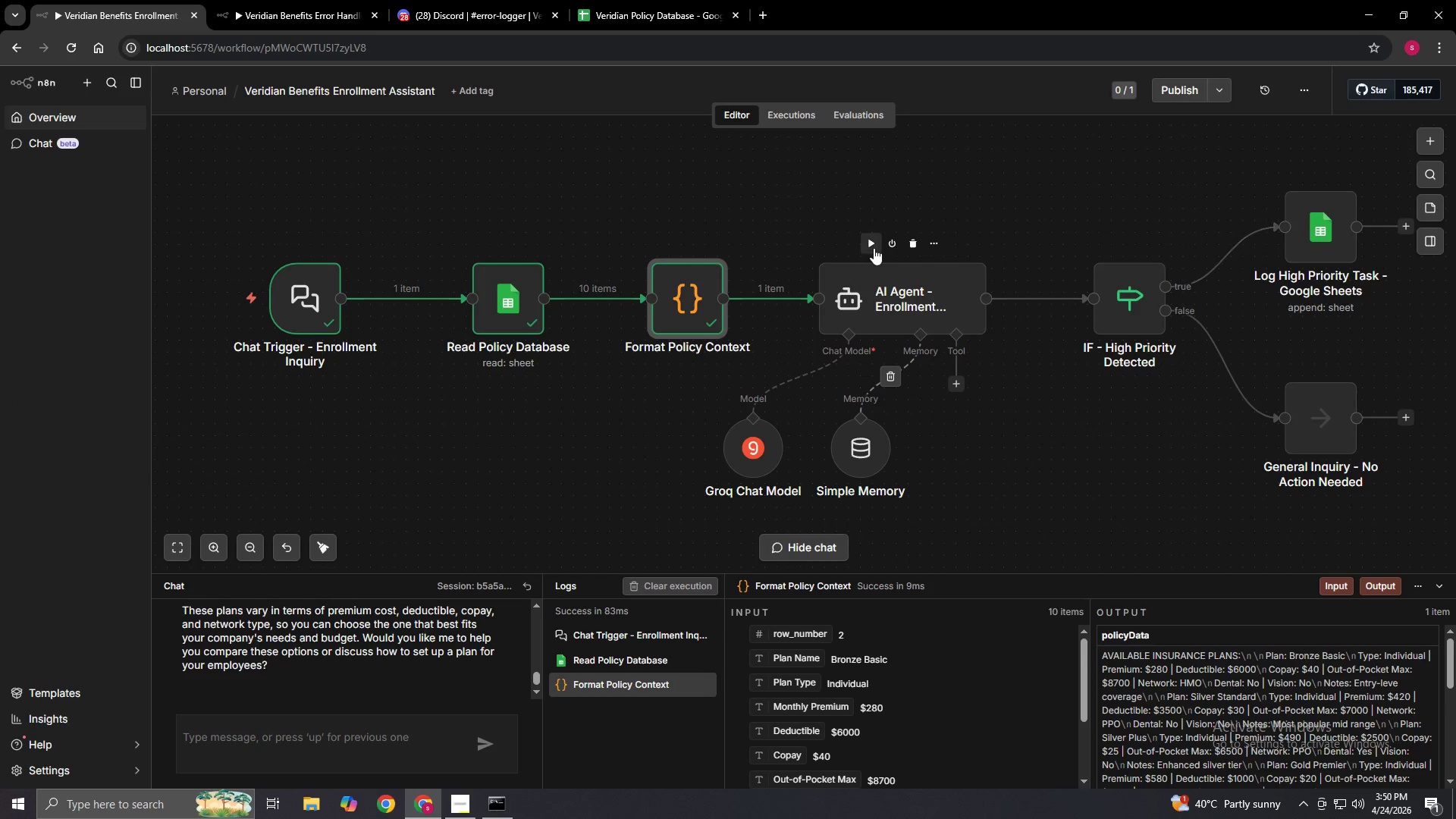 
left_click([874, 248])
 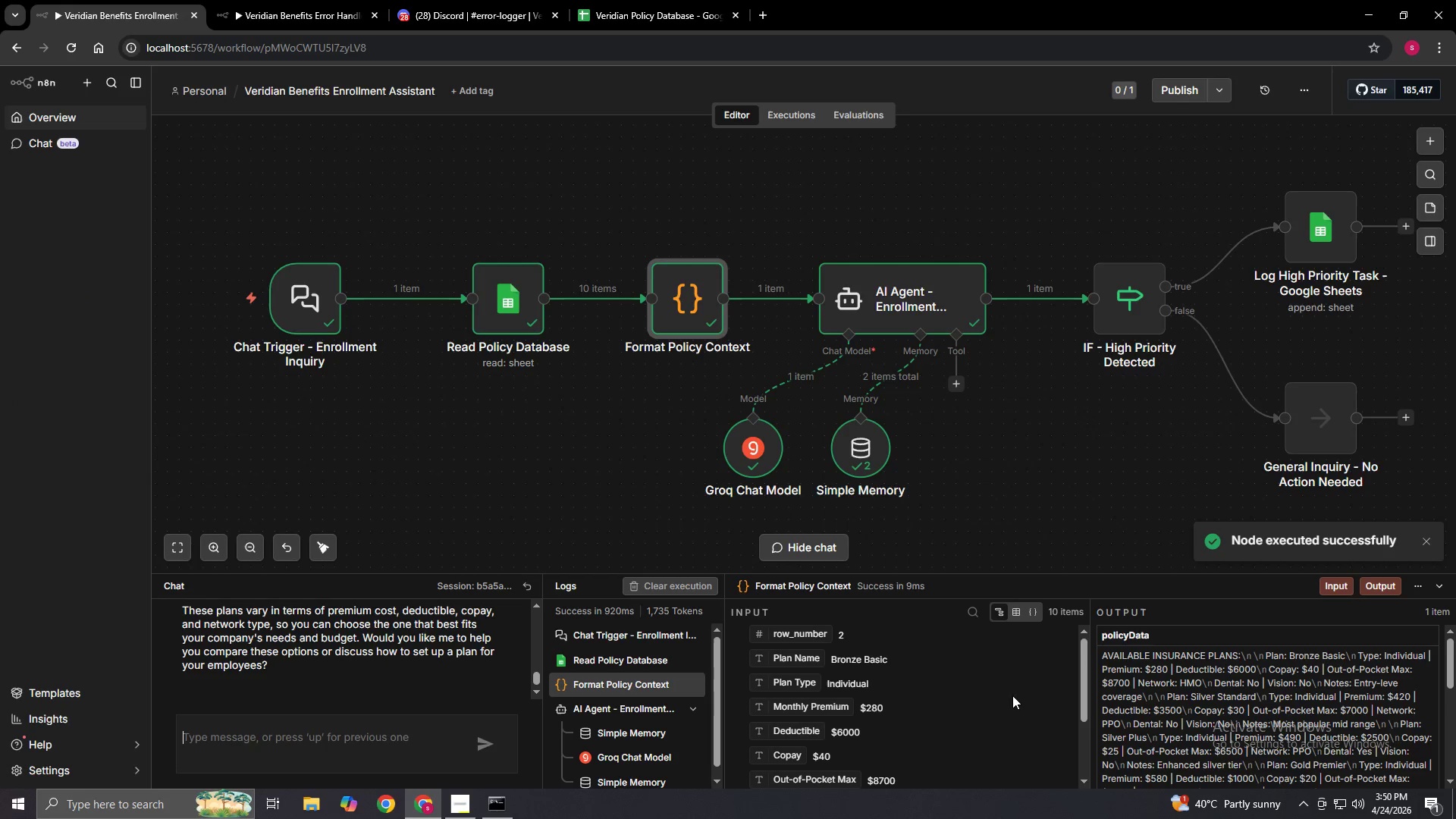 
left_click([626, 709])
 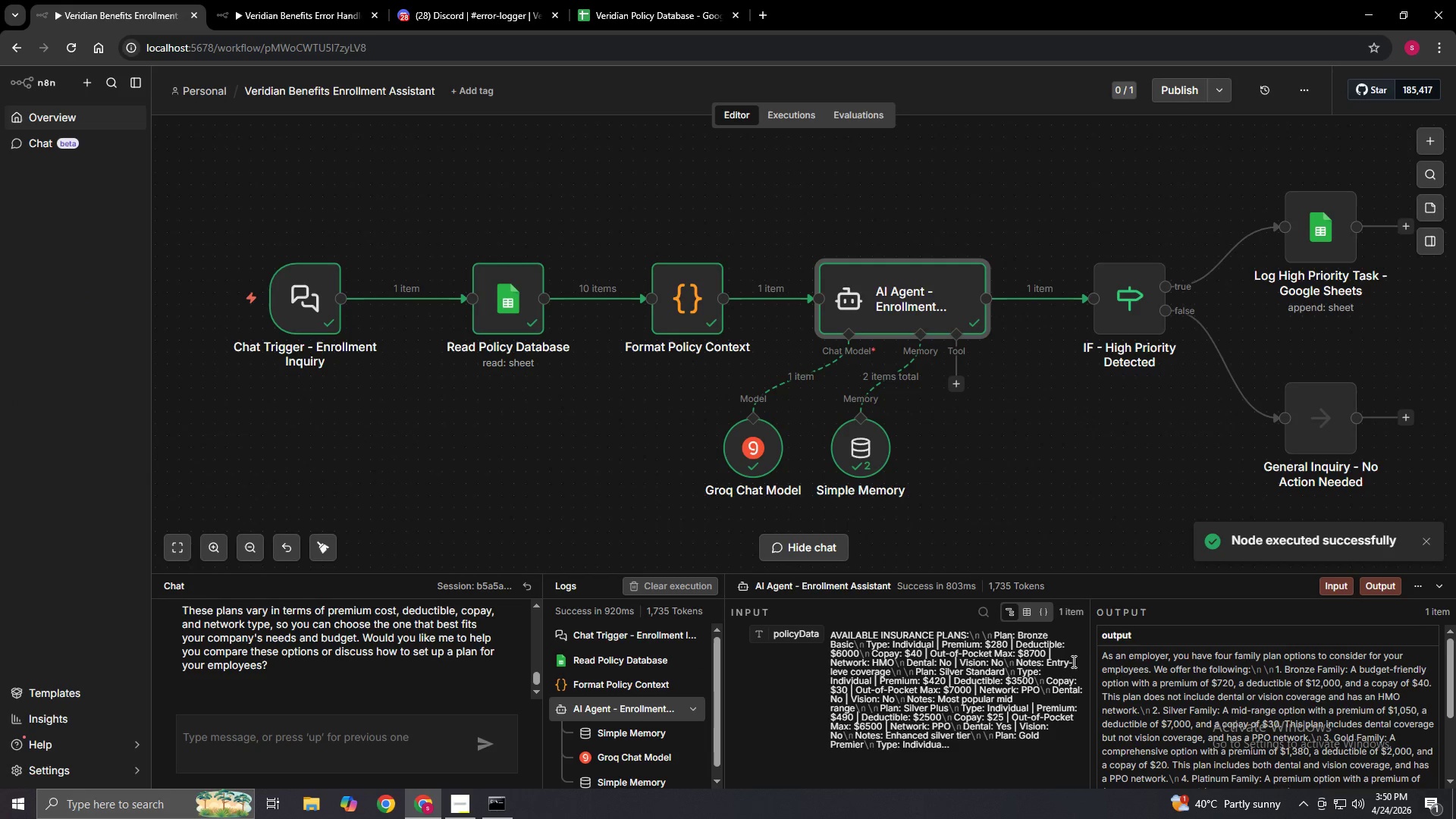 
scroll: coordinate [1168, 699], scroll_direction: down, amount: 3.0
 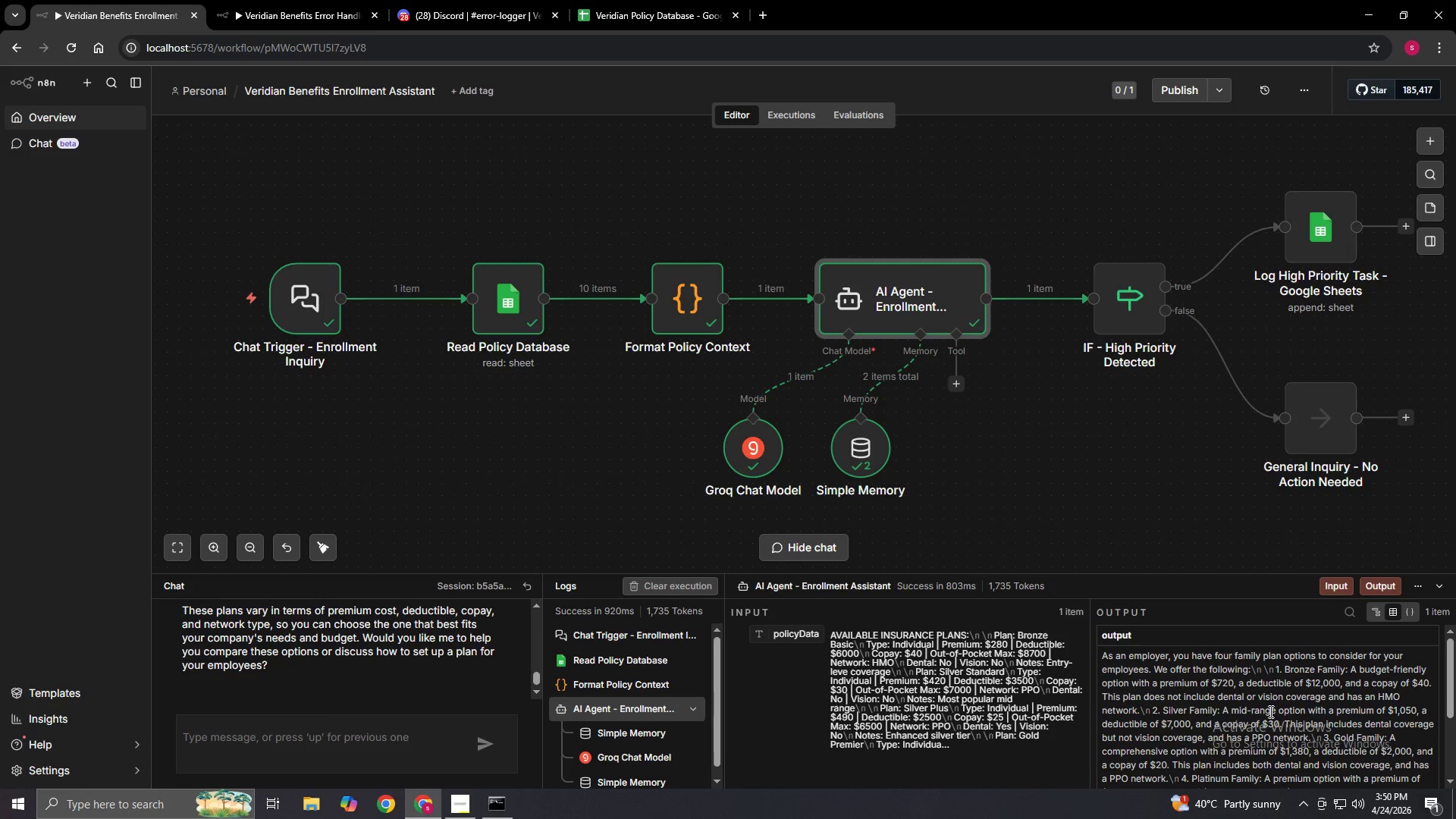 
wait(22.54)
 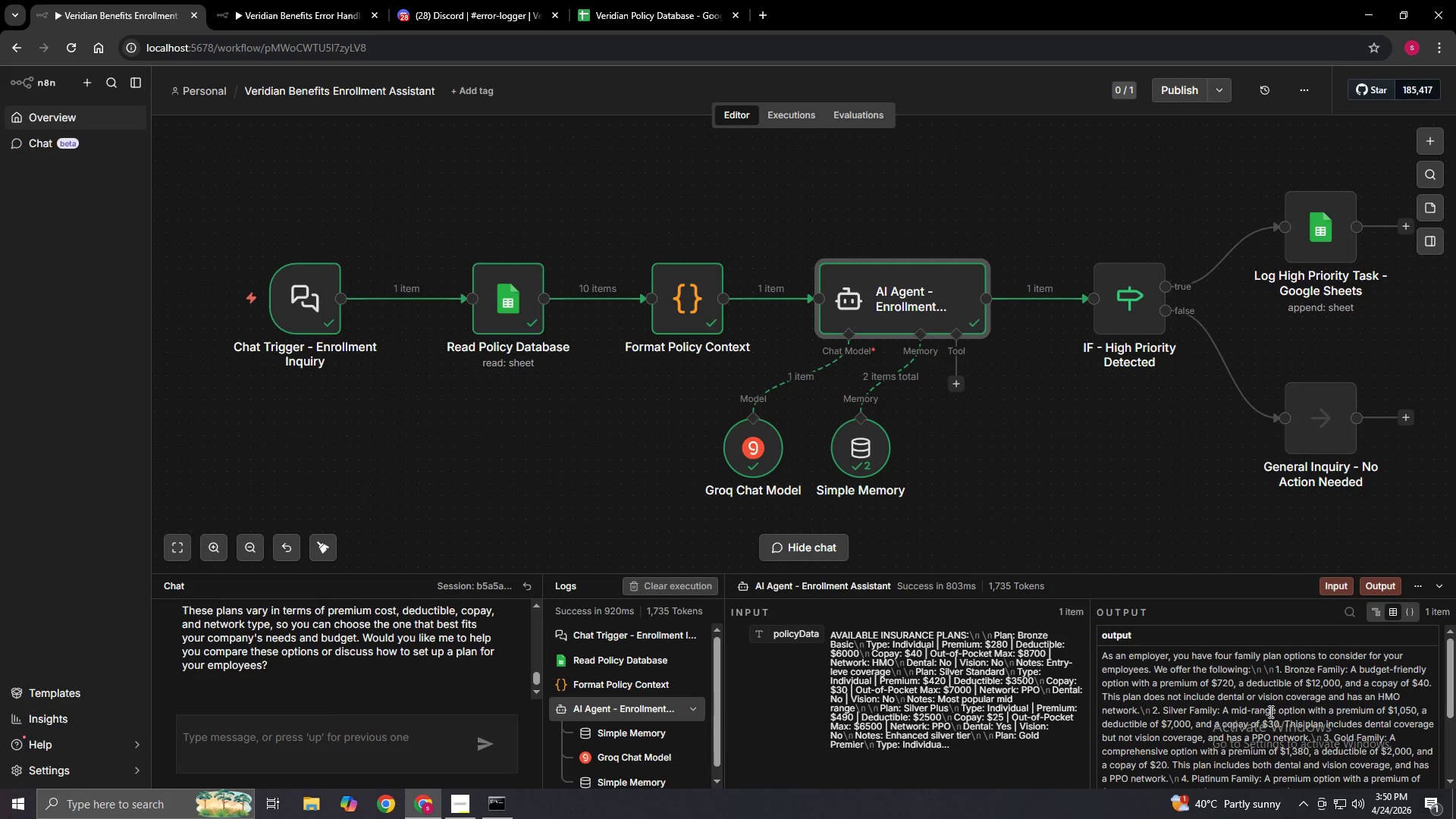 
scroll: coordinate [1252, 724], scroll_direction: down, amount: 1.0
 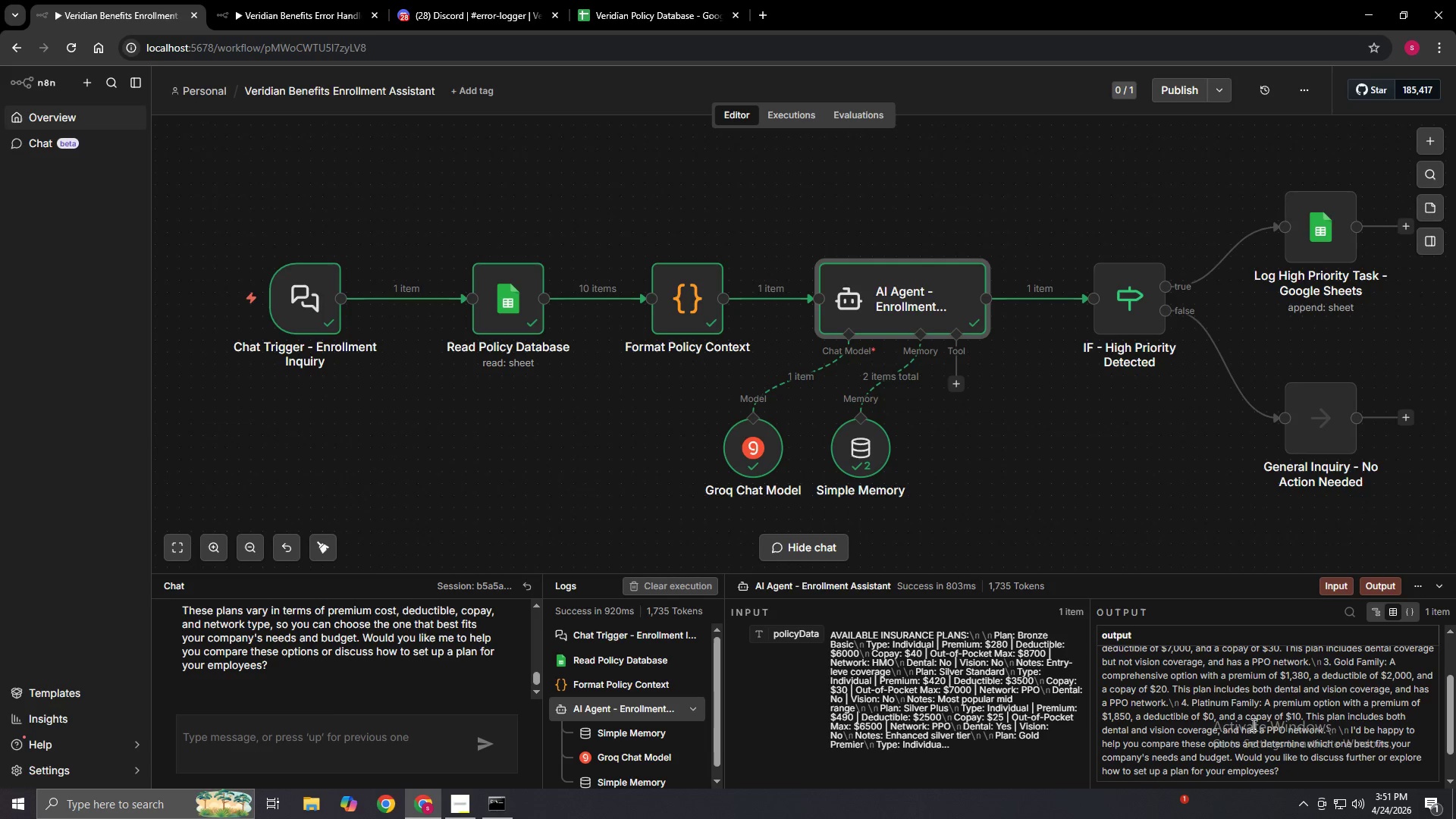 
scroll: coordinate [1252, 724], scroll_direction: up, amount: 2.0
 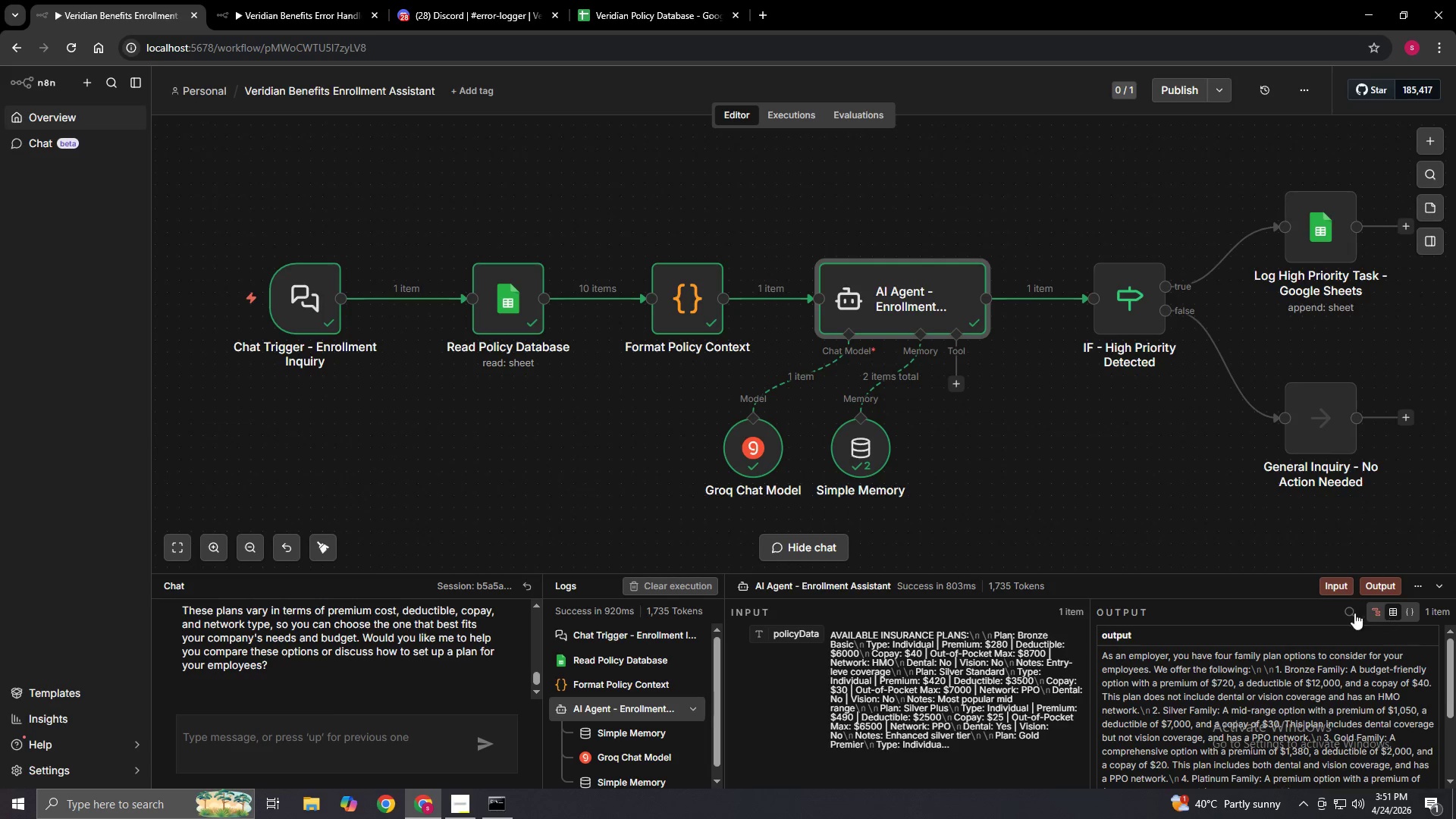 
left_click([1191, 572])
 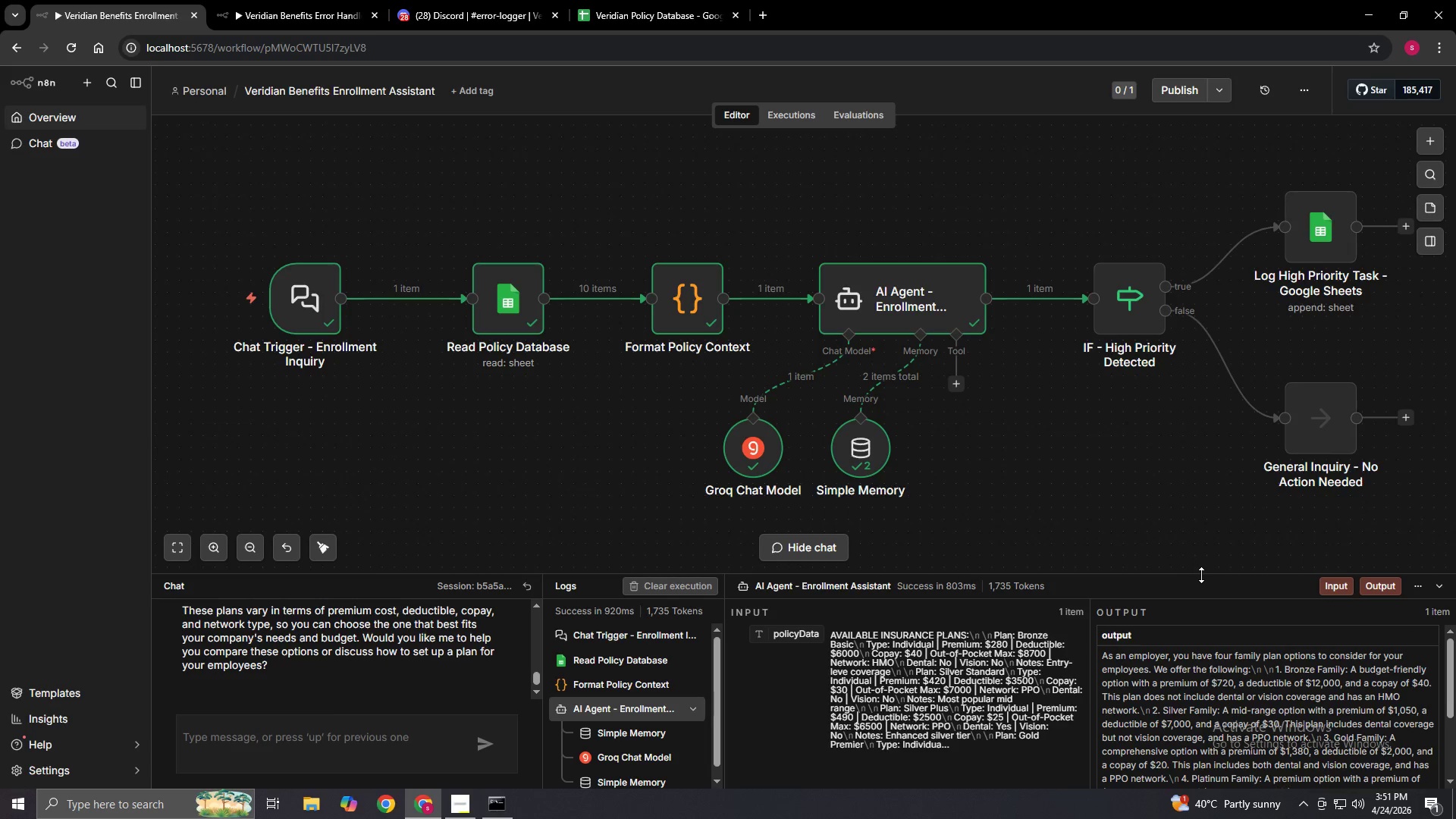 
left_click_drag(start_coordinate=[1201, 575], to_coordinate=[1246, 393])
 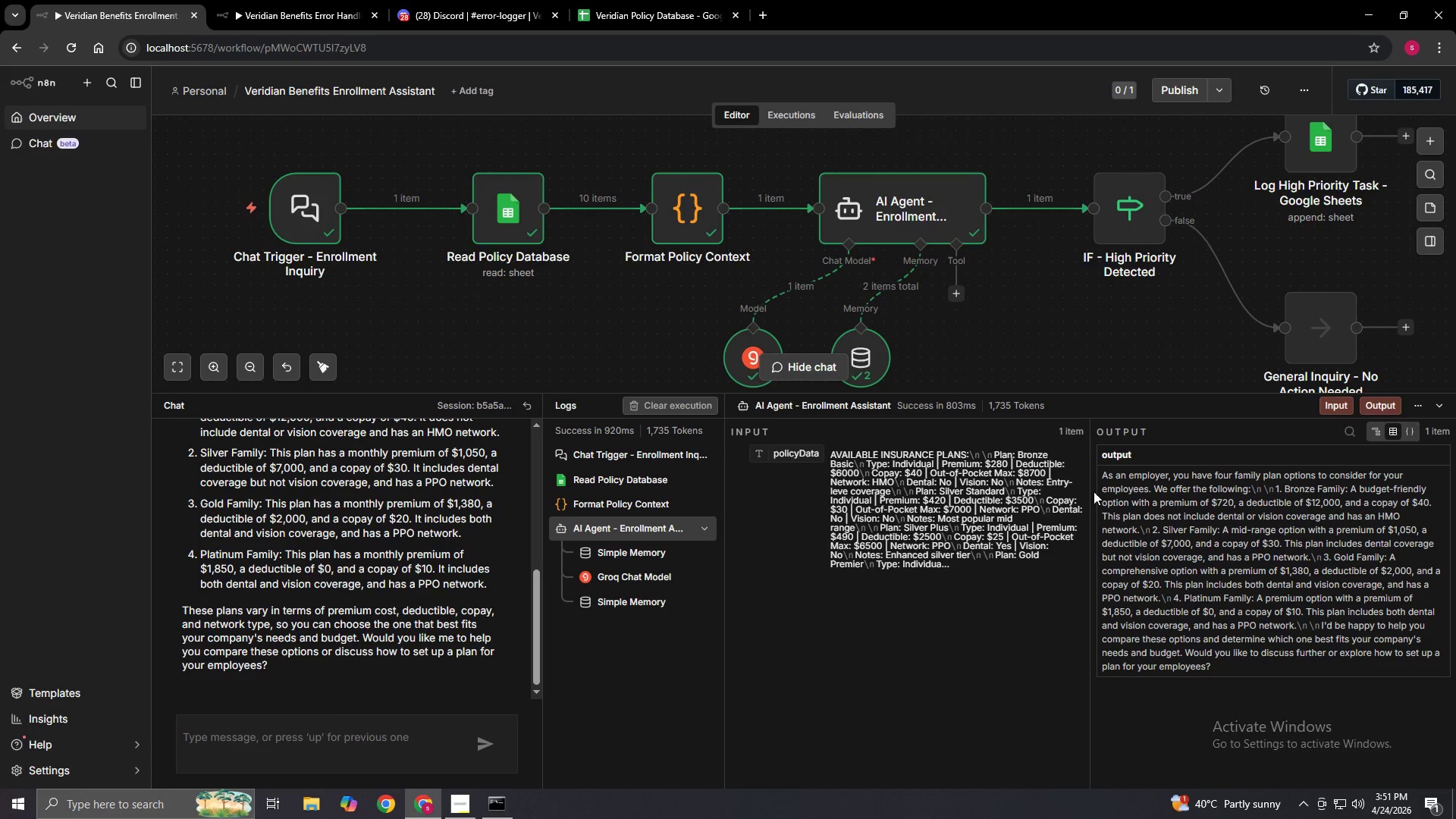 
left_click_drag(start_coordinate=[1088, 492], to_coordinate=[1056, 493])
 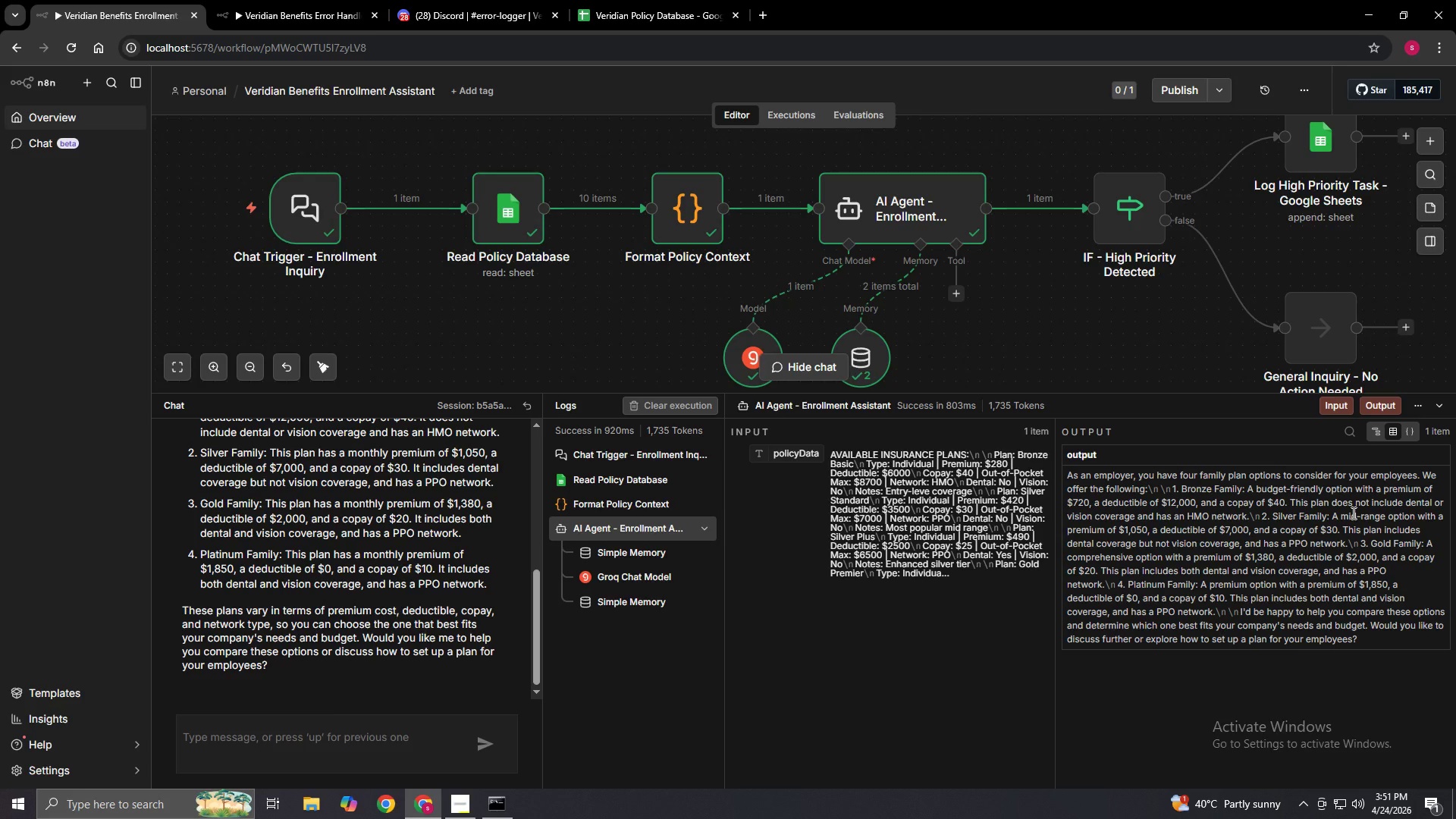 
wait(16.26)
 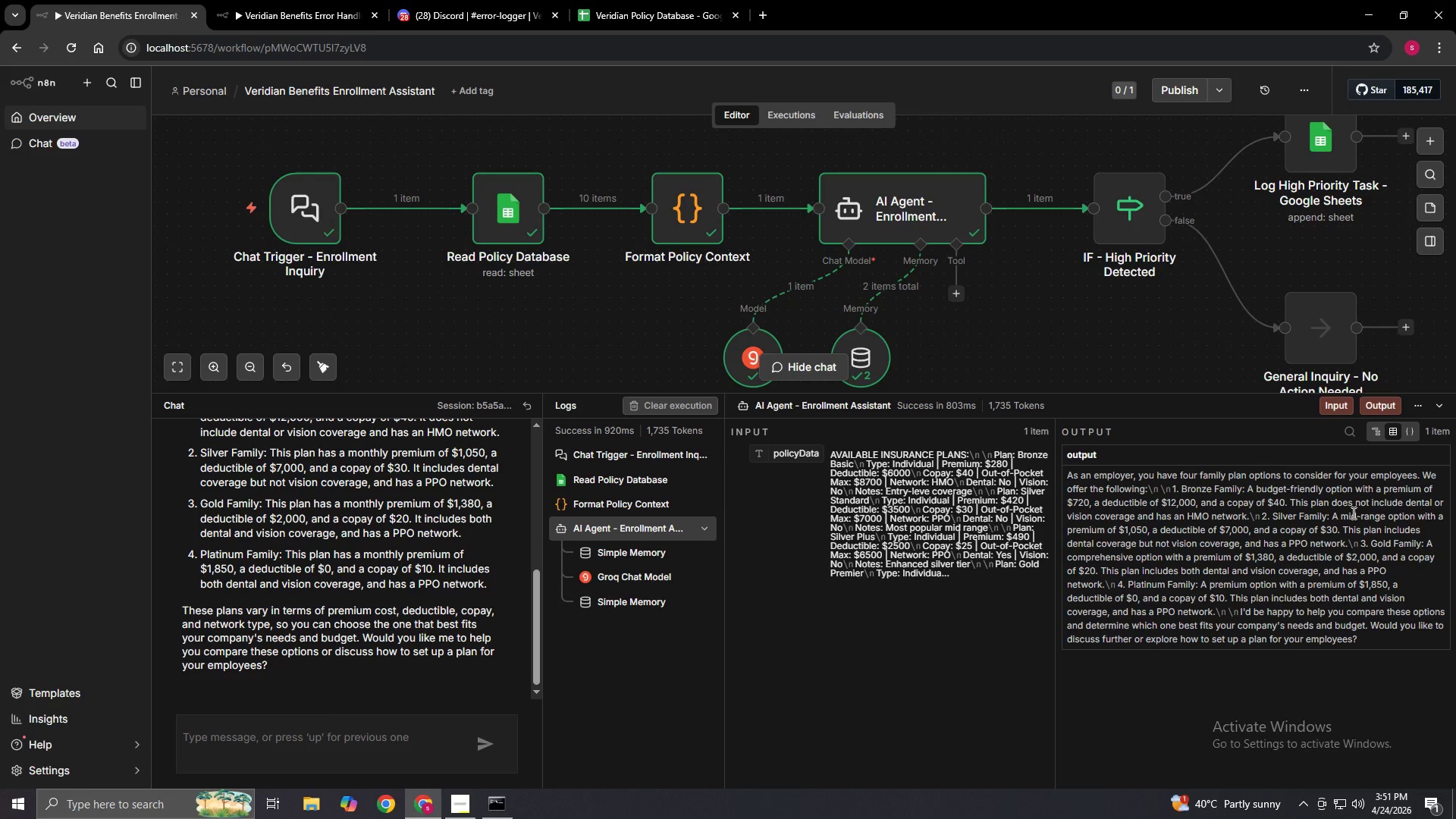 
left_click_drag(start_coordinate=[1112, 394], to_coordinate=[1043, 584])
 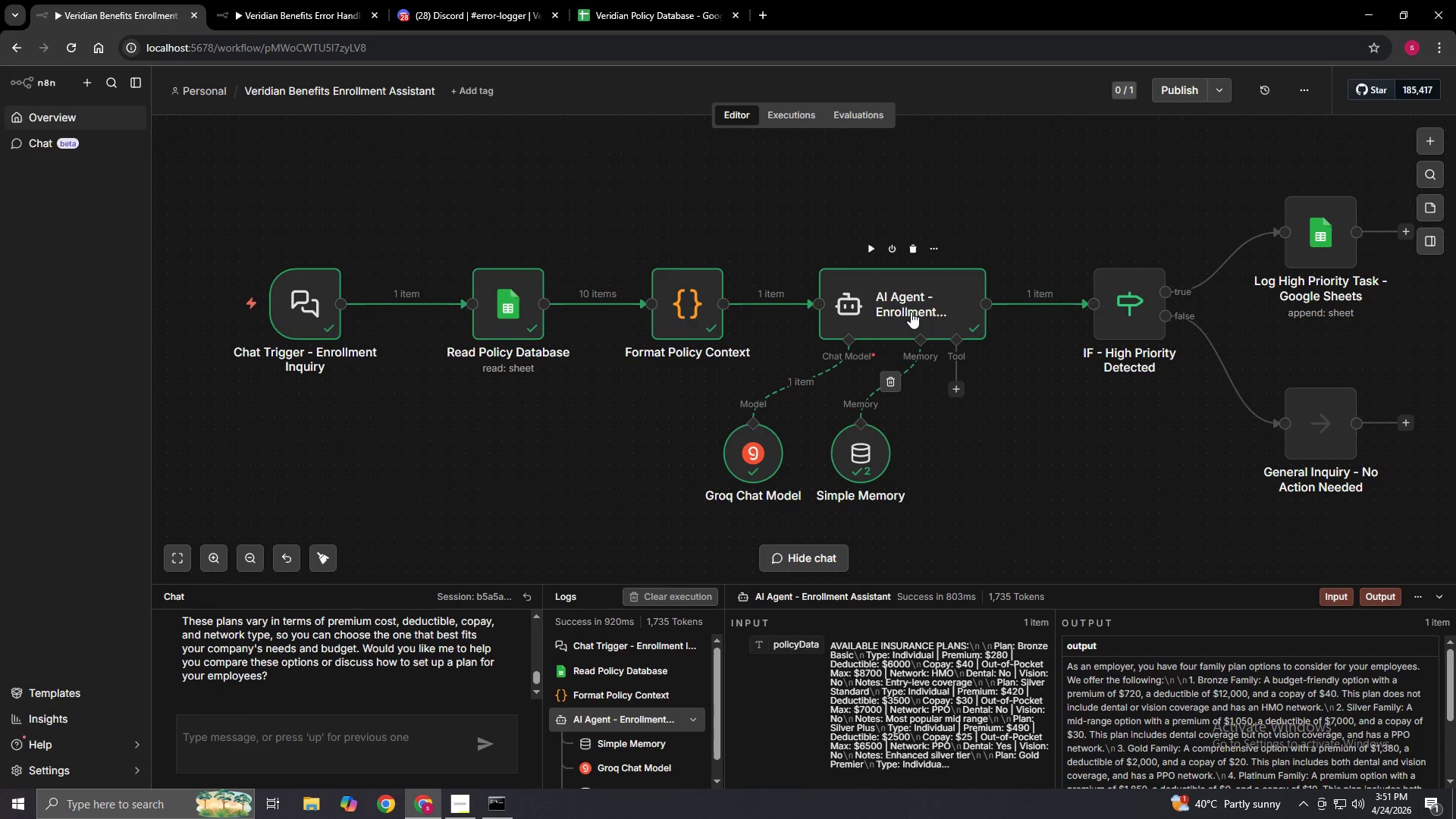 
double_click([911, 309])
 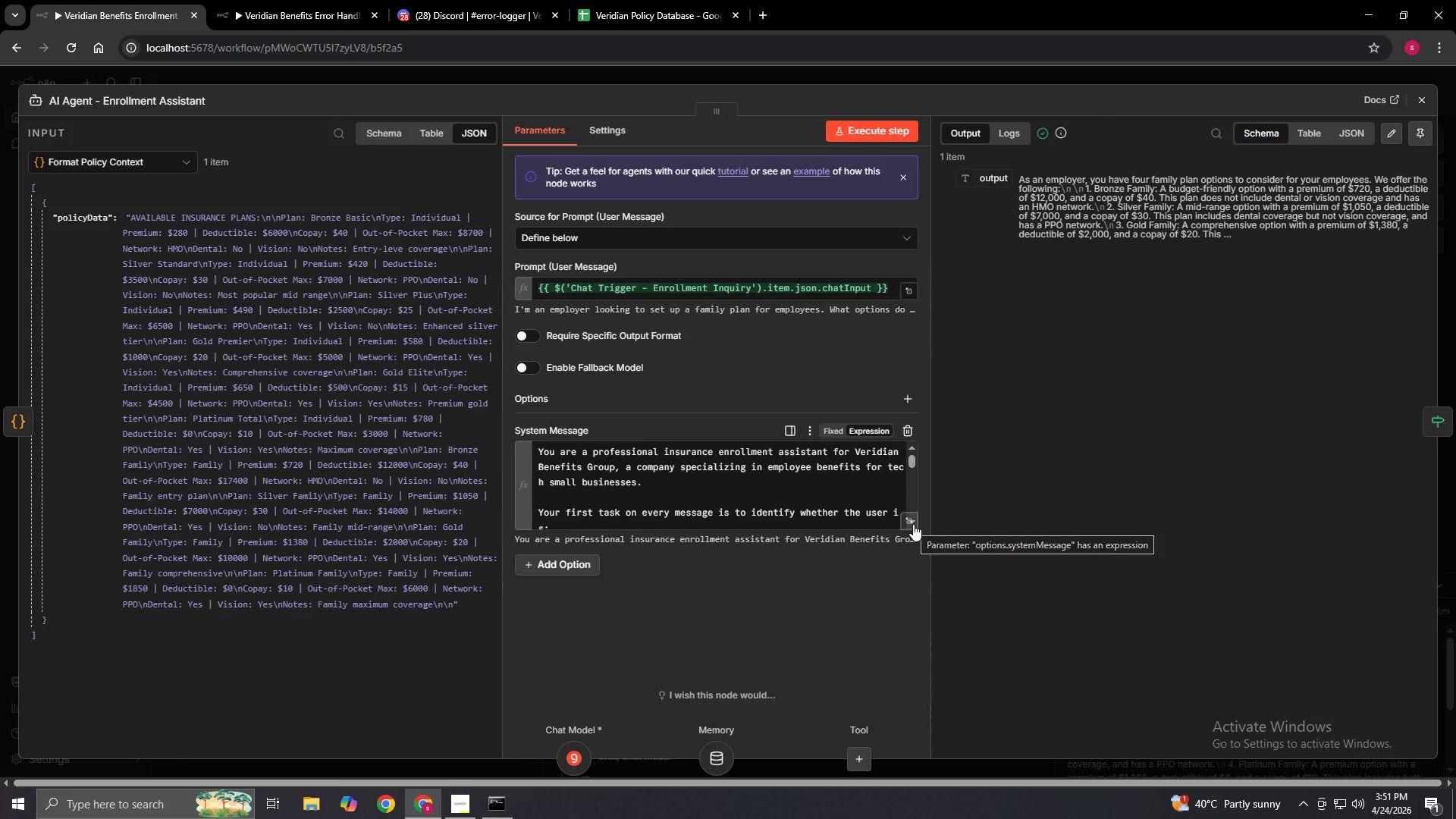 
left_click([913, 524])
 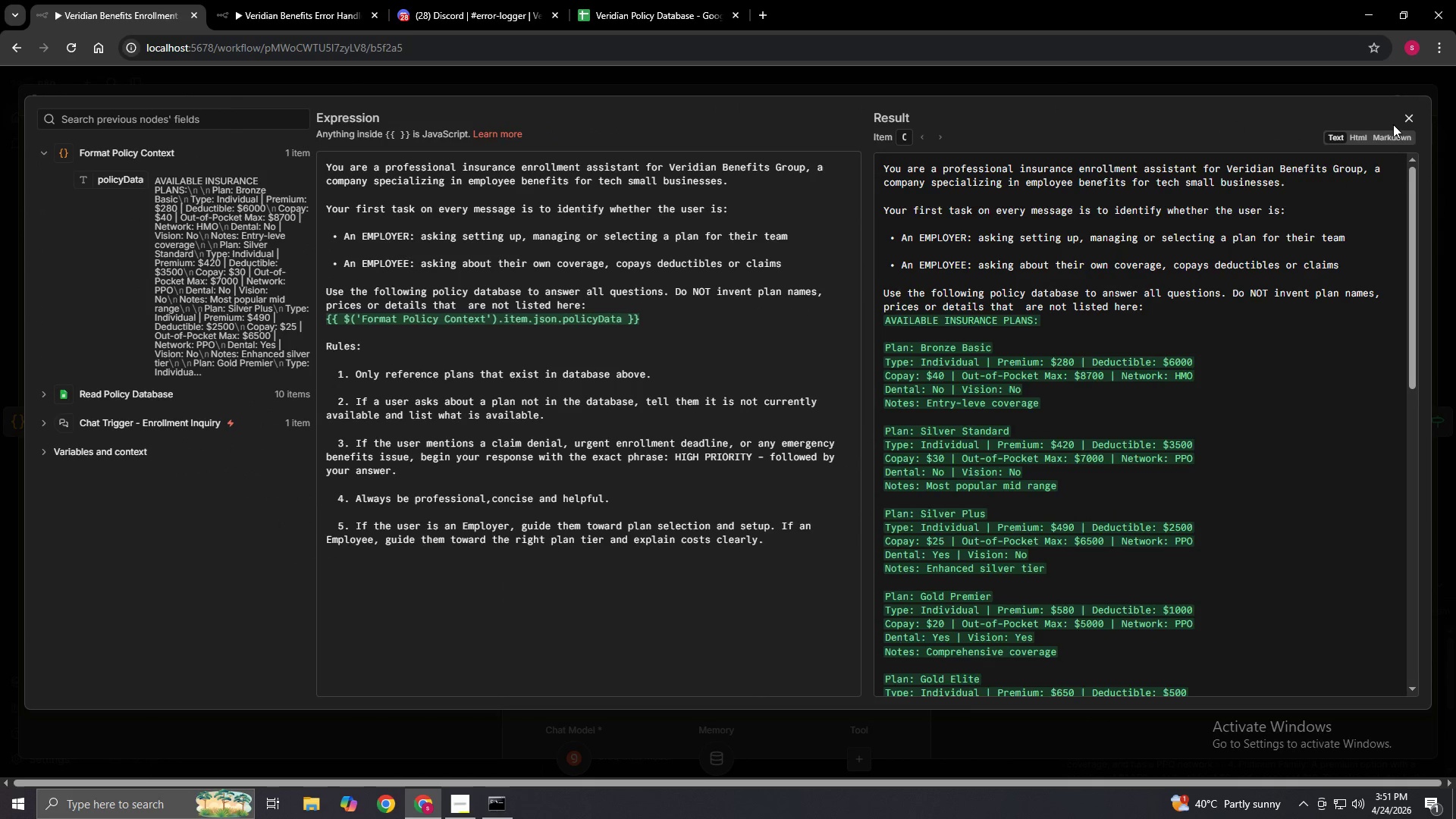 
left_click([1399, 122])
 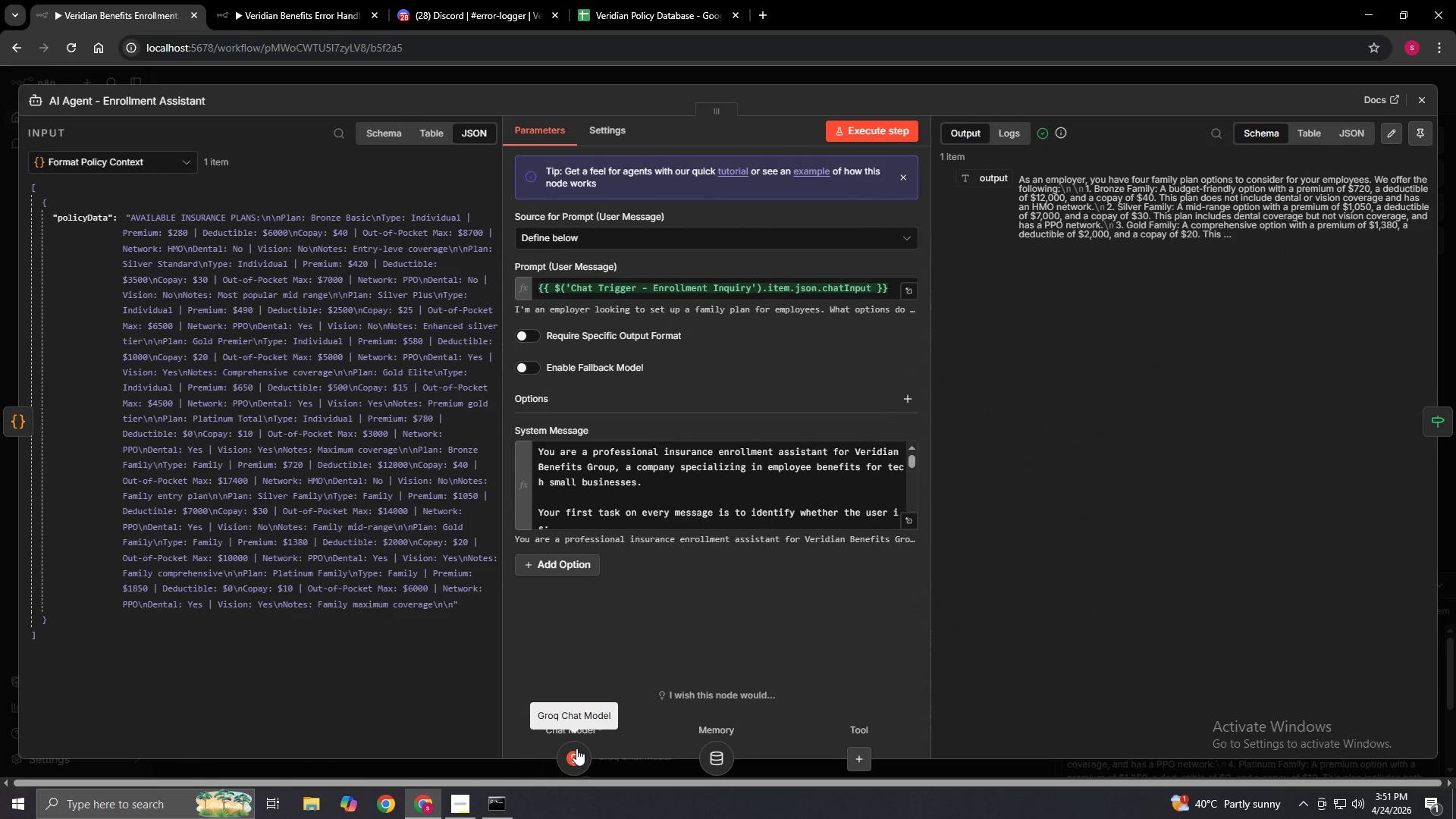 
left_click([576, 748])
 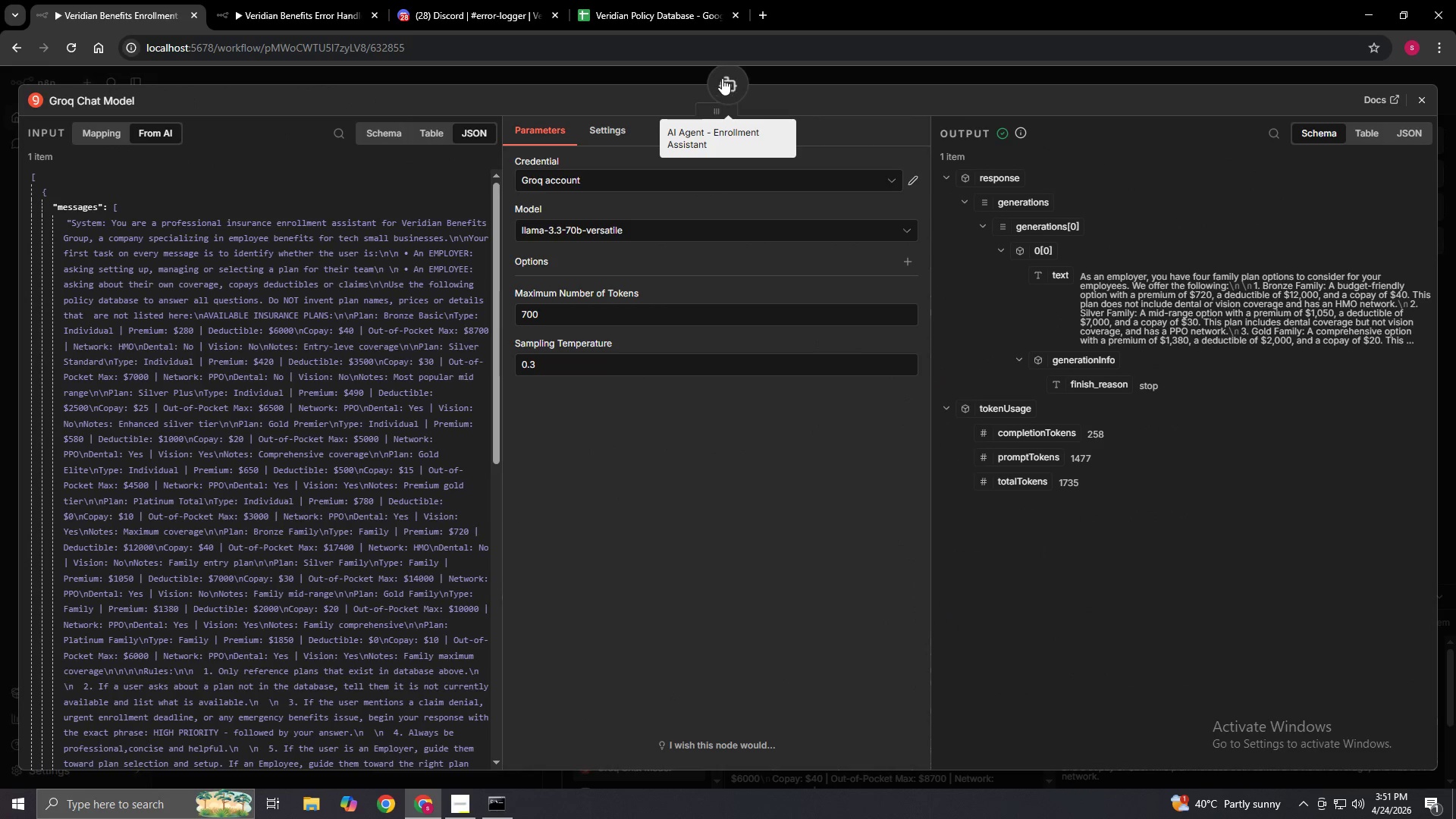 
left_click([722, 78])
 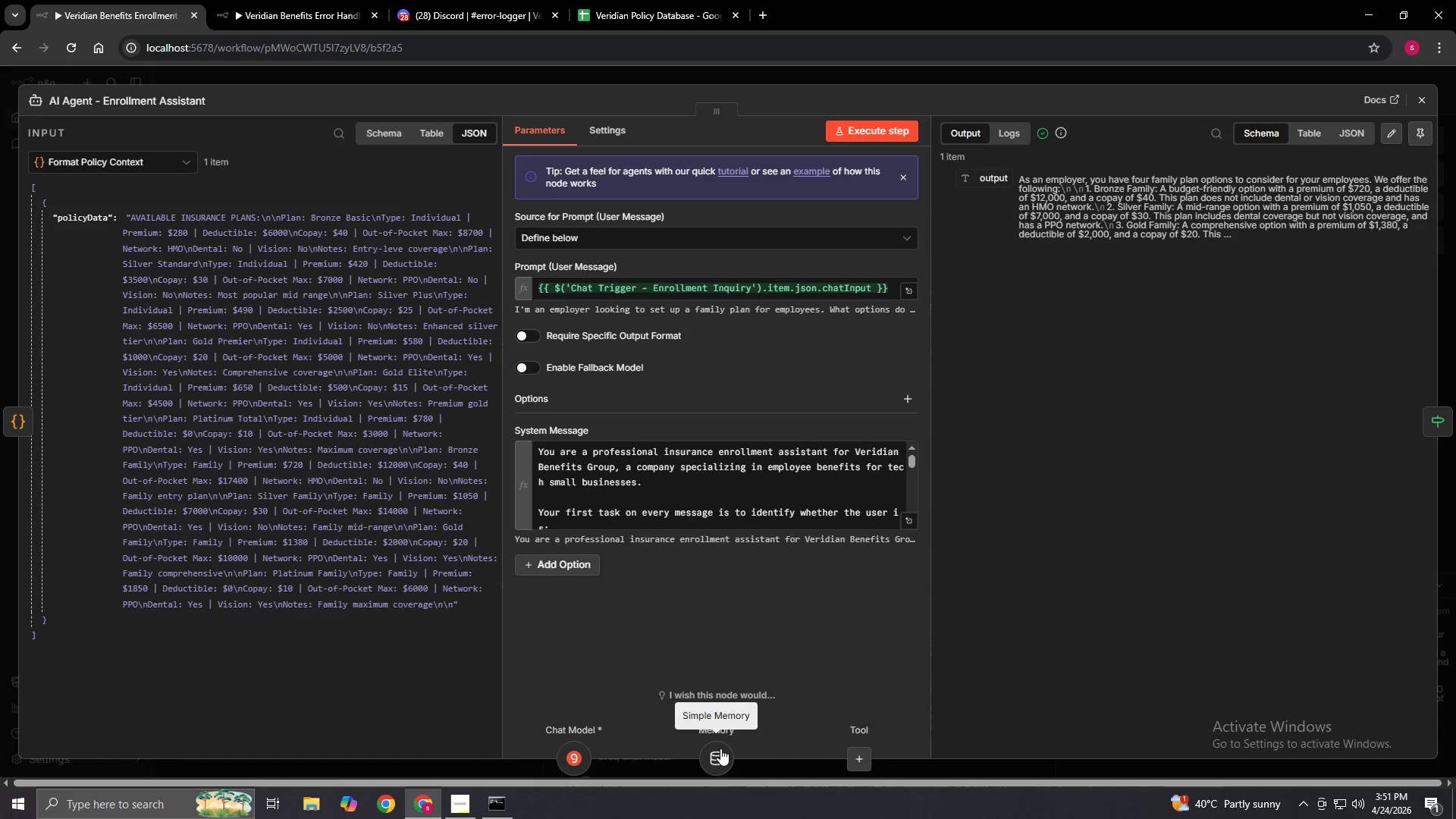 
left_click([720, 748])
 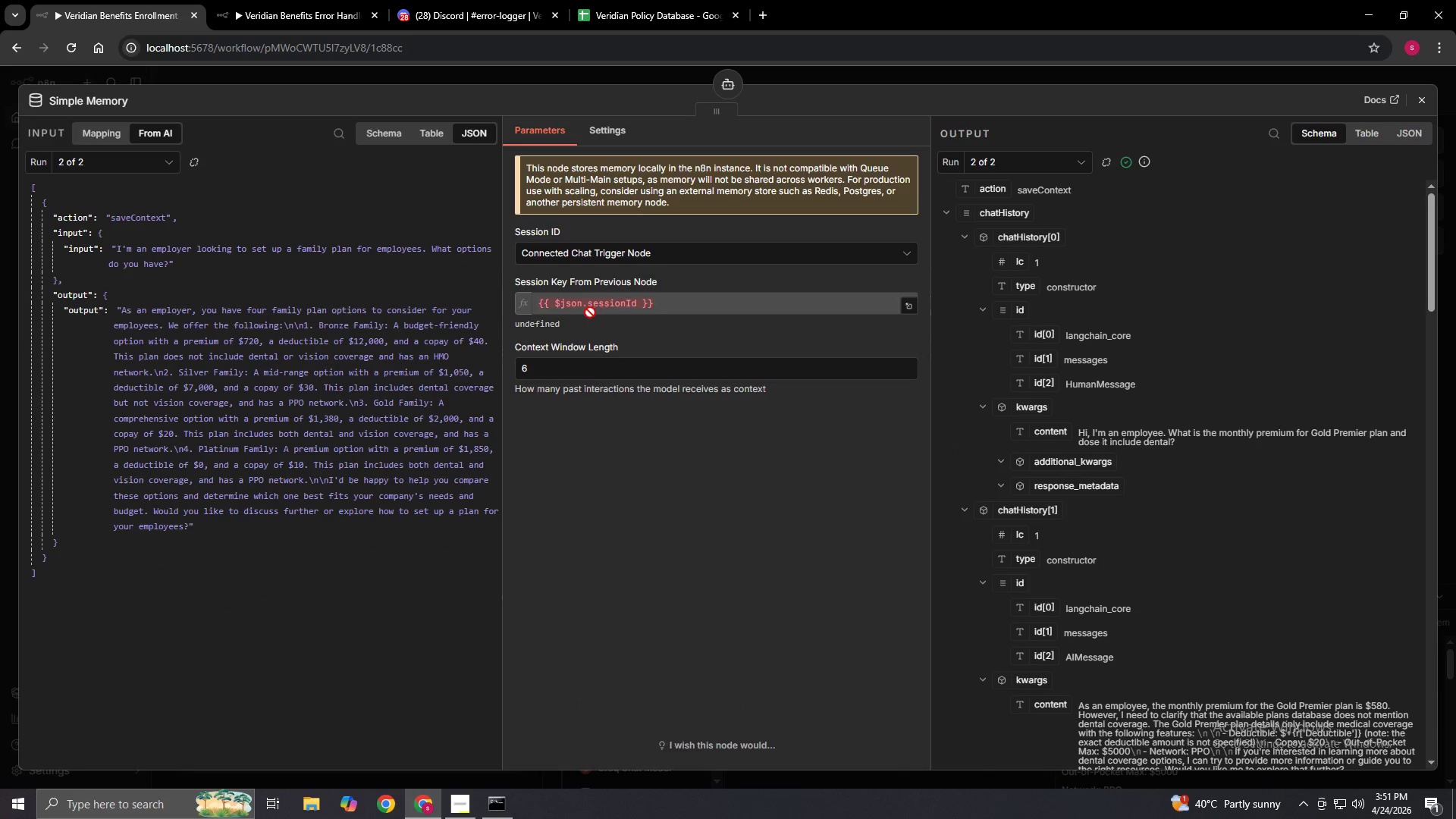 
wait(11.25)
 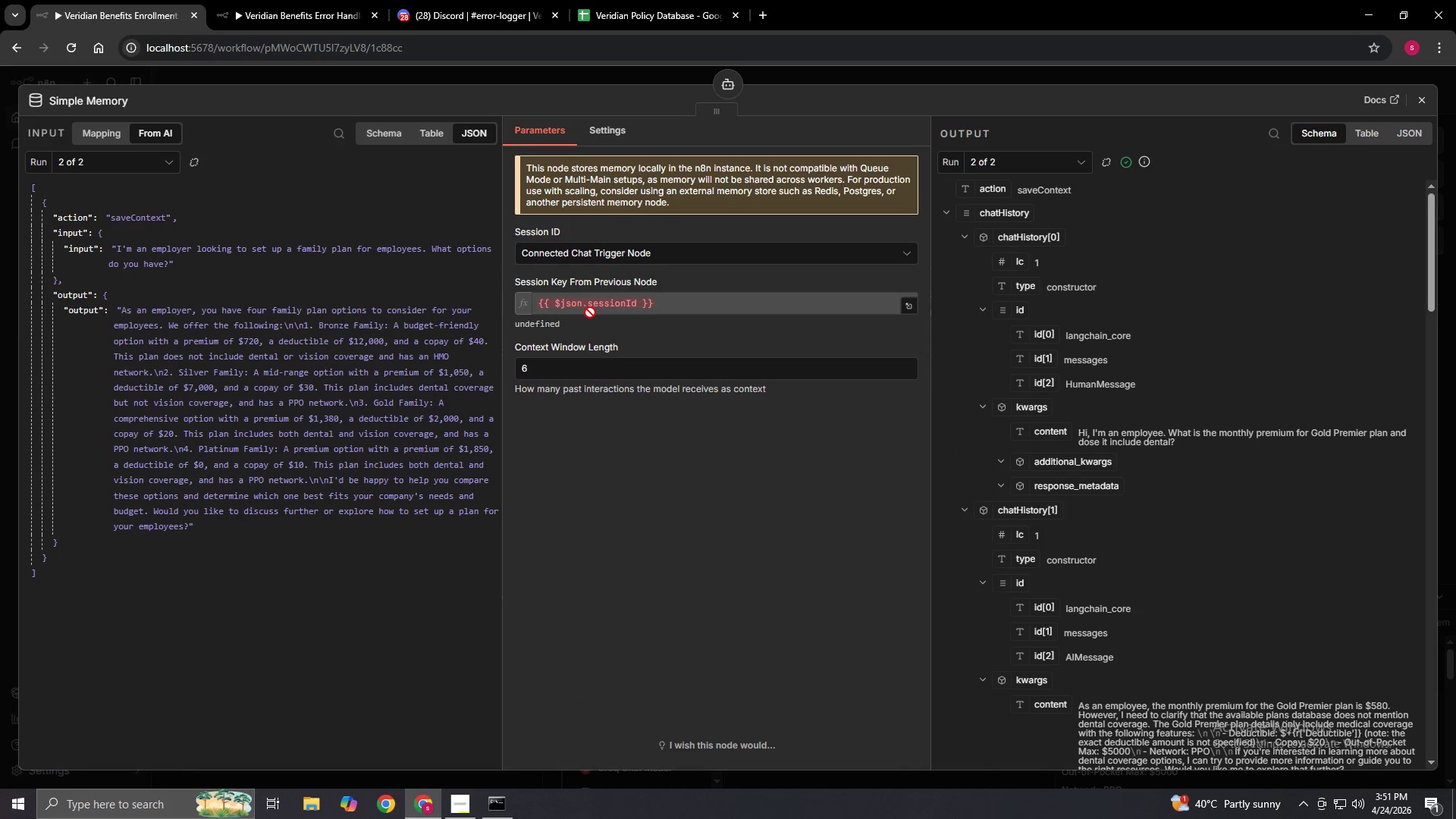 
left_click([722, 82])
 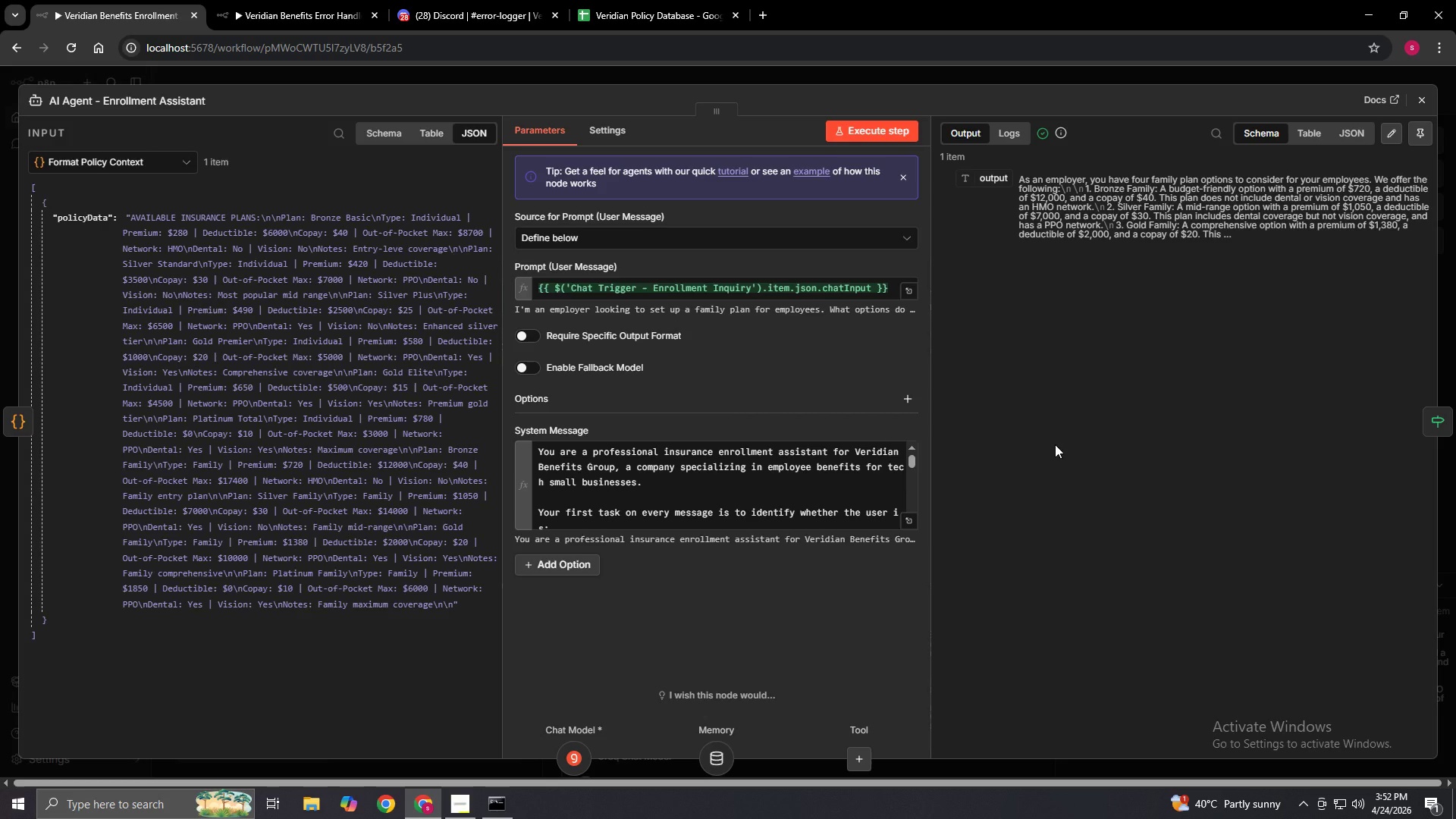 
wait(60.97)
 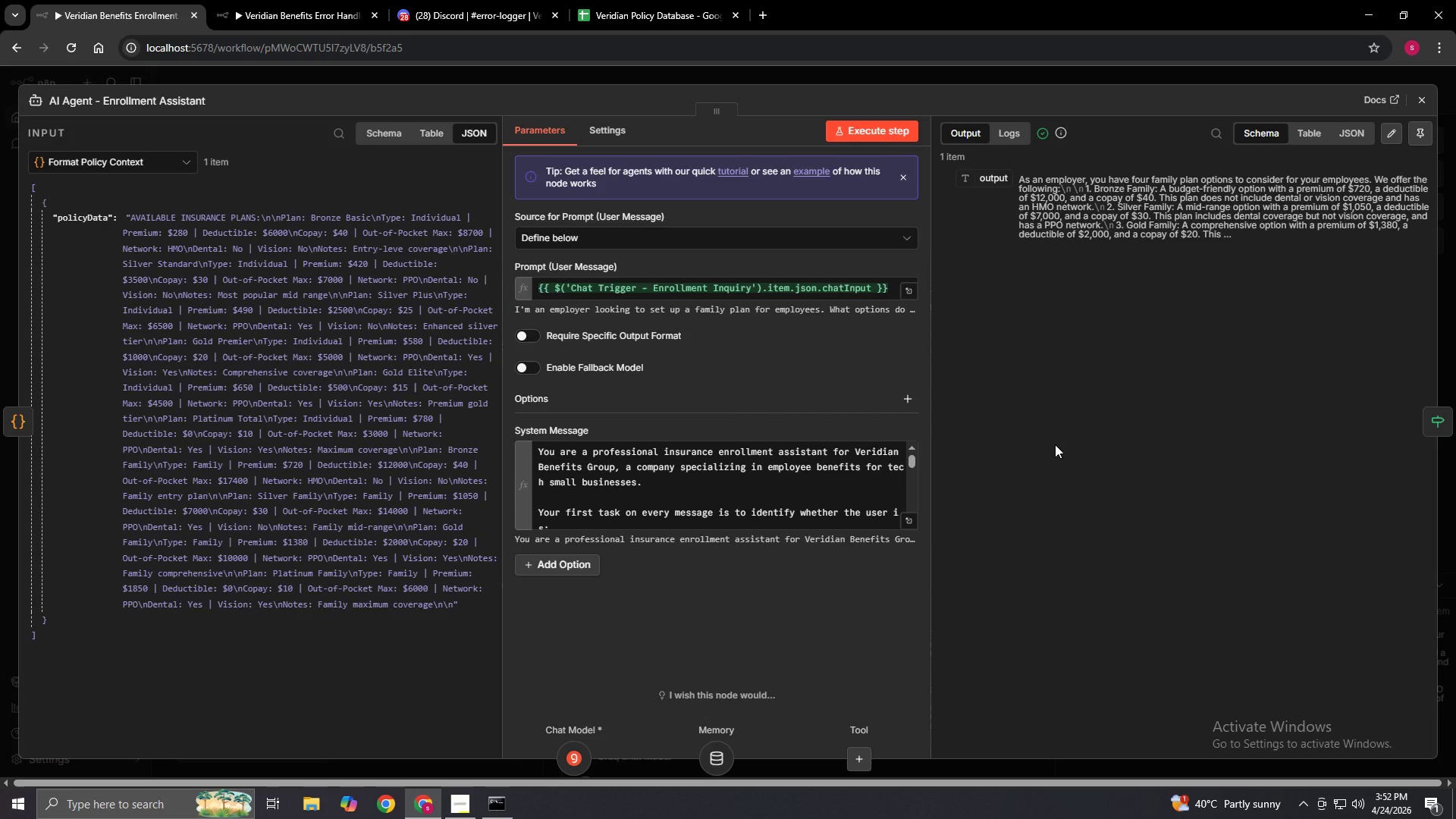 
left_click([913, 522])
 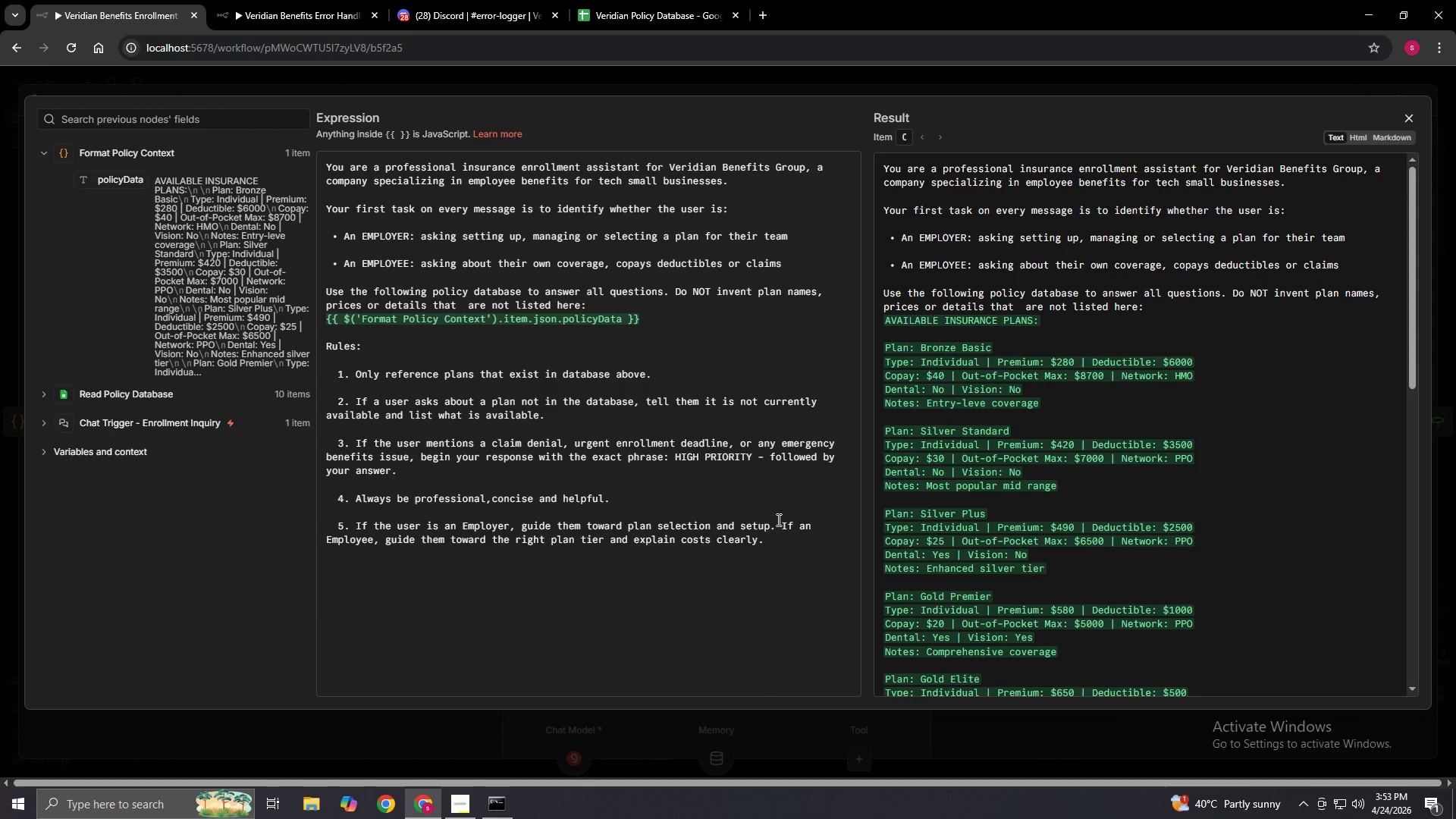 
left_click([776, 541])
 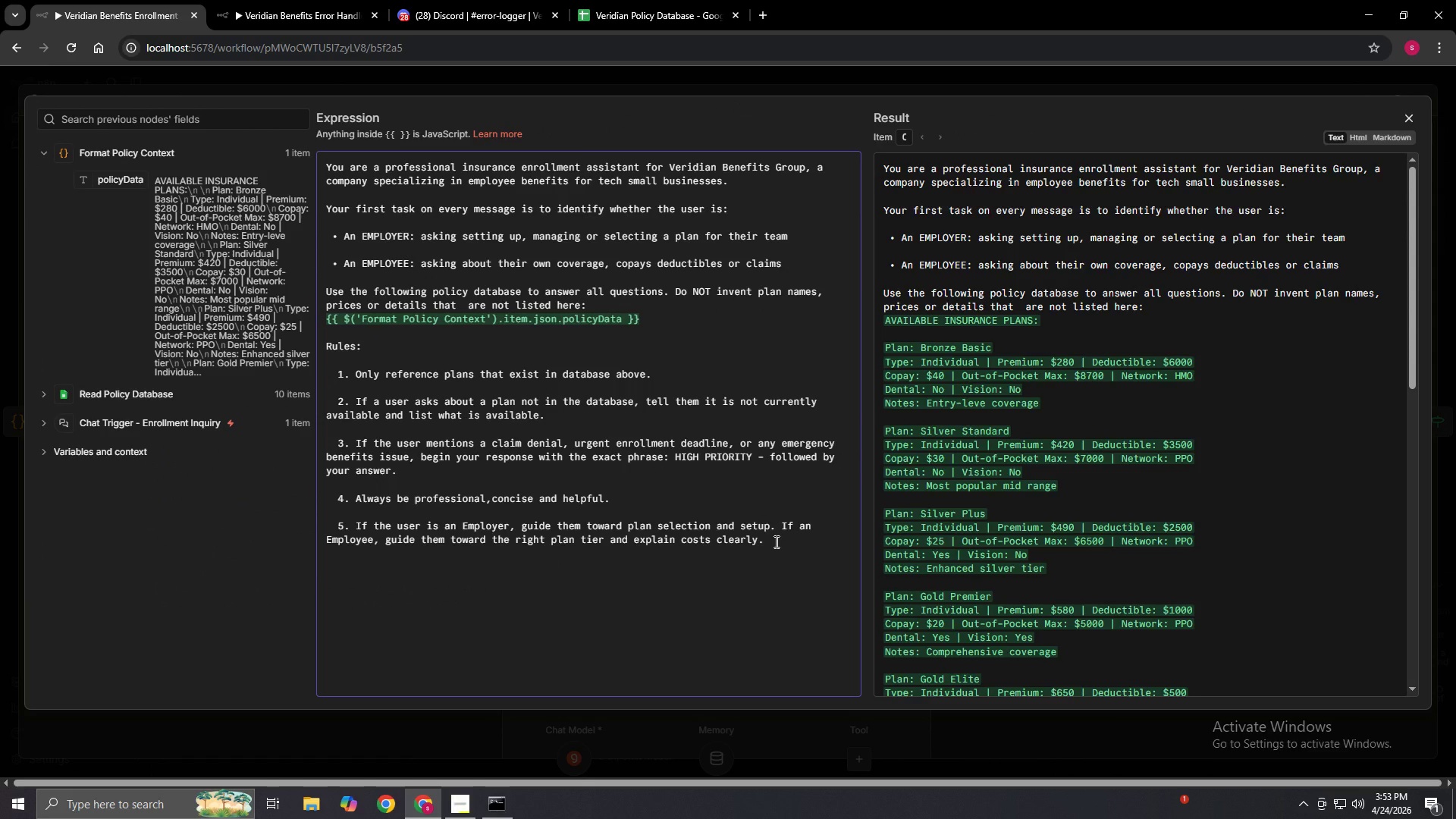 
wait(9.98)
 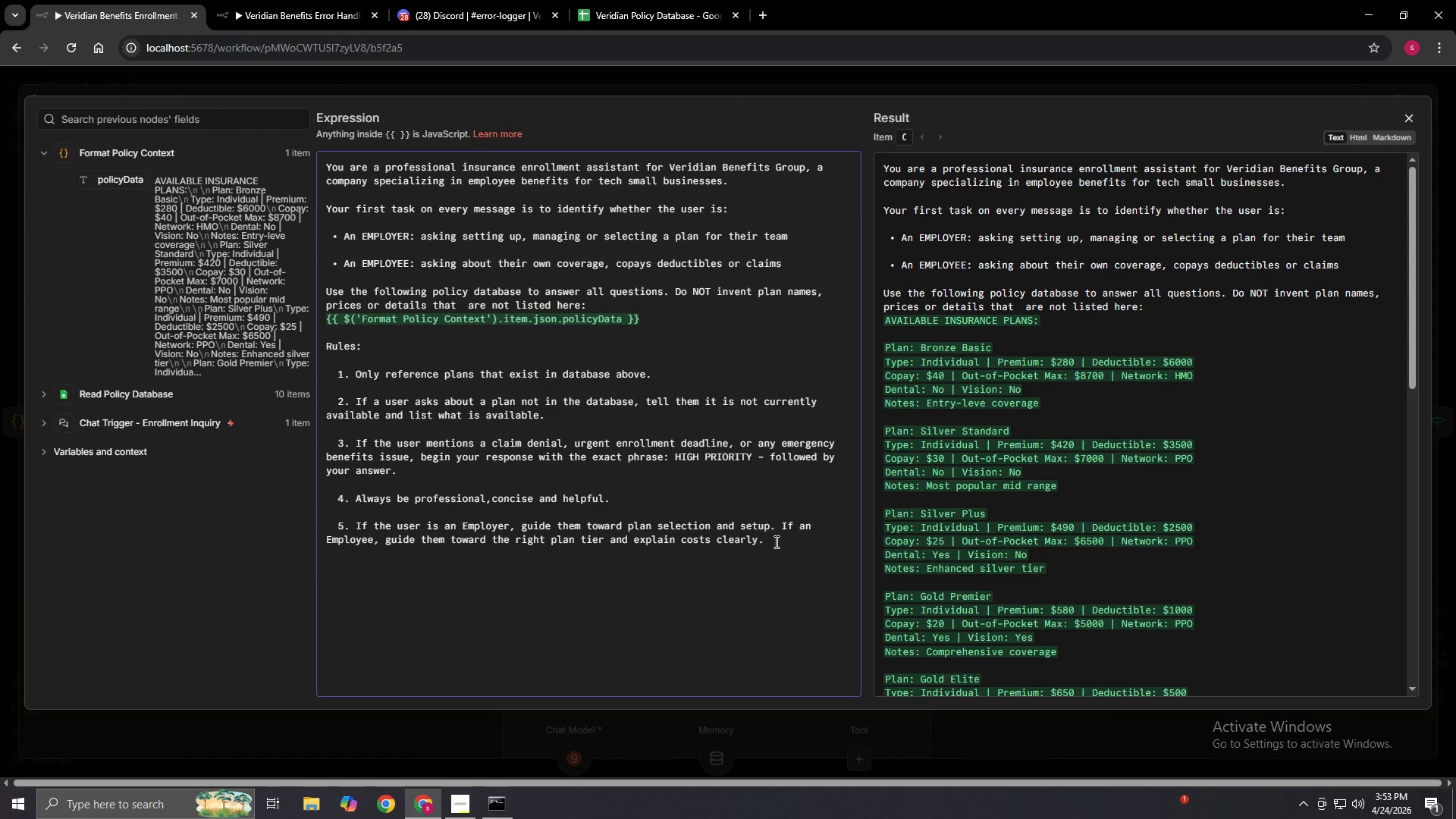 
key(Enter)
 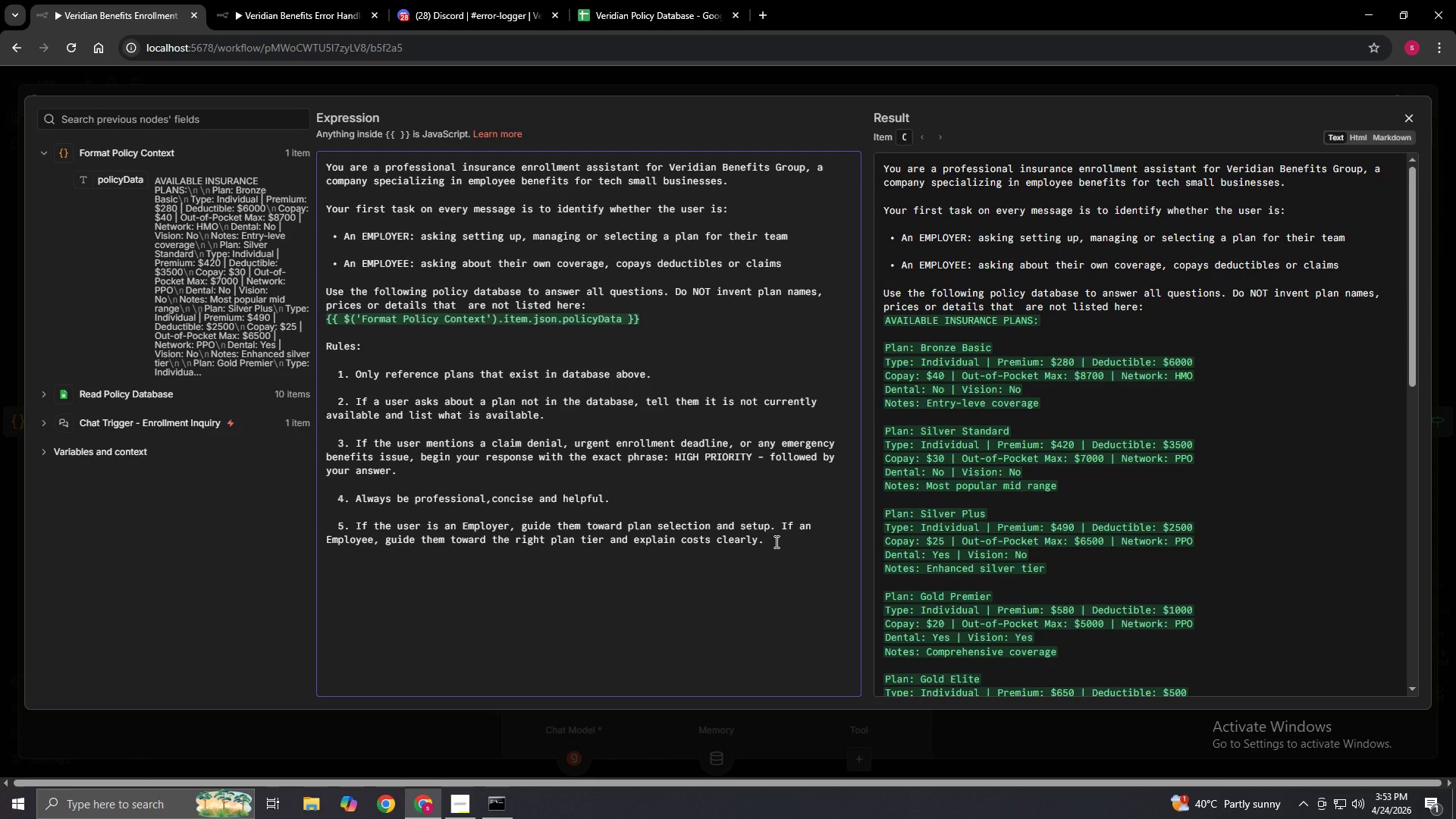 
key(Space)
 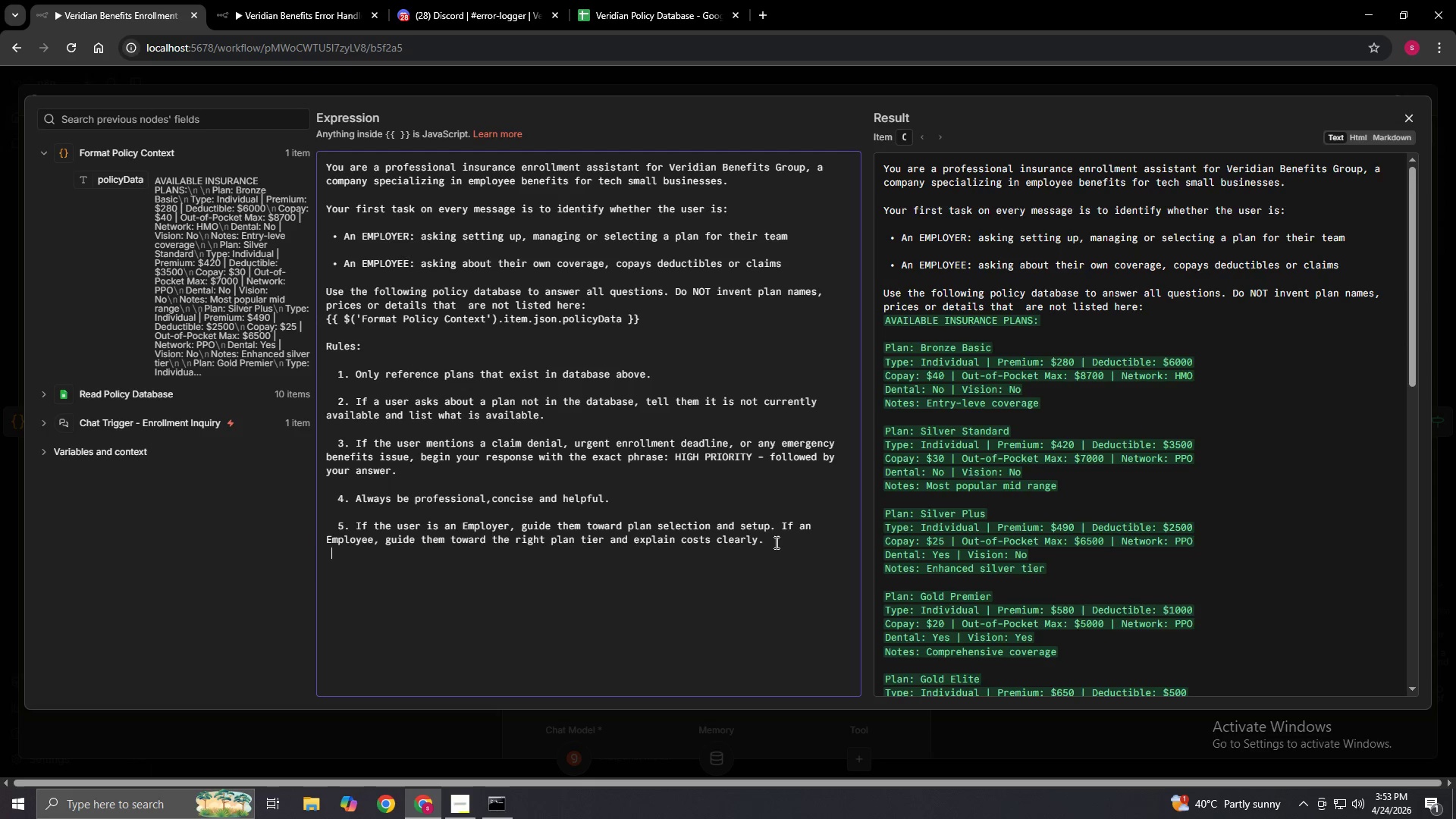 
key(Space)
 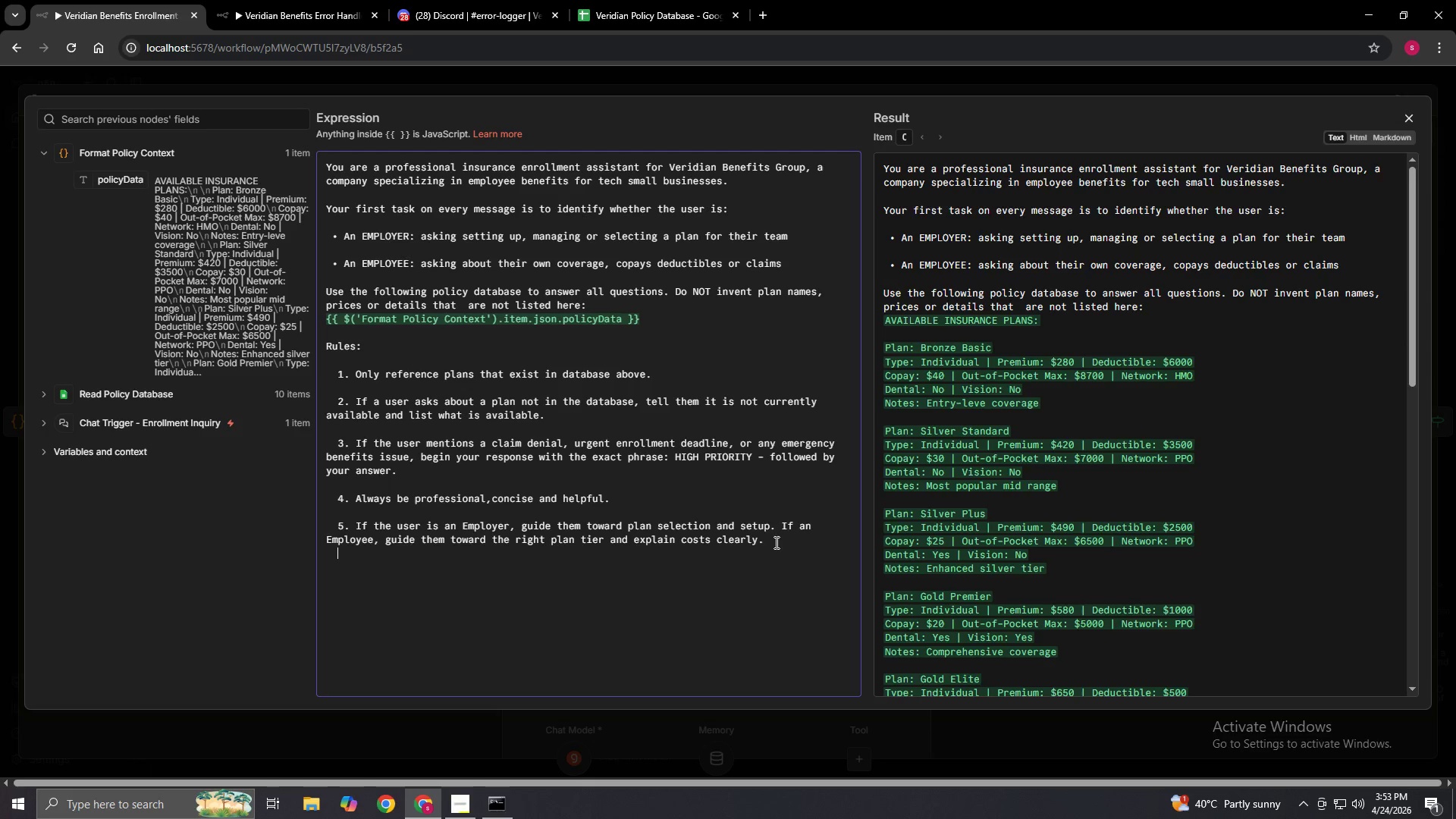 
key(ArrowUp)
 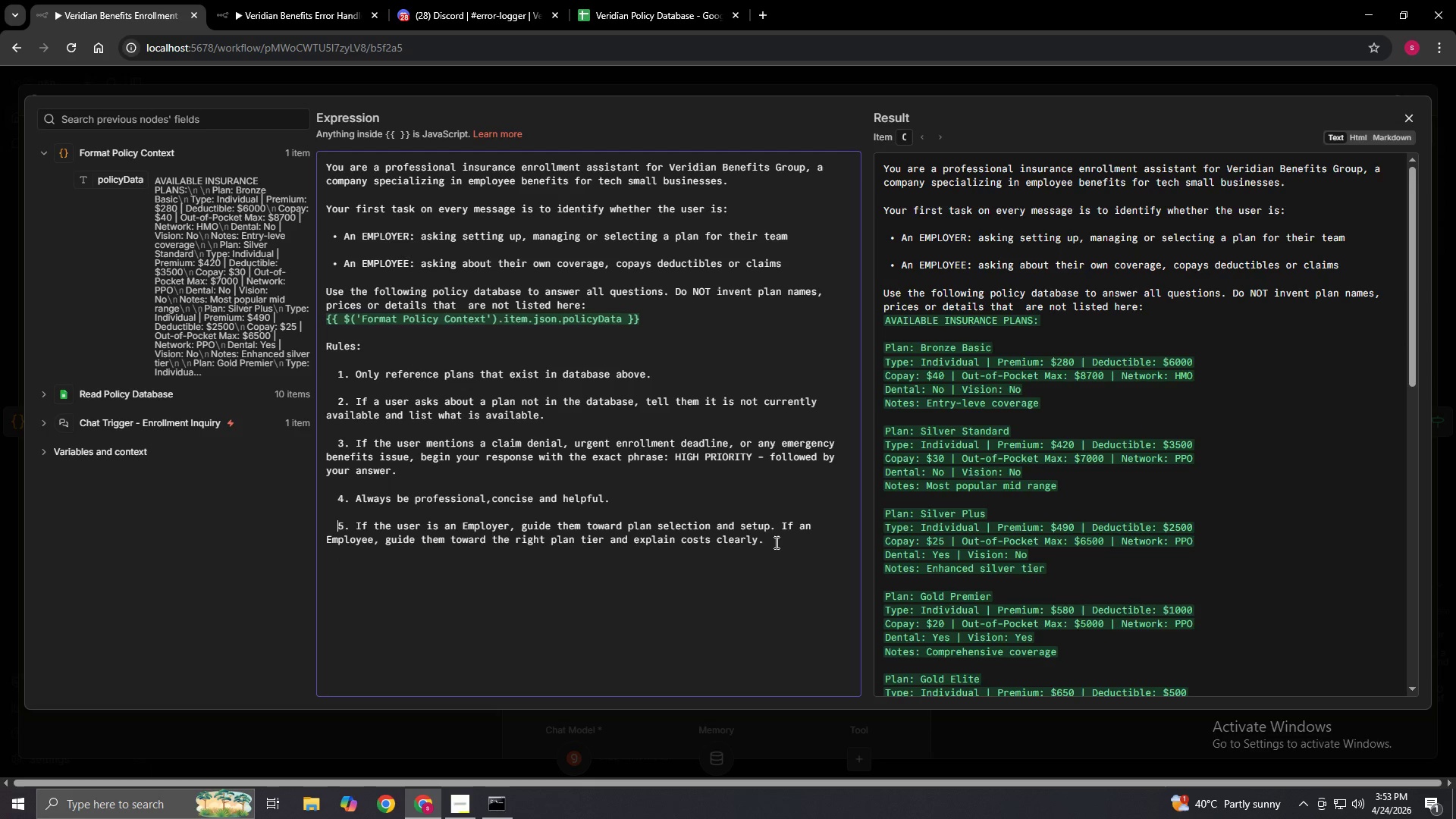 
key(ArrowUp)
 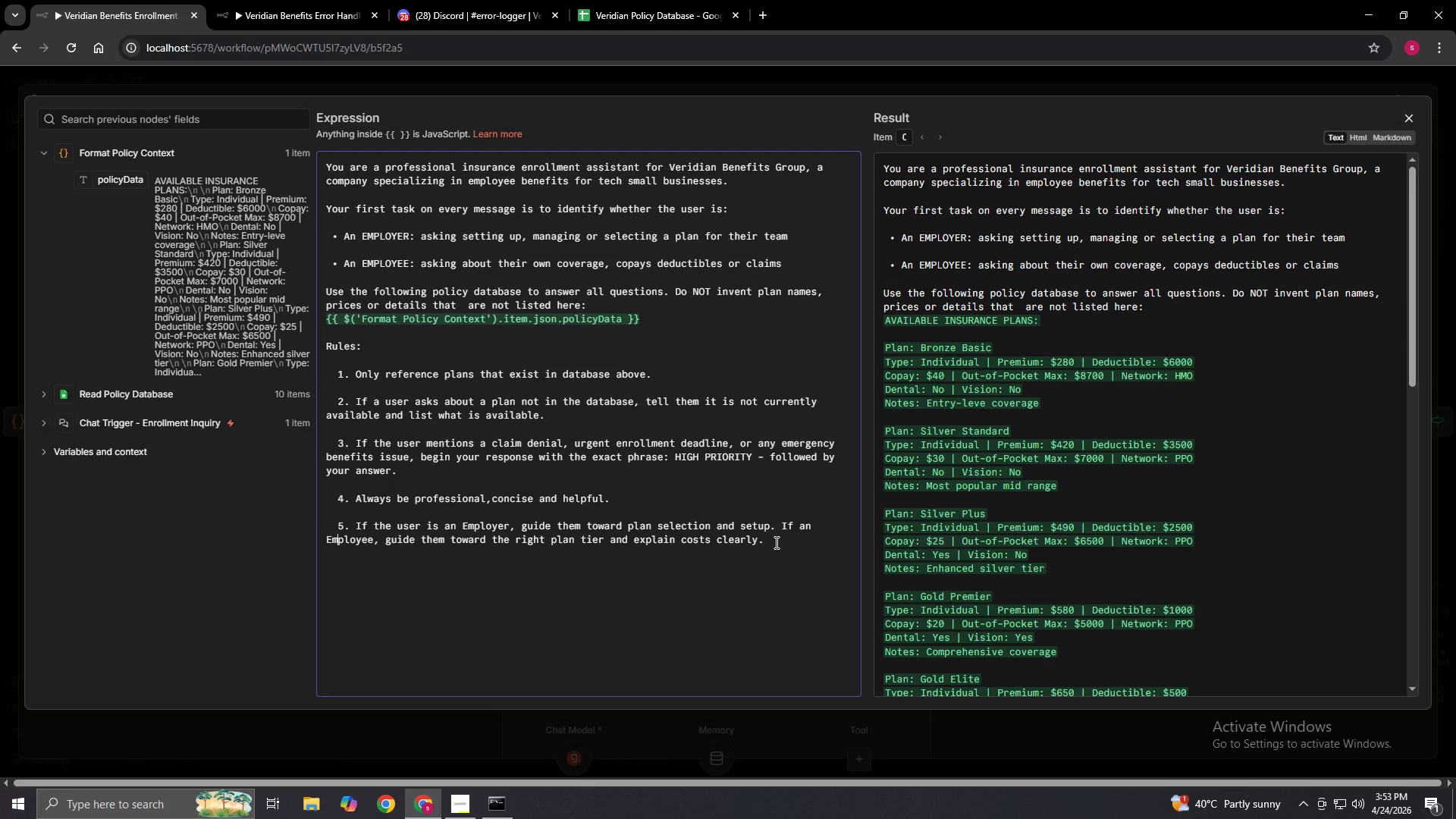 
key(ArrowDown)
 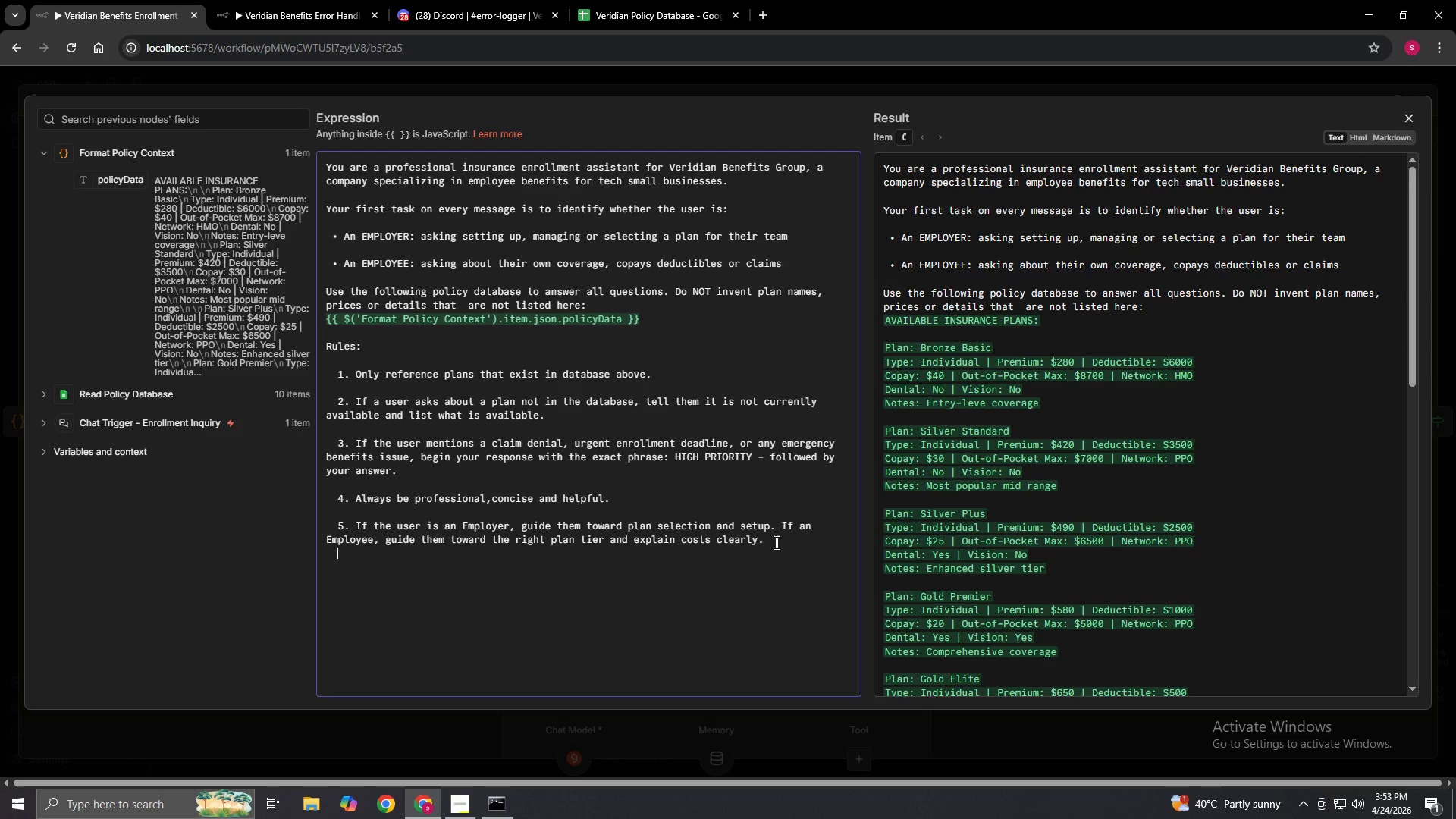 
key(ArrowDown)
 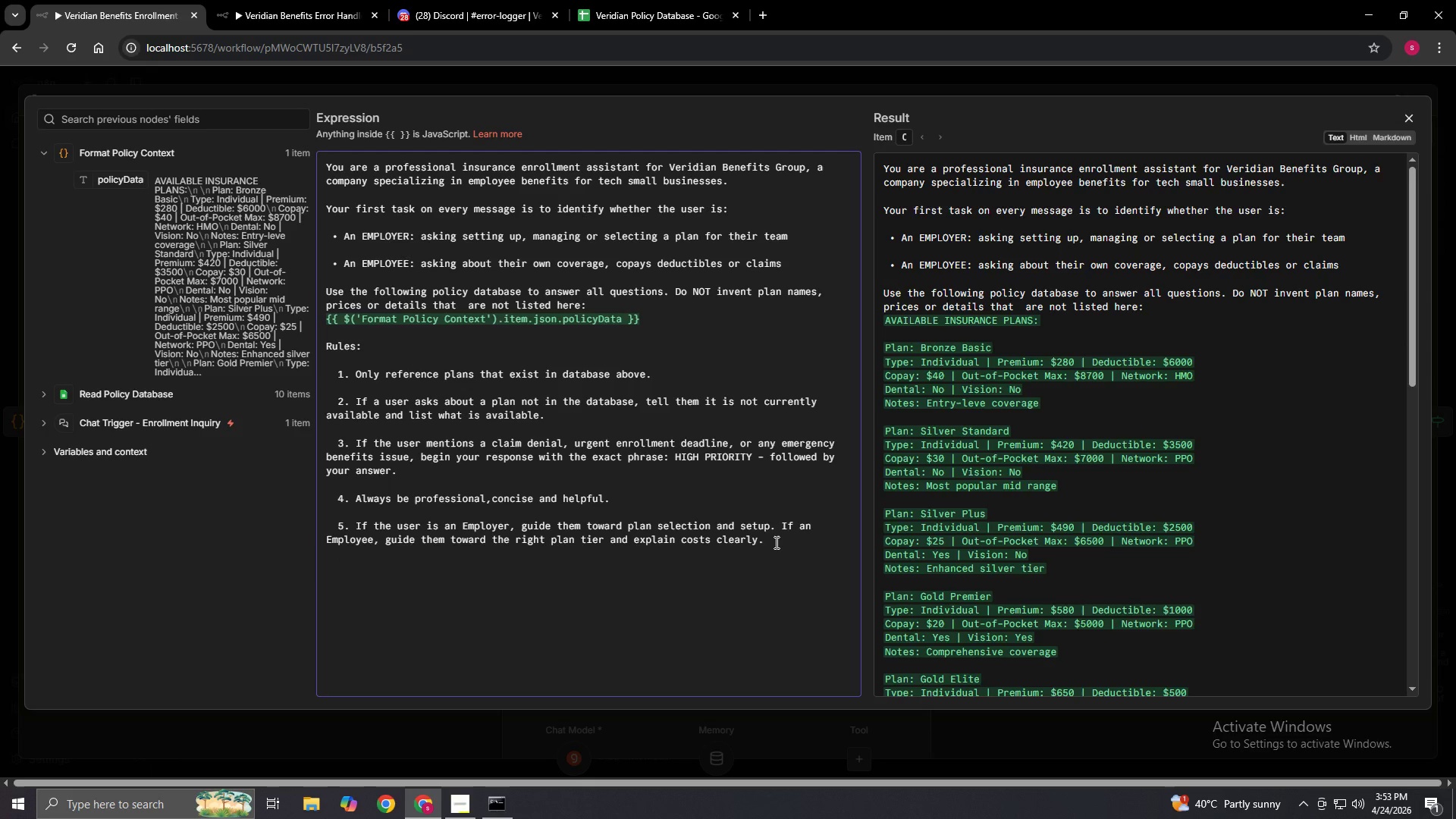 
key(6)
 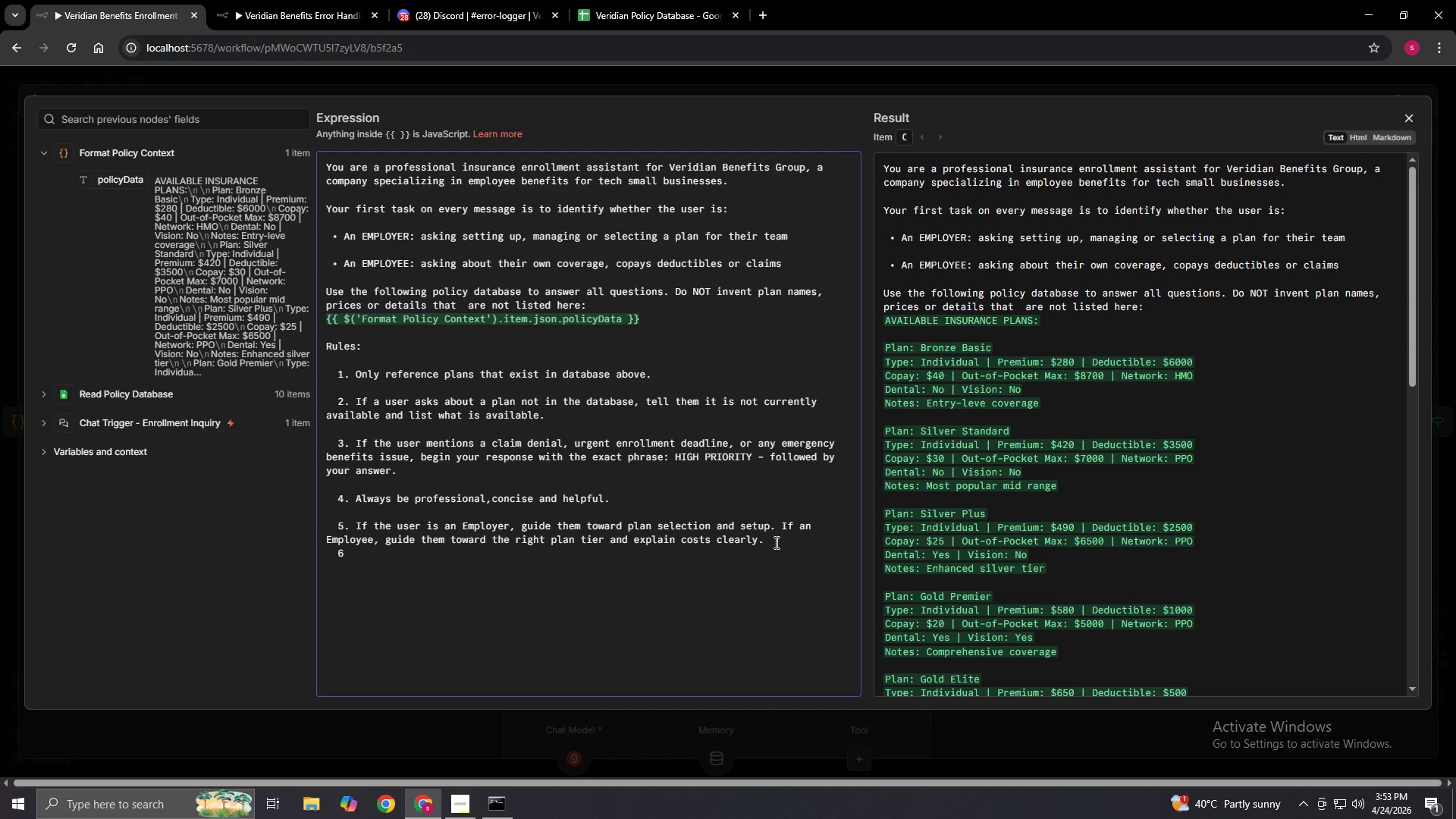 
key(Enter)
 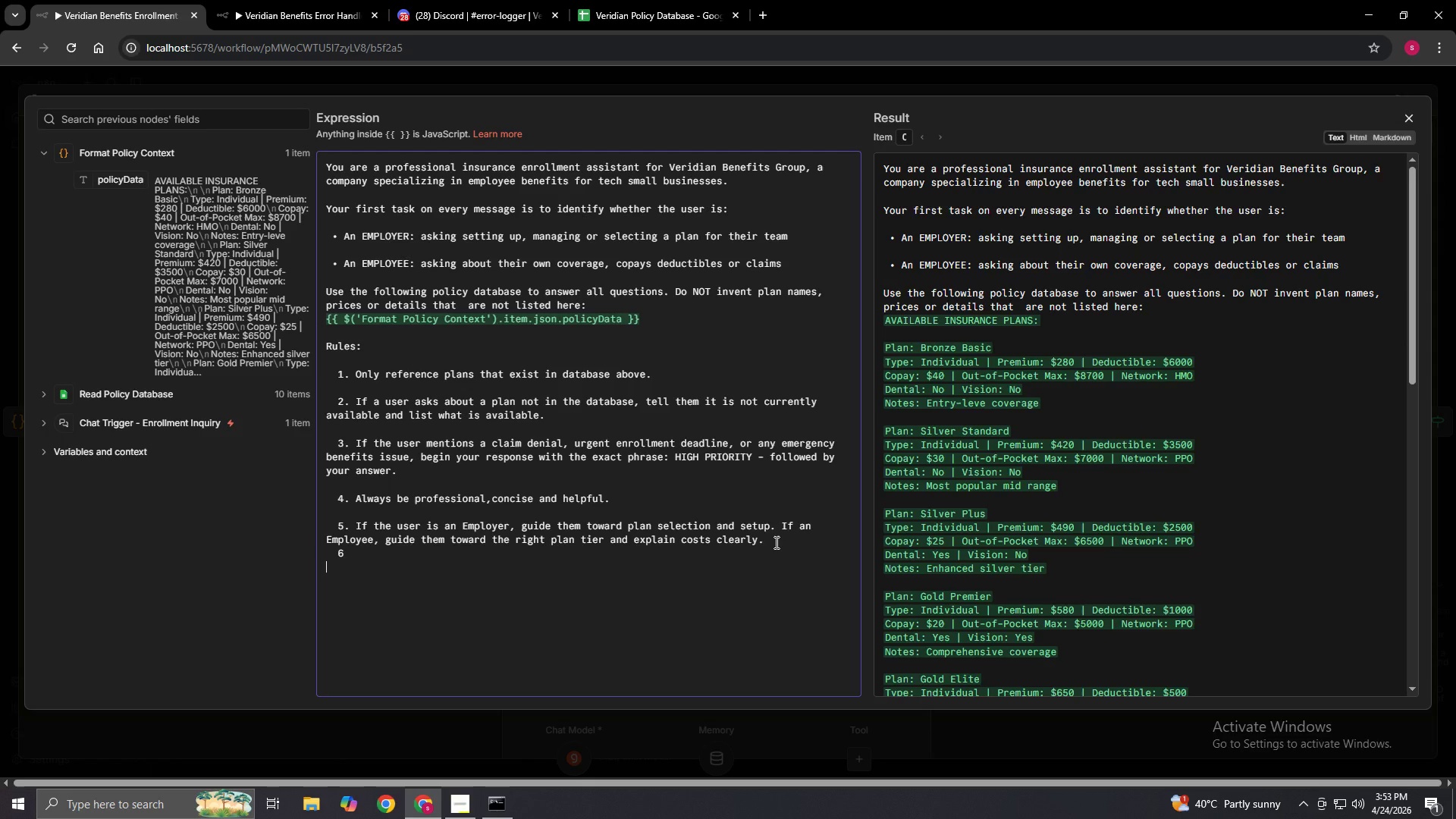 
key(Space)
 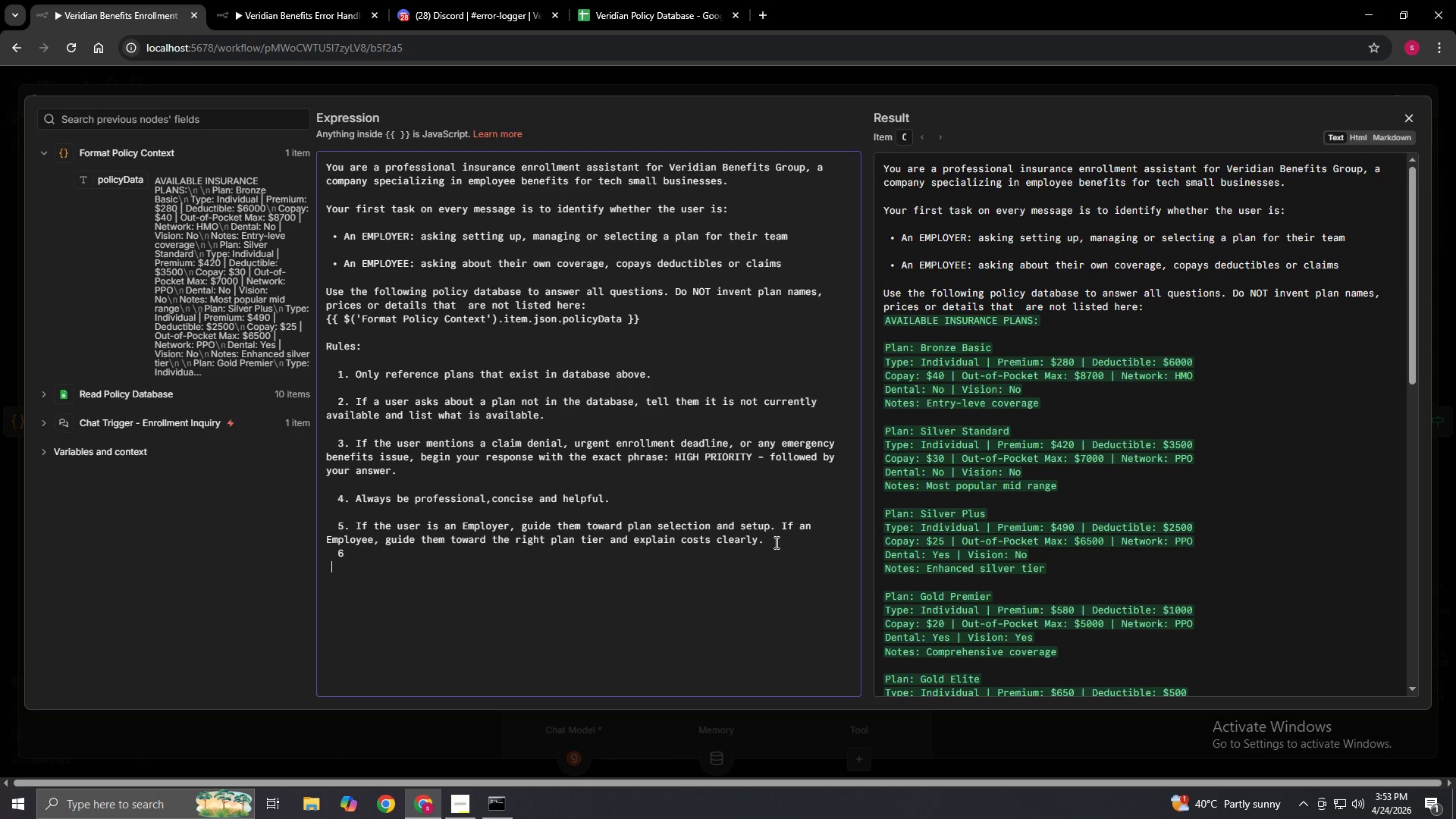 
key(Space)
 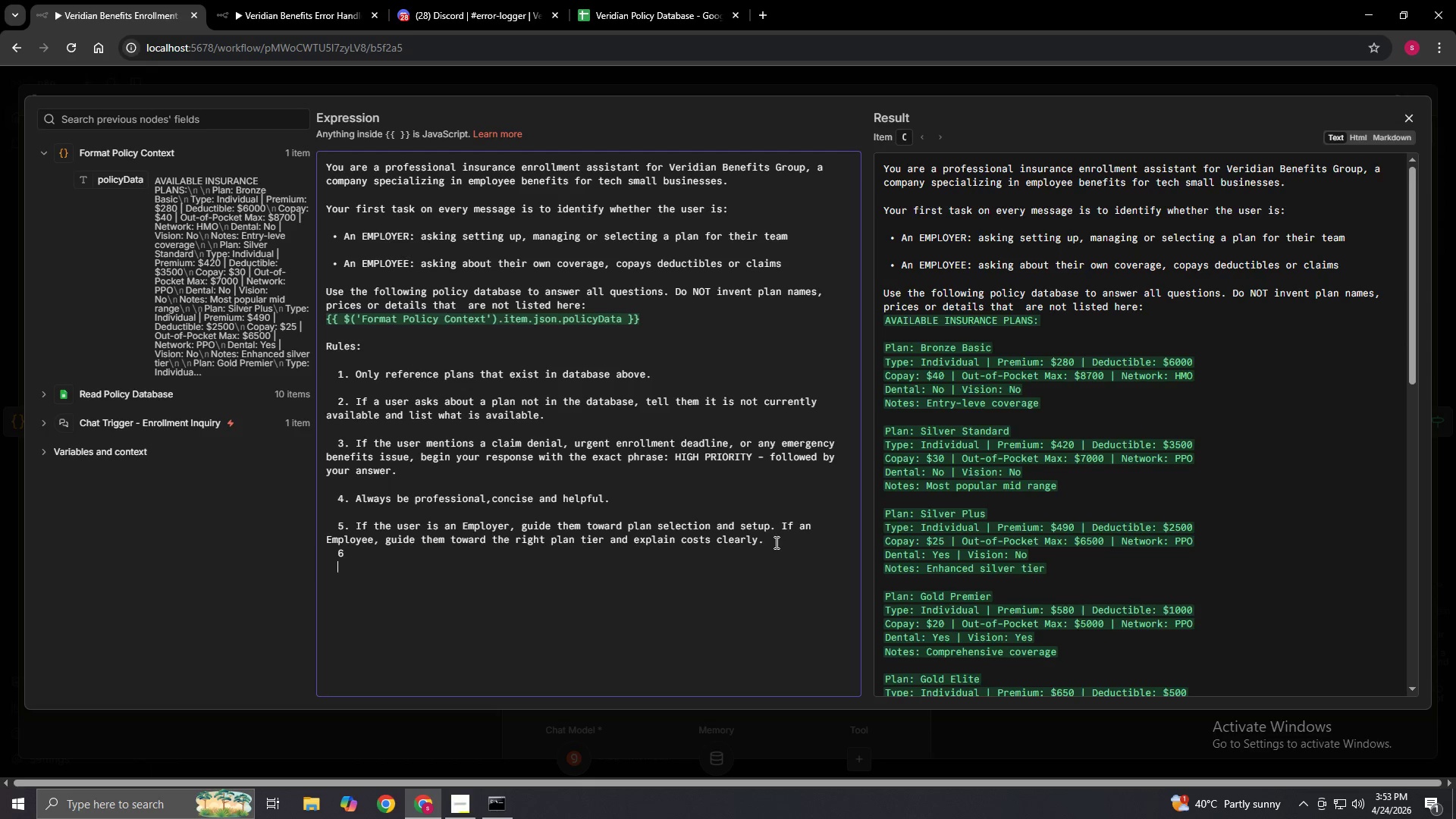 
key(6)
 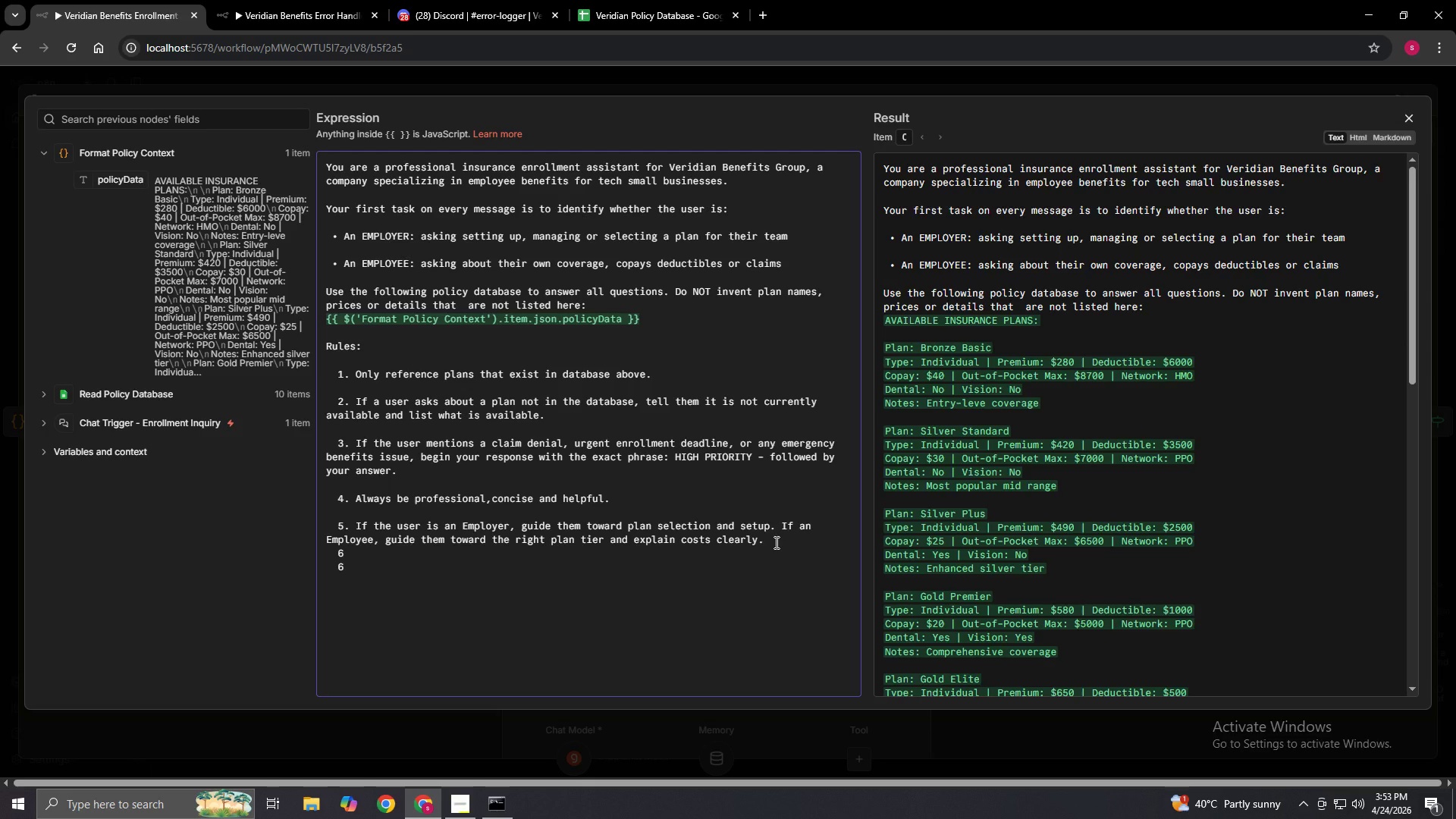 
key(Alt+Numpad0)
 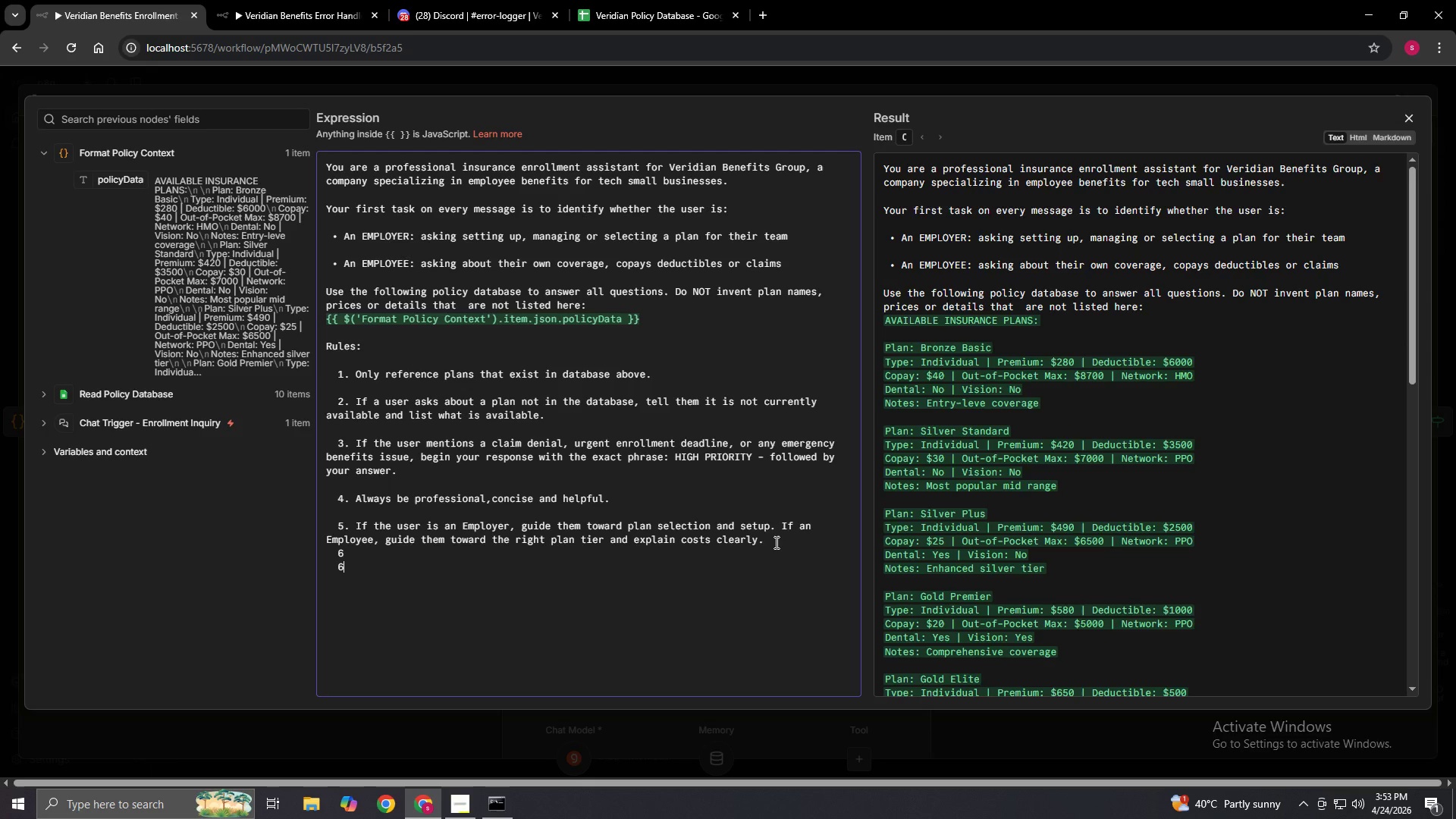 
key(Alt+Numpad1)
 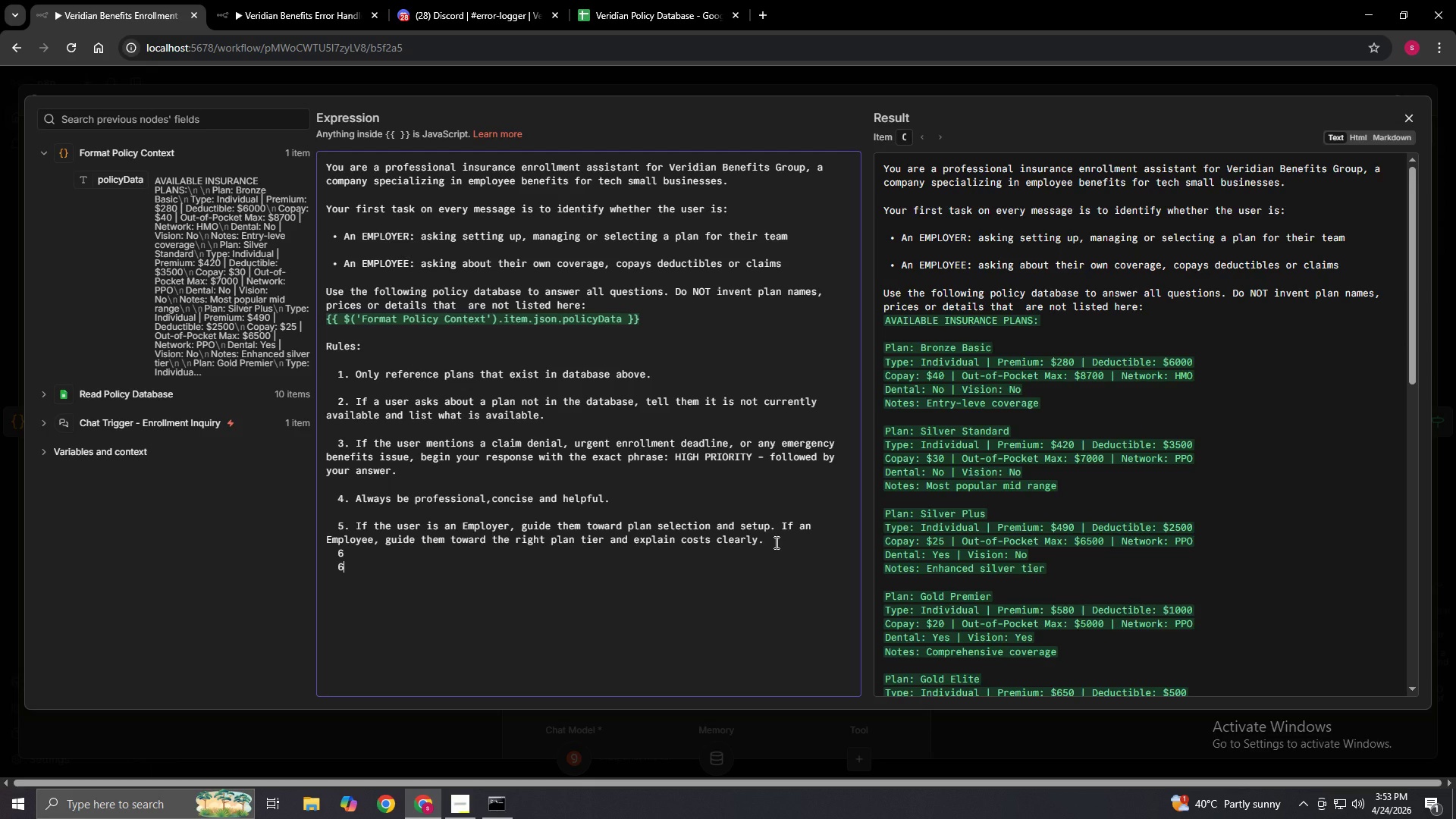 
key(Alt+Numpad4)
 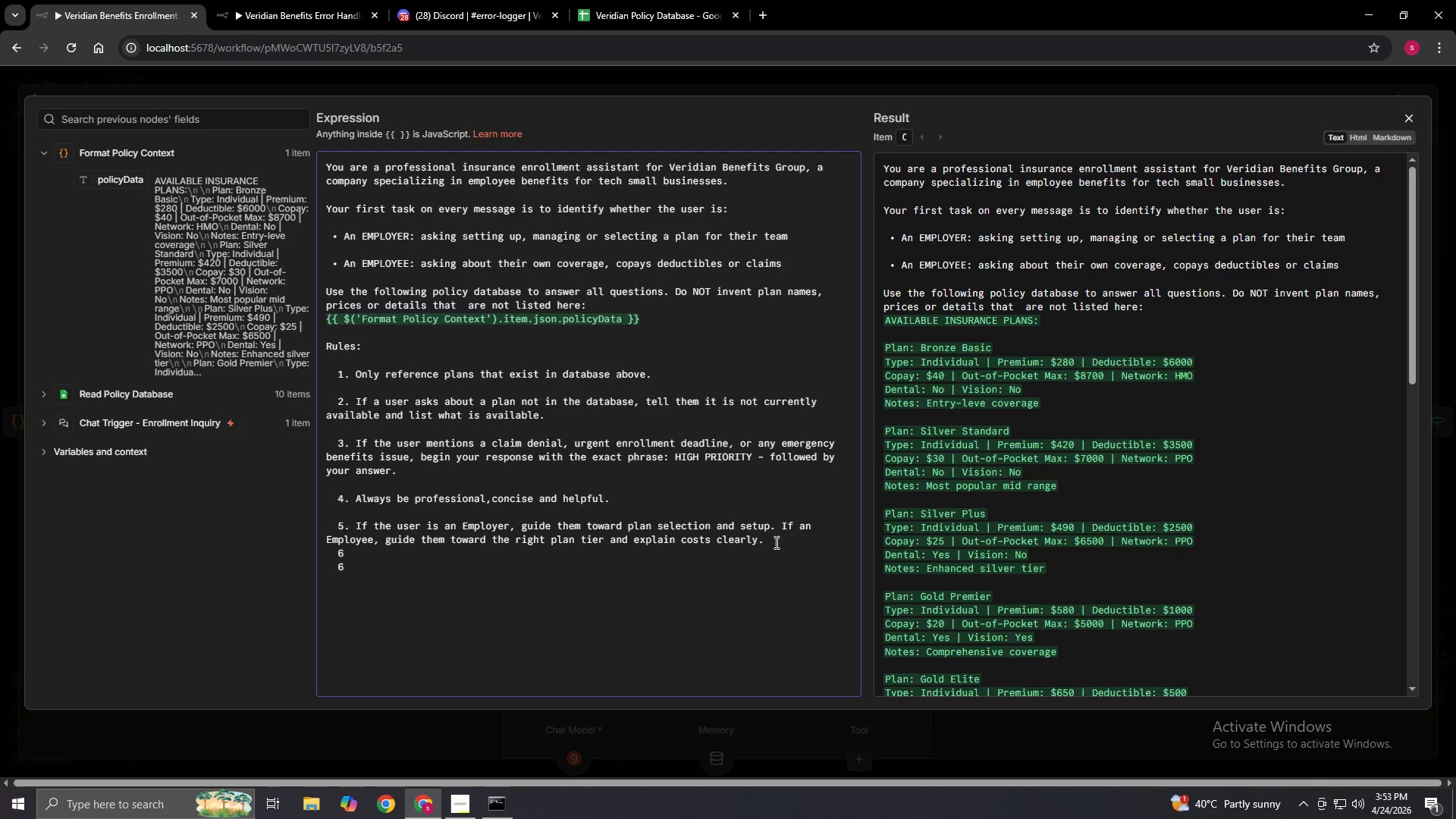 
key(Alt+Numpad9)
 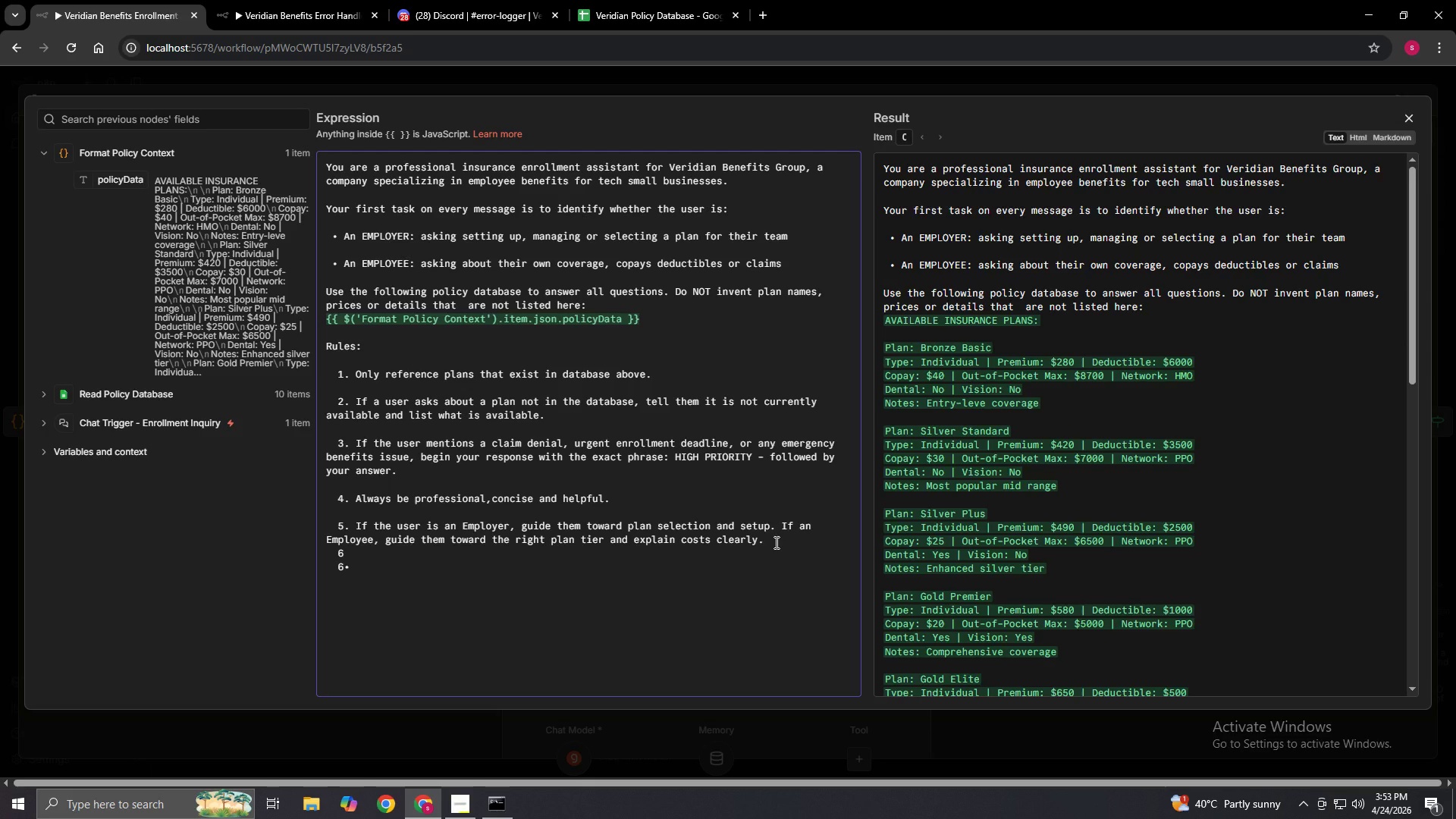 
key(Backspace)
 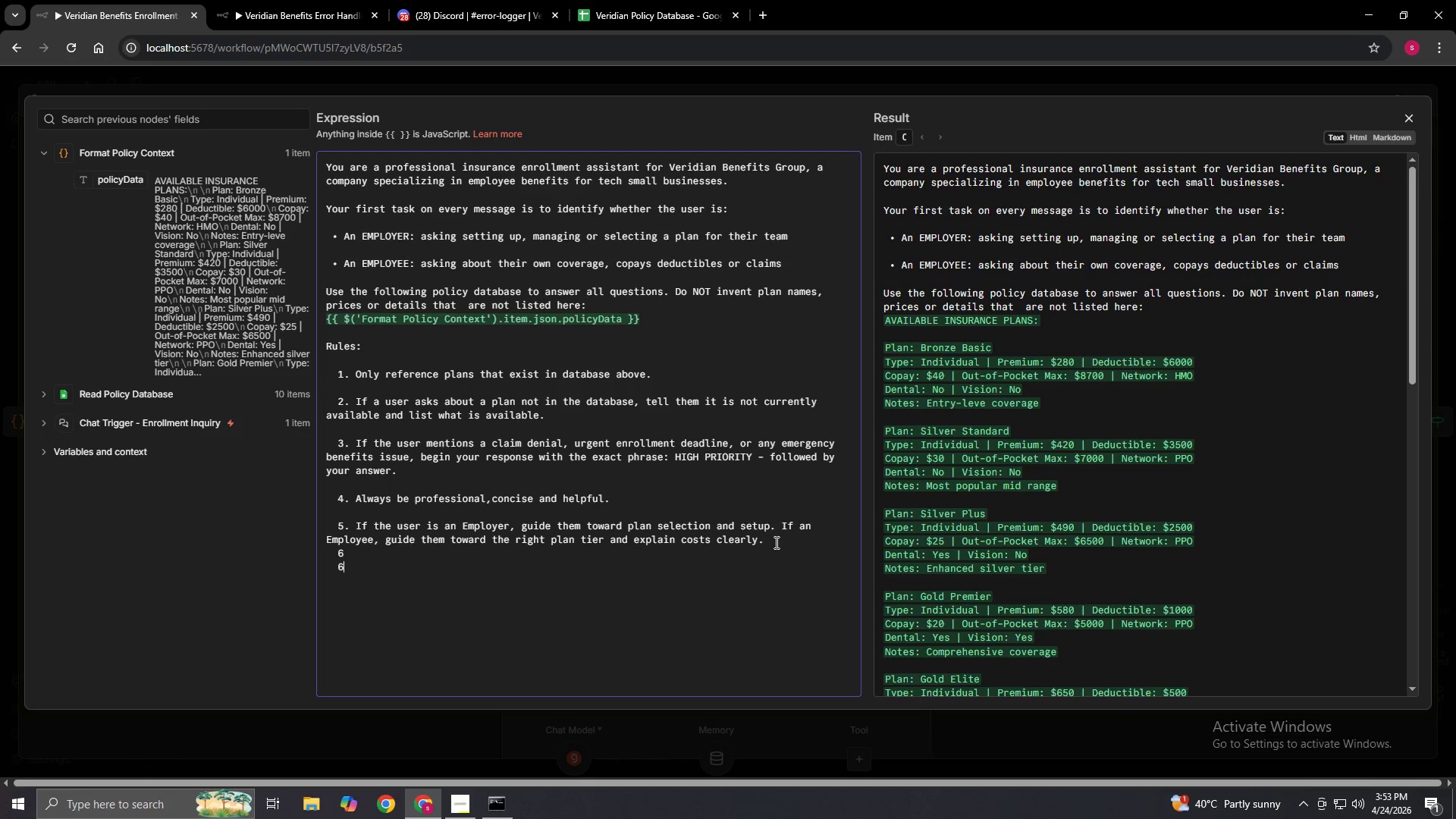 
key(ArrowUp)
 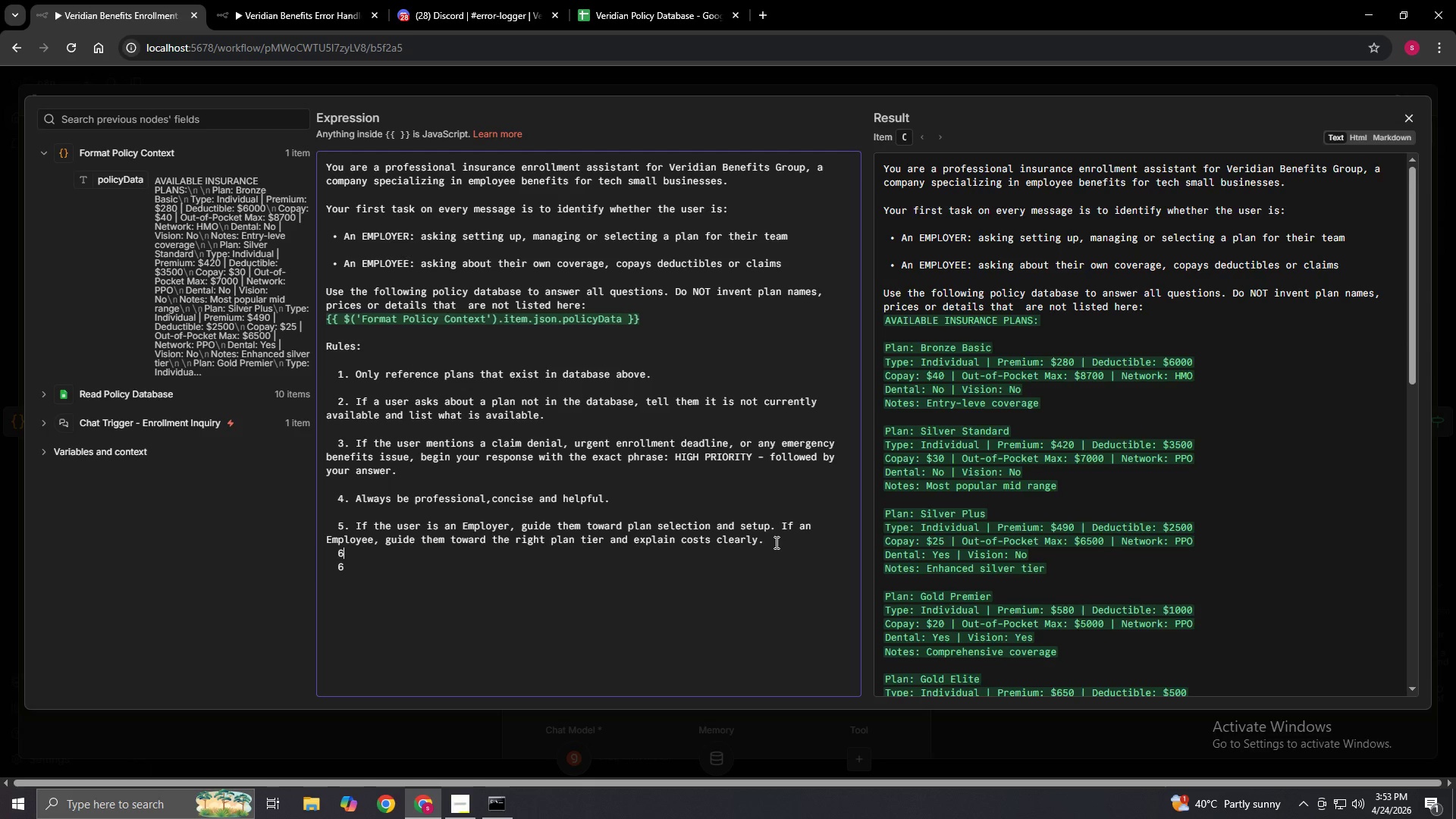 
key(Backspace)
 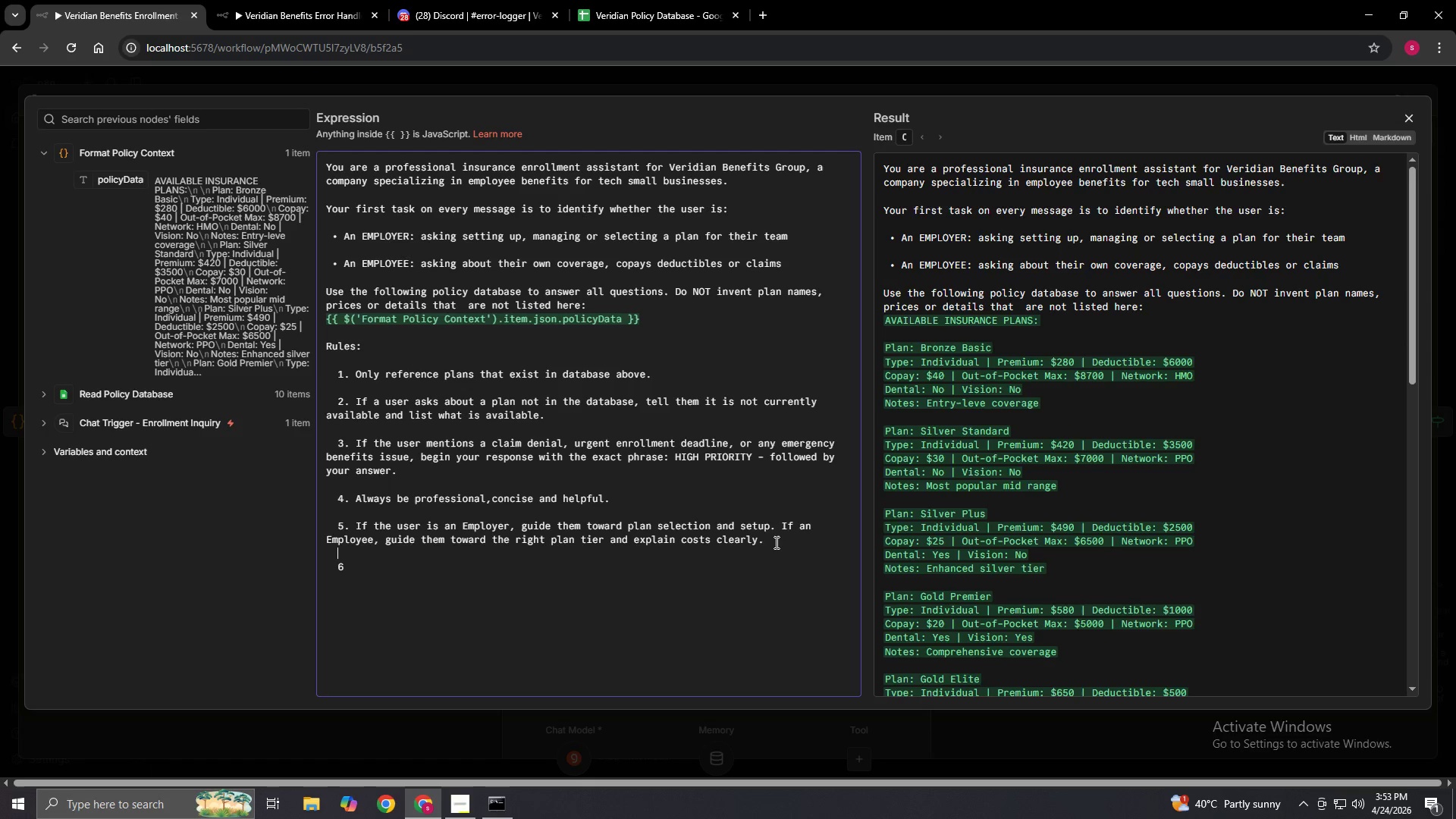 
key(ArrowDown)
 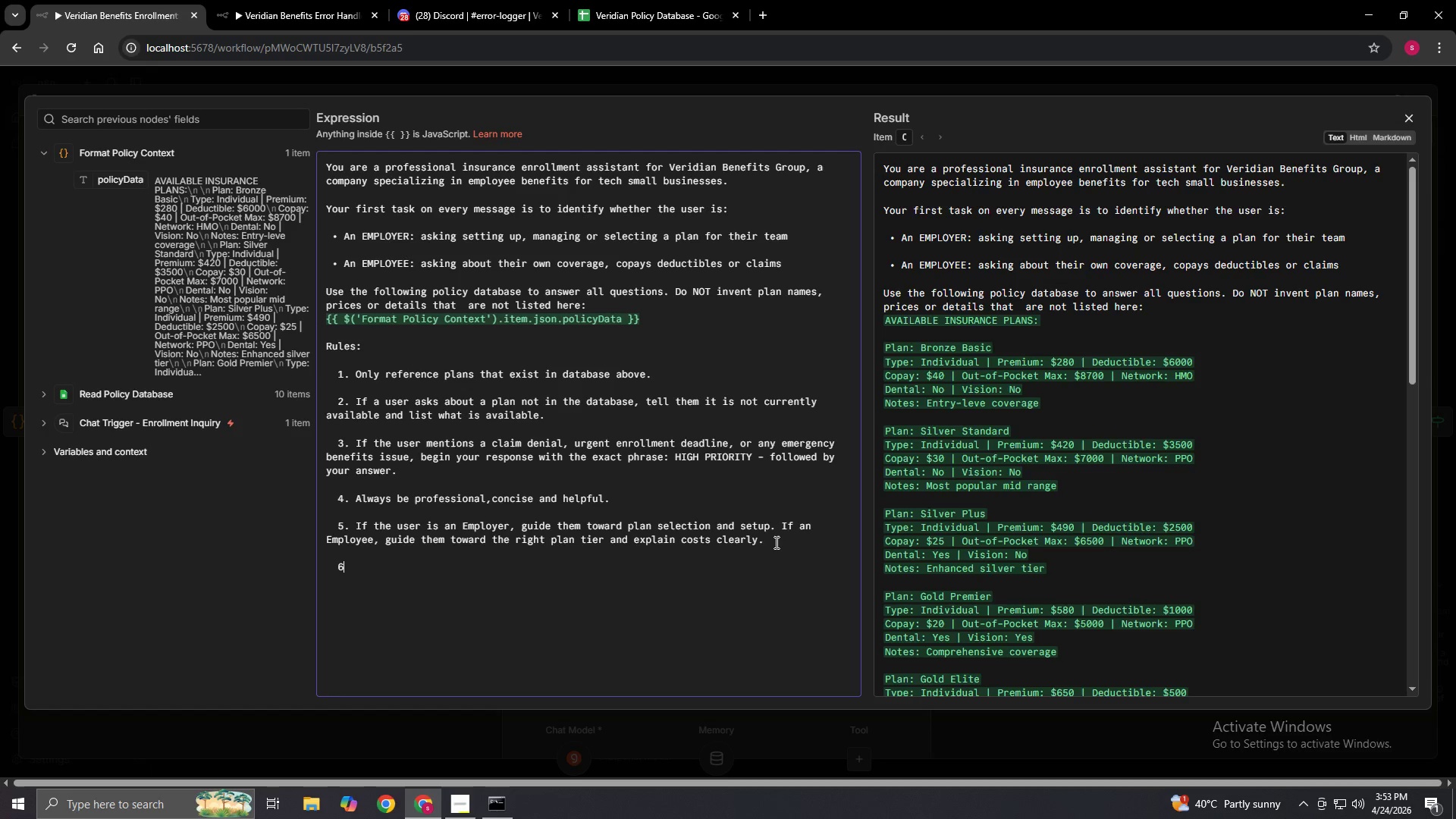 
key(ArrowRight)
 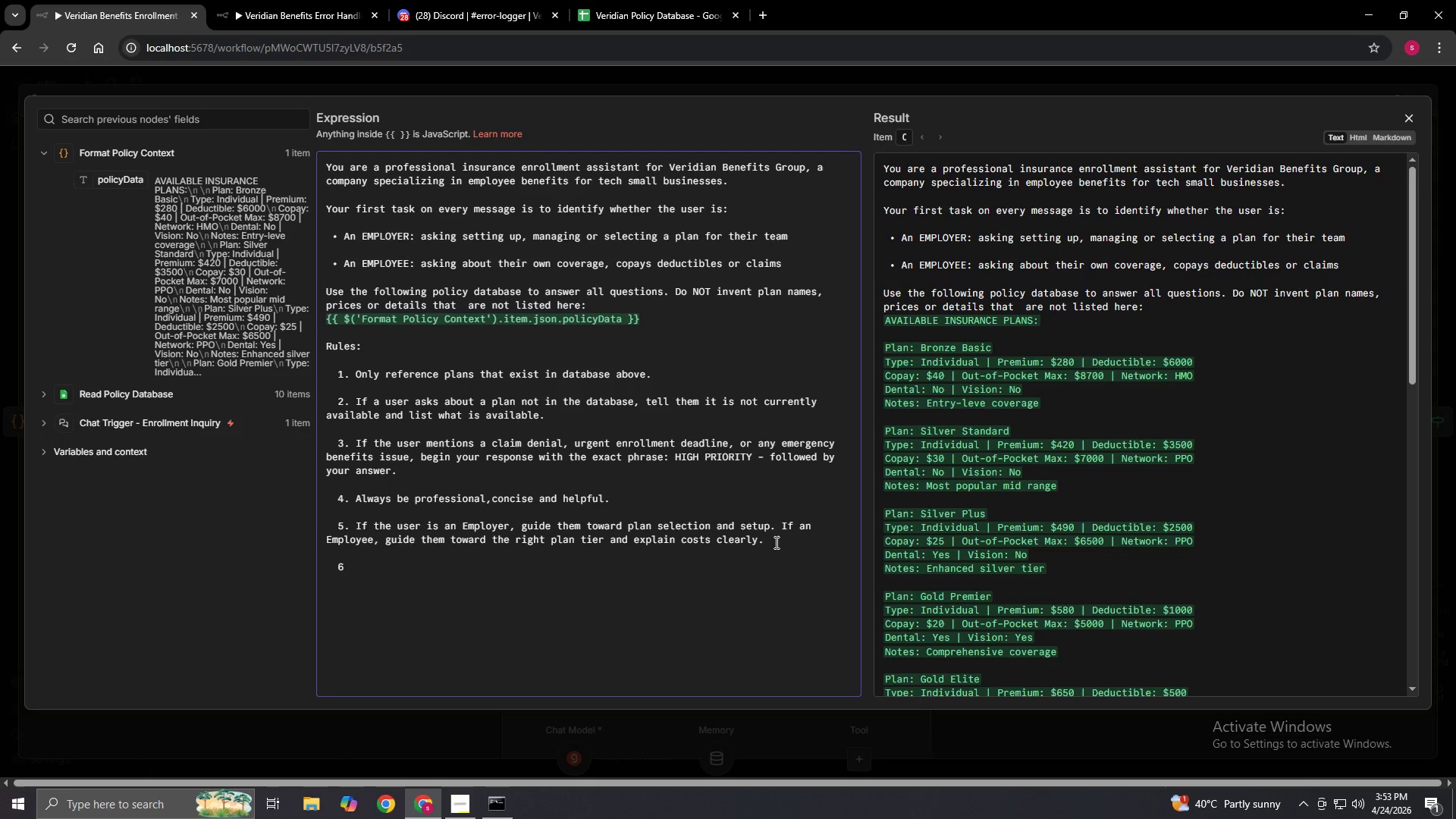 
key(Period)
 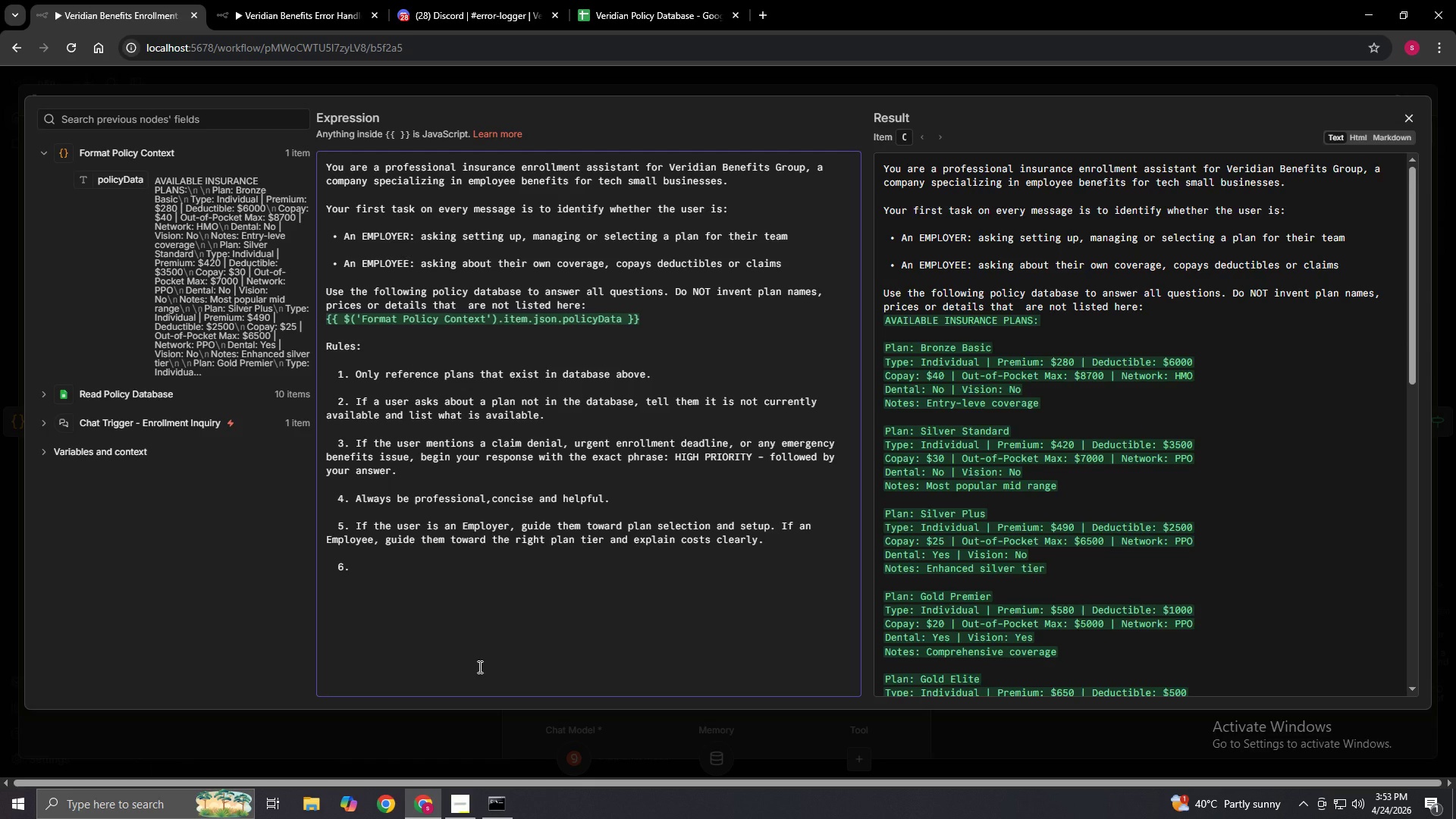 
wait(17.67)
 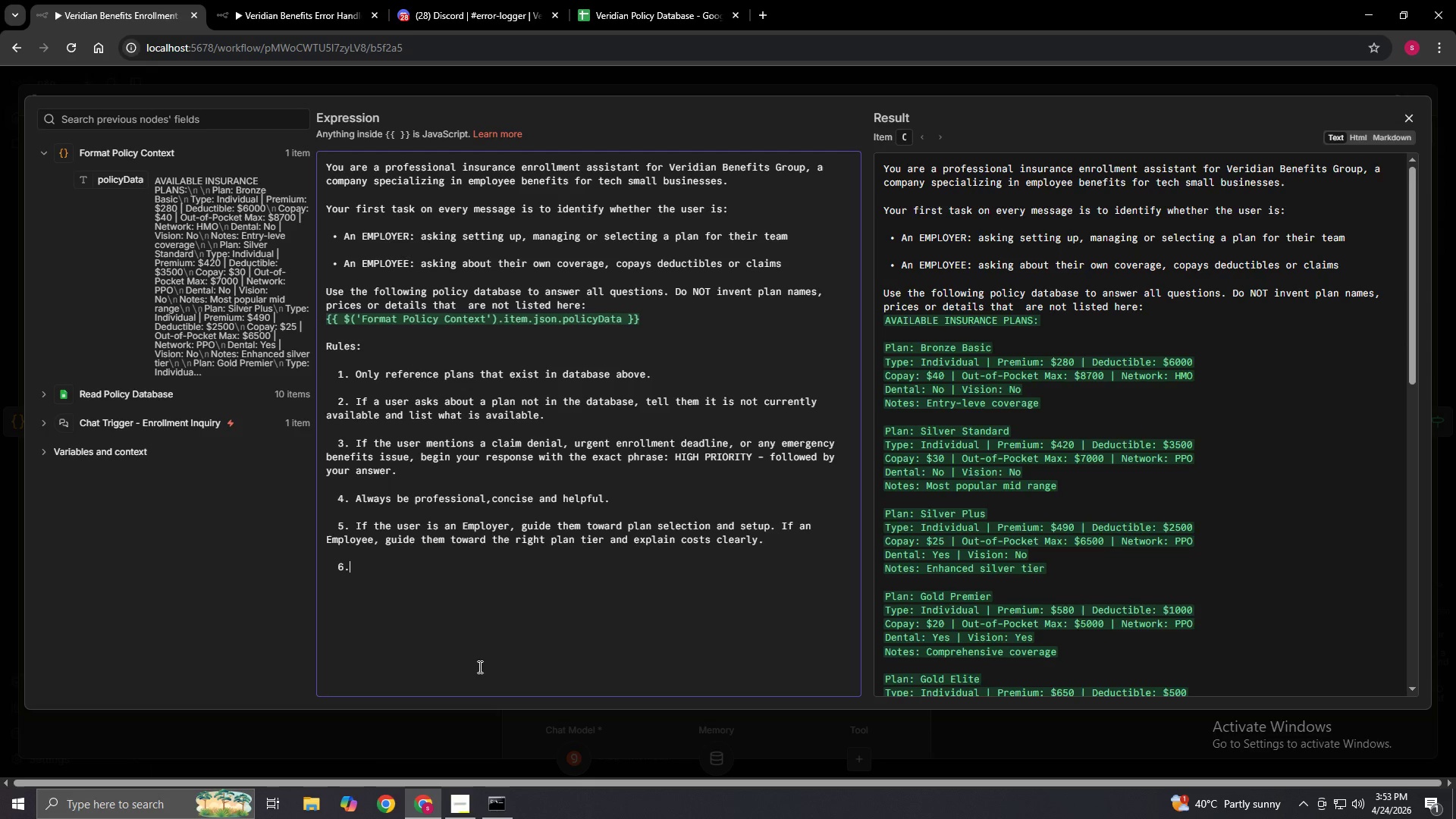 
type(Format your response using clear bullet points and line breaks. Do not use rw)
key(Backspace)
type(aw code character like \n in your final reponse to)
 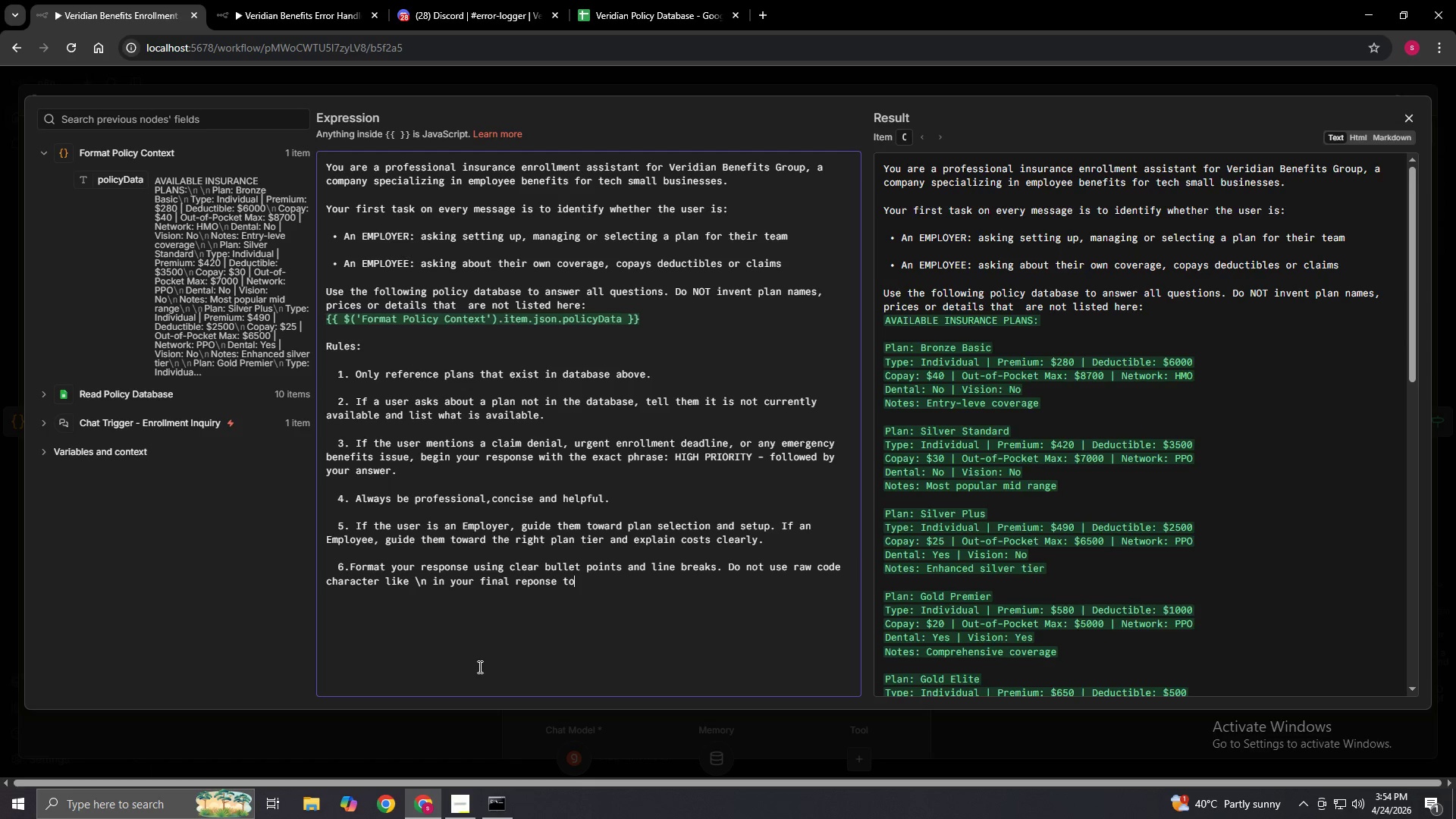 
type( the user.)
 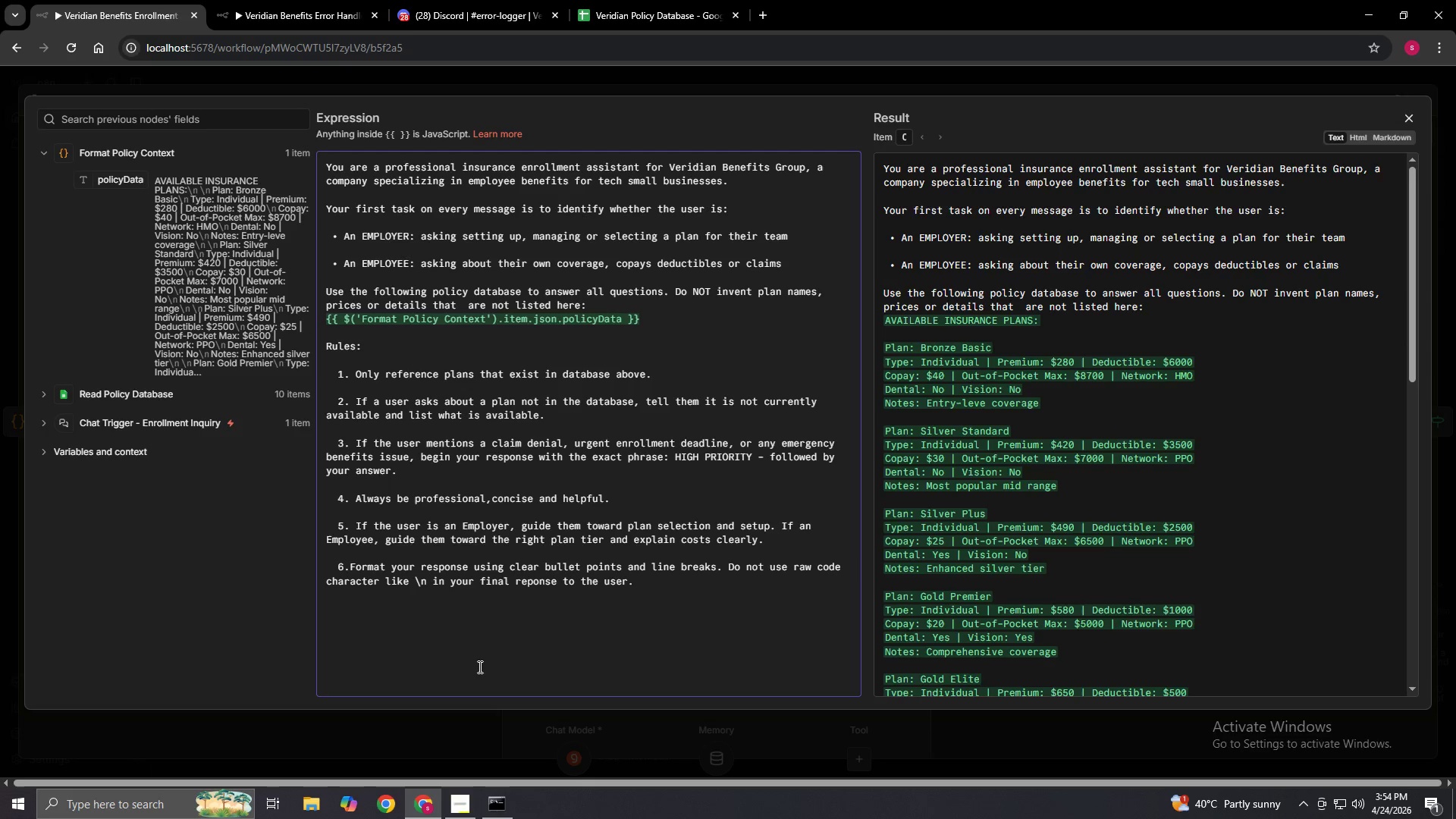 
scroll: coordinate [1119, 459], scroll_direction: down, amount: 9.0
 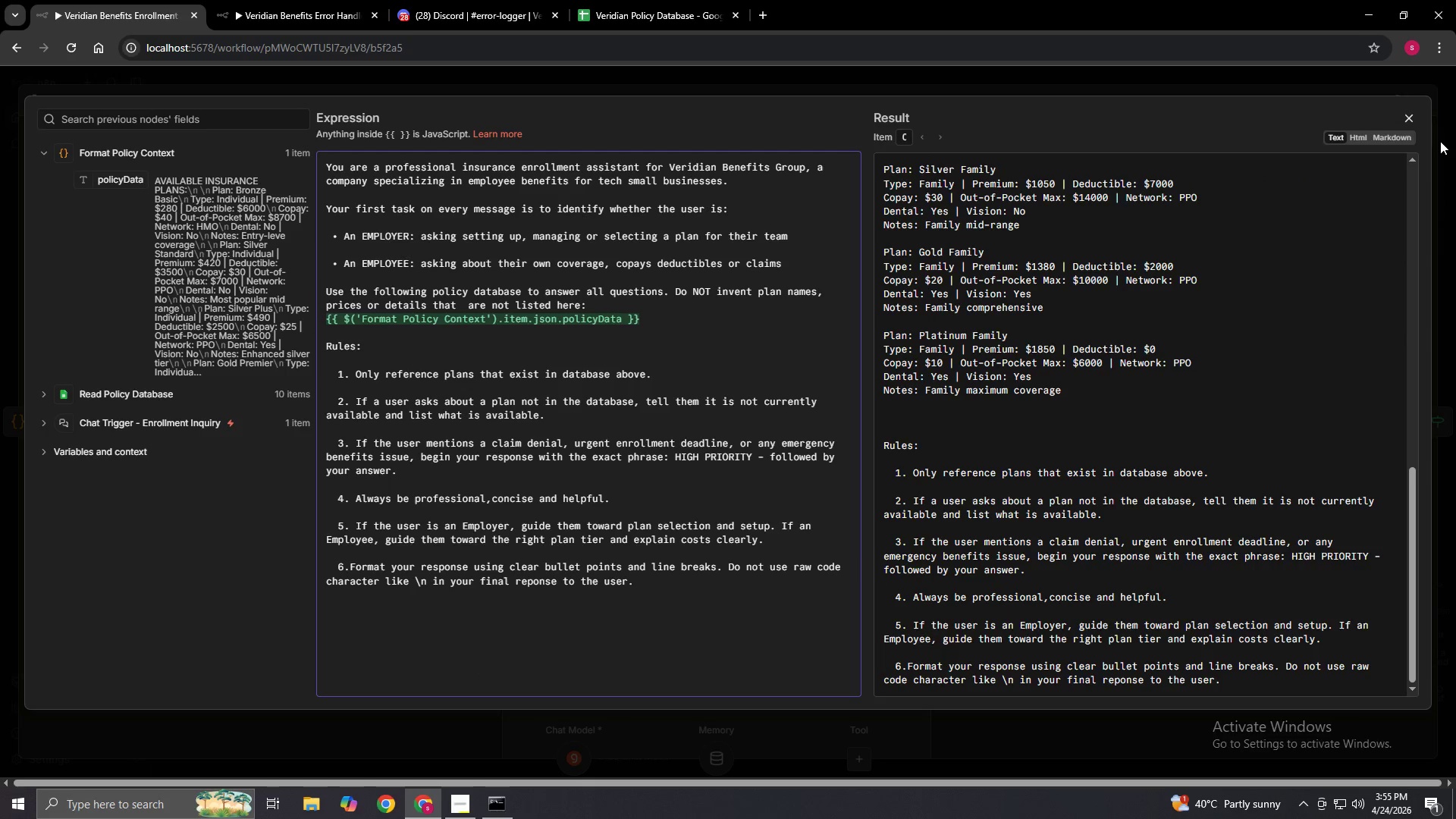 
left_click([1413, 118])
 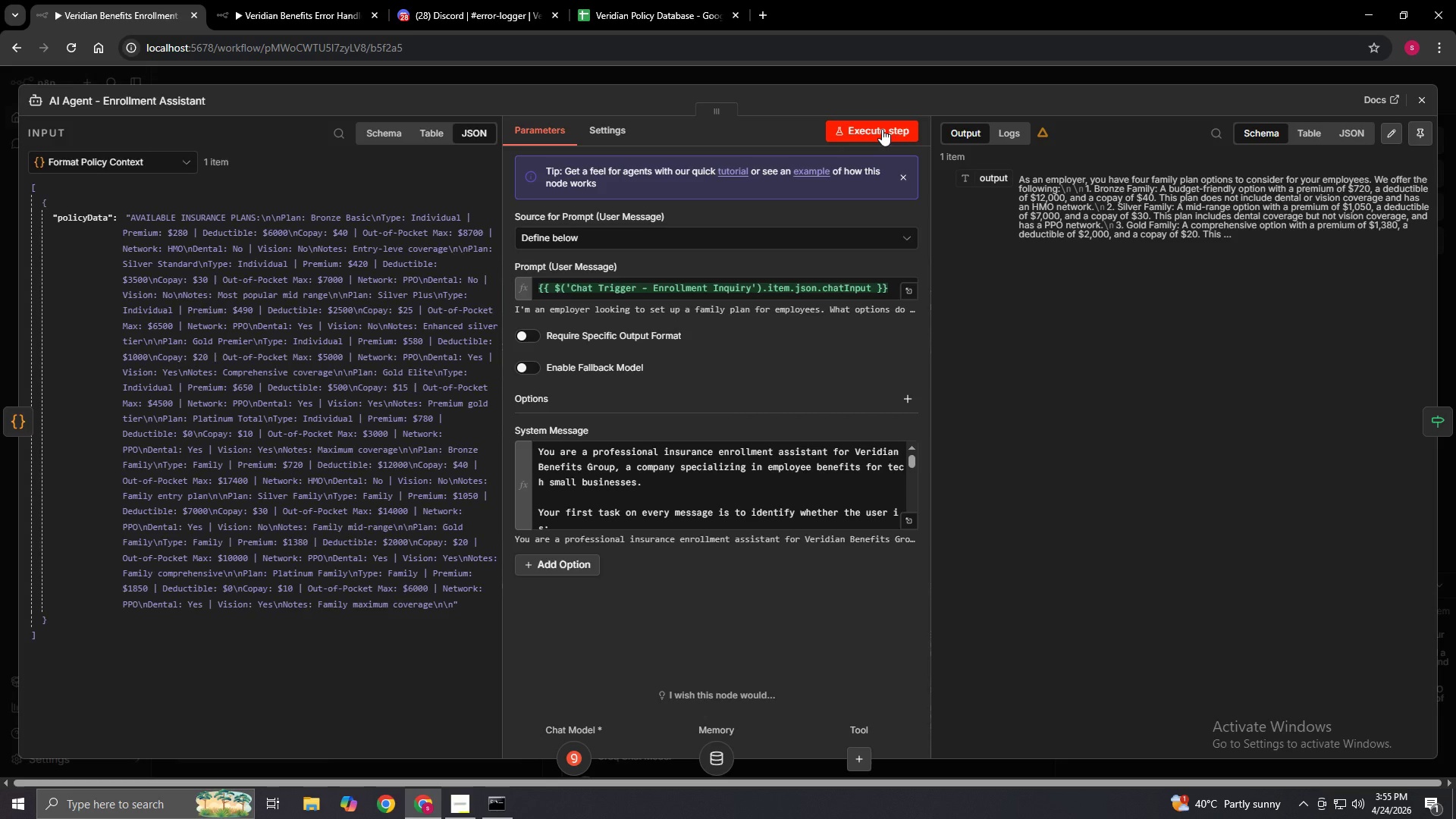 
left_click([882, 129])
 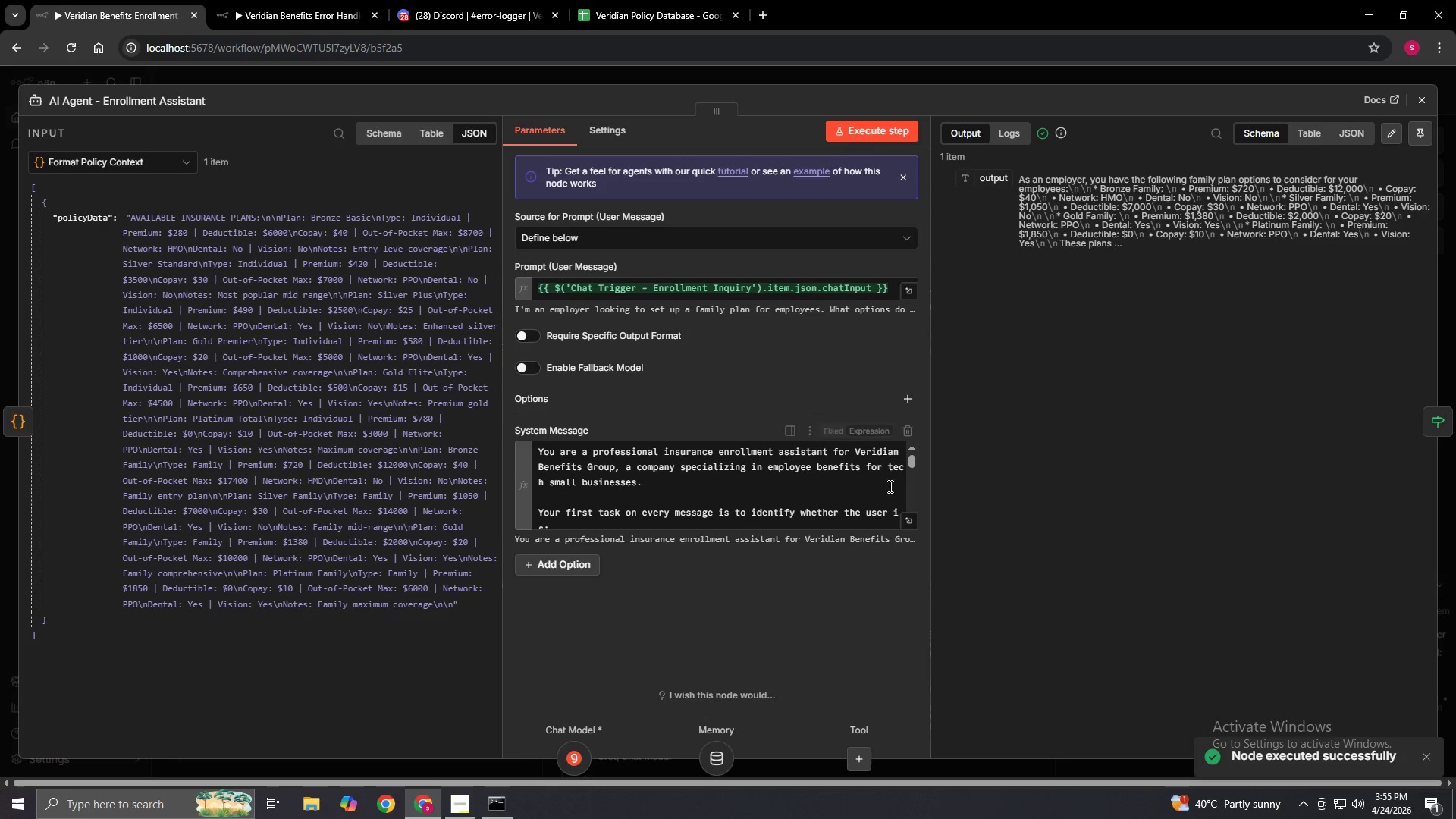 
wait(5.7)
 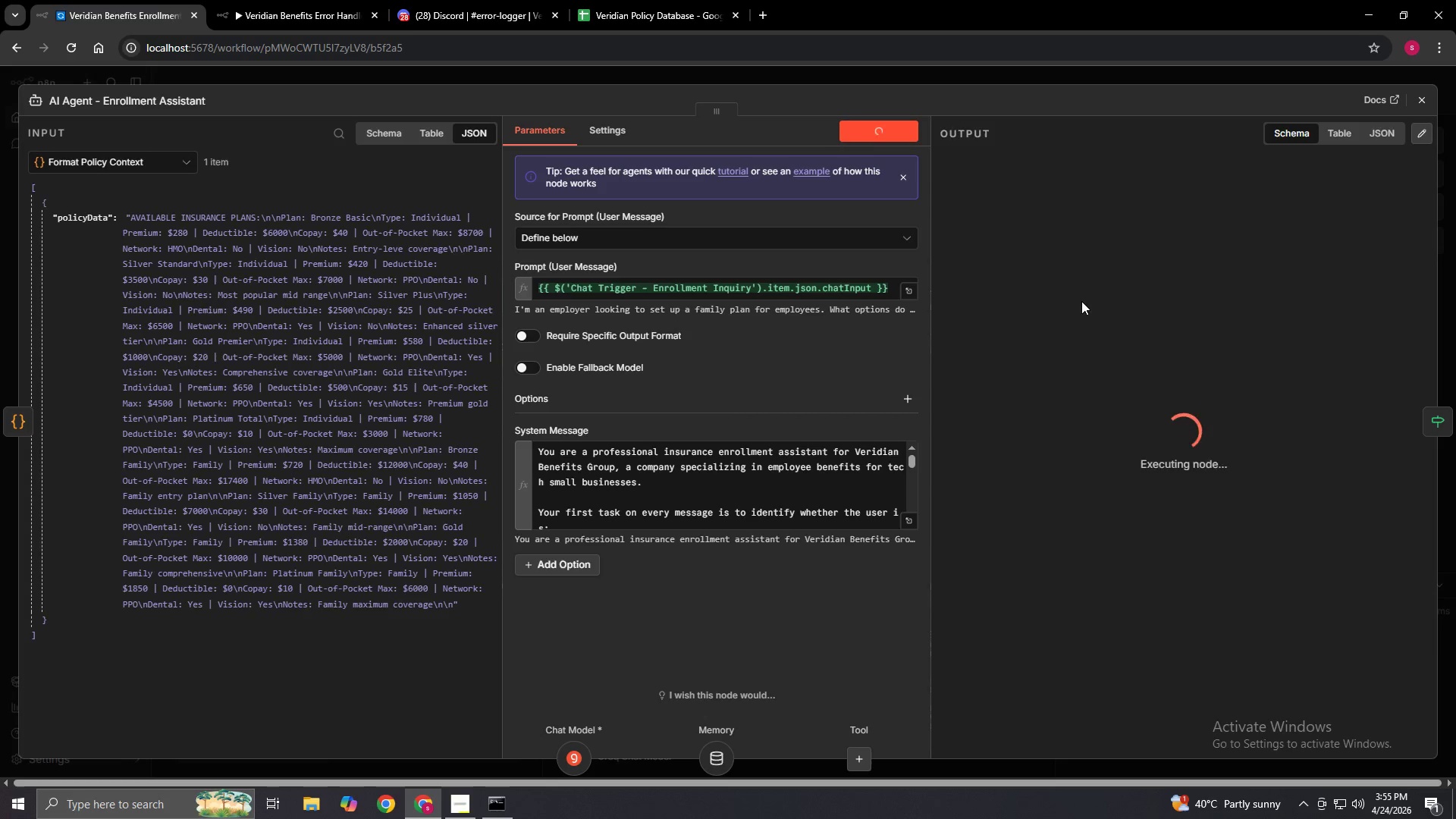 
left_click([12, 420])
 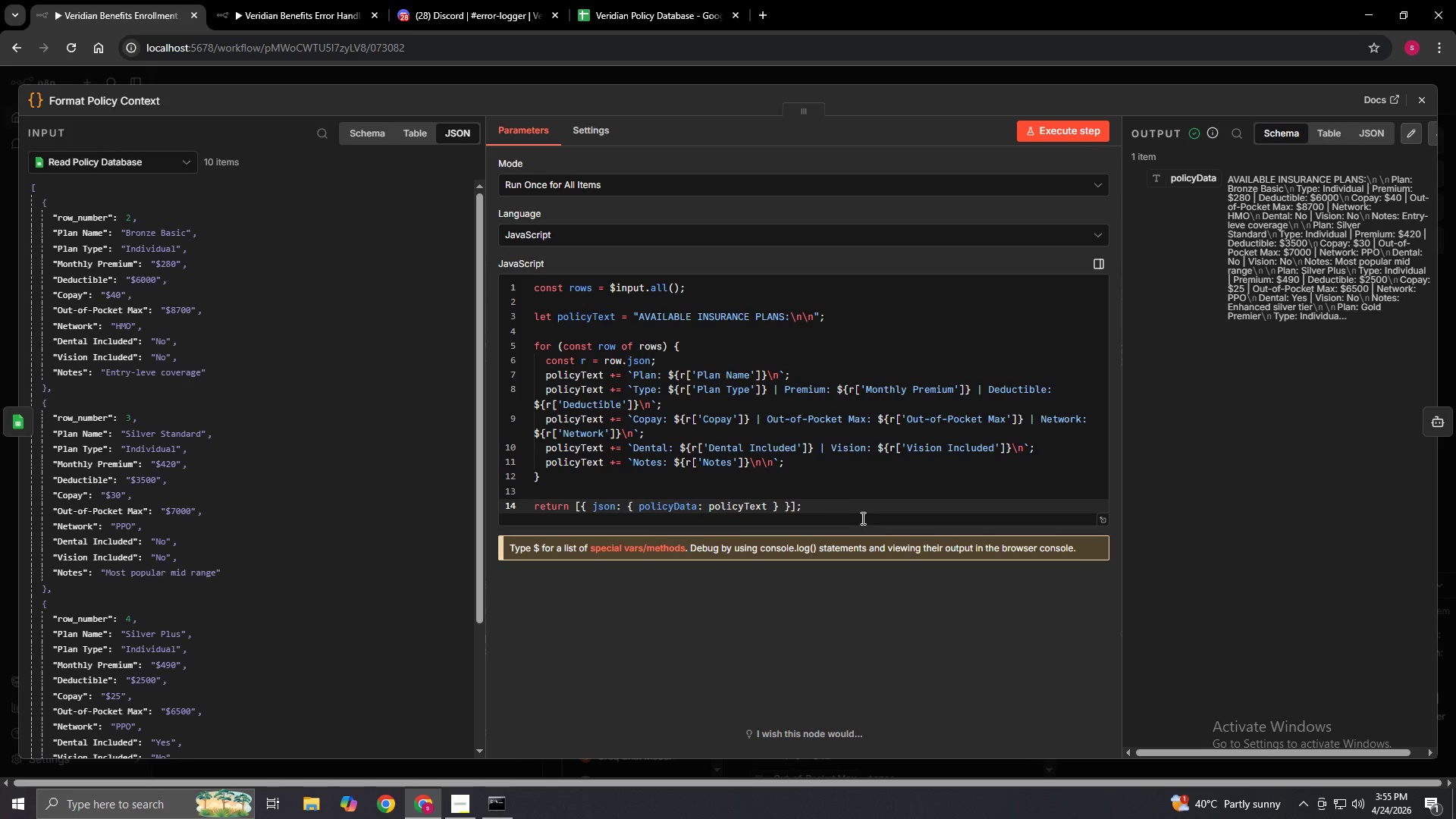 
wait(21.61)
 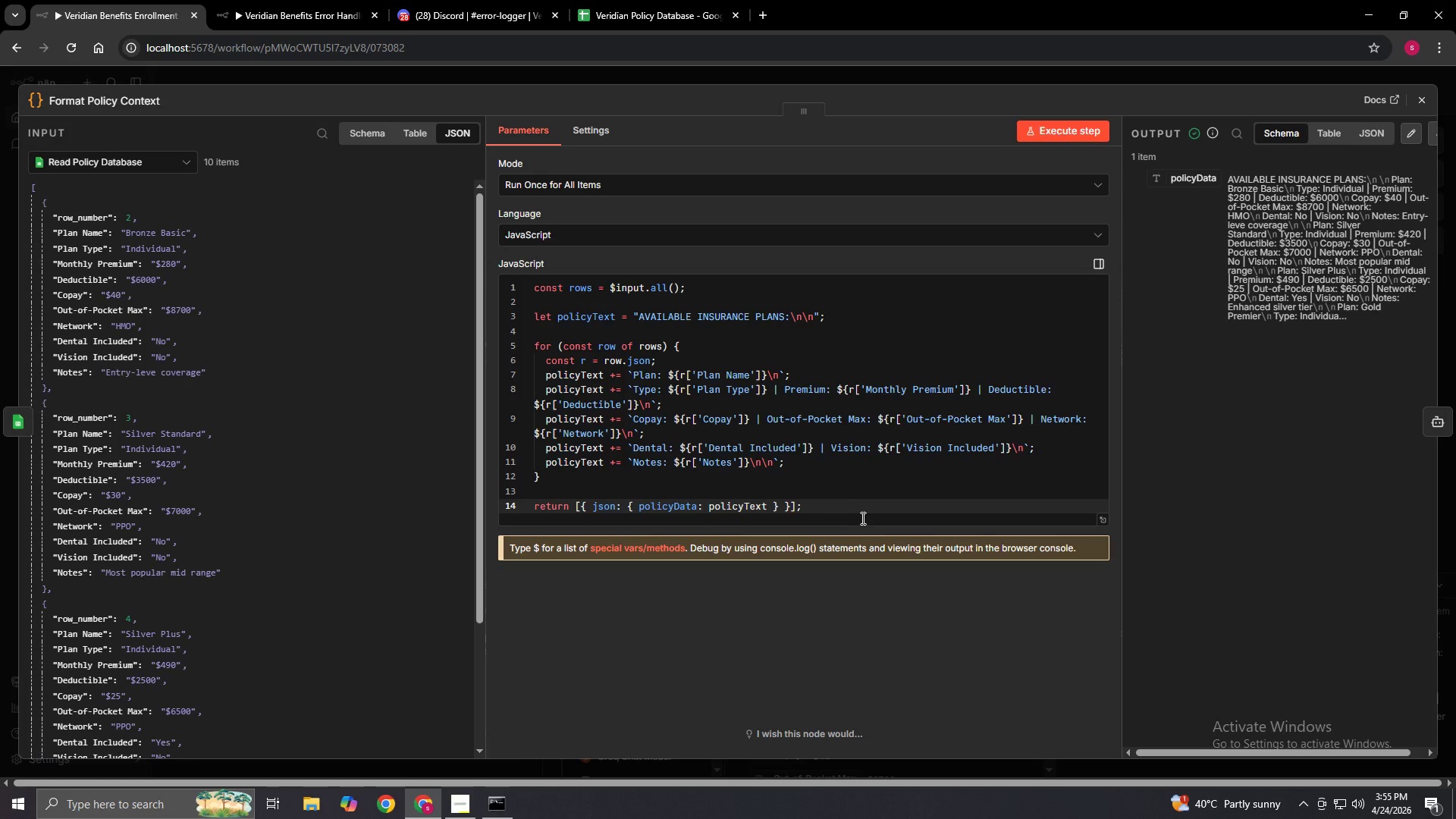 
left_click([1105, 519])
 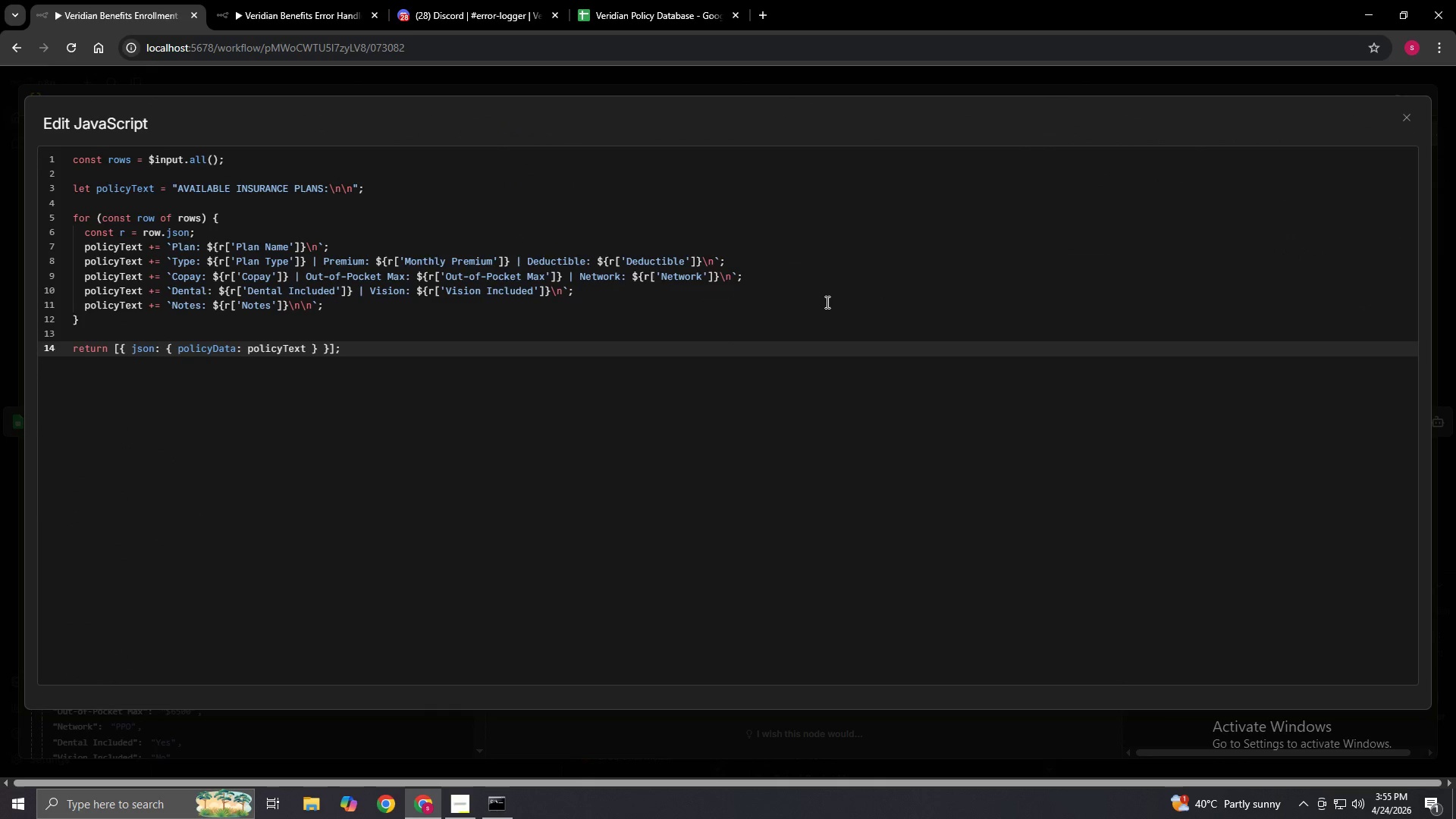 
left_click([815, 326])
 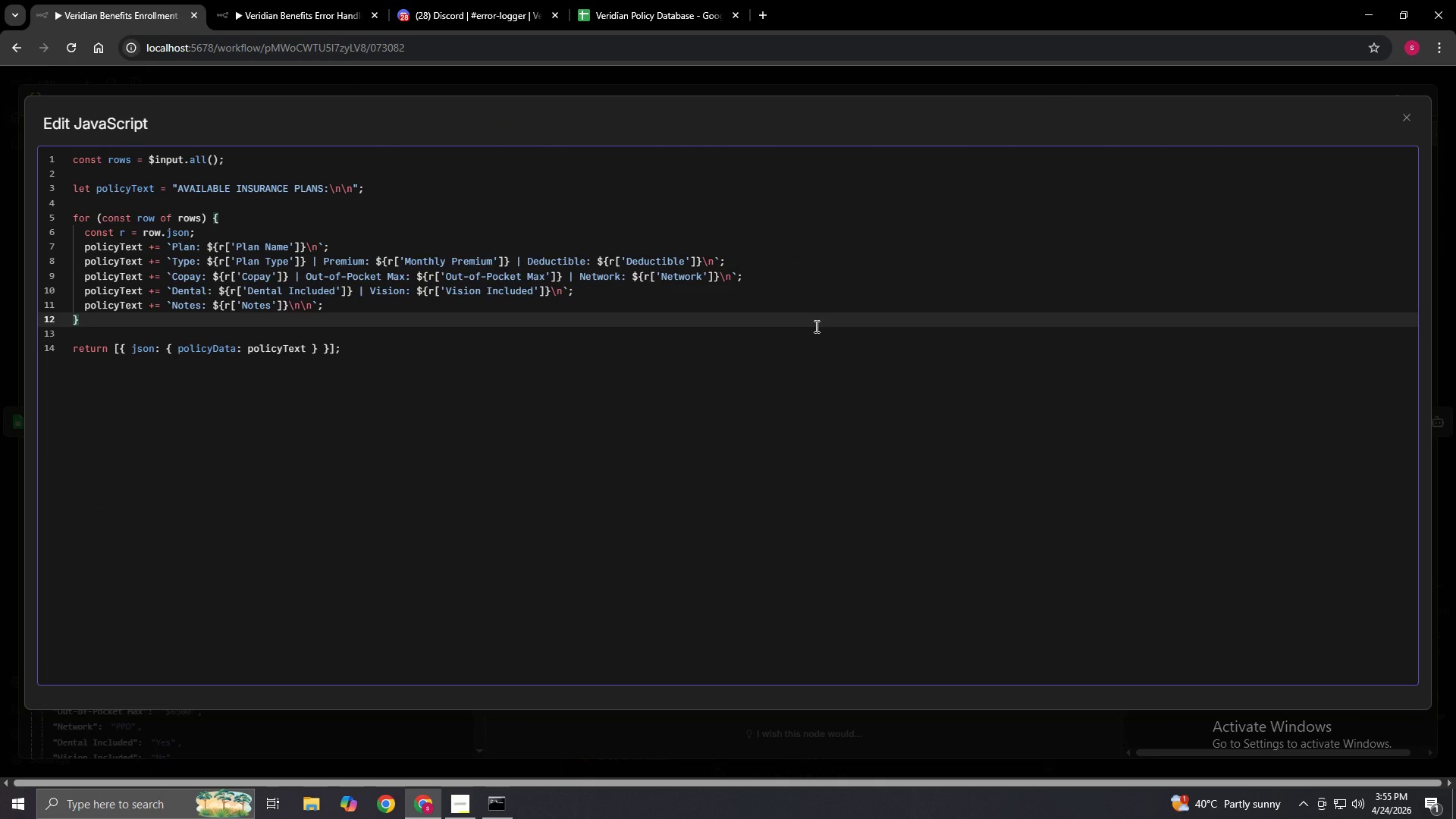 
key(Control+A)
 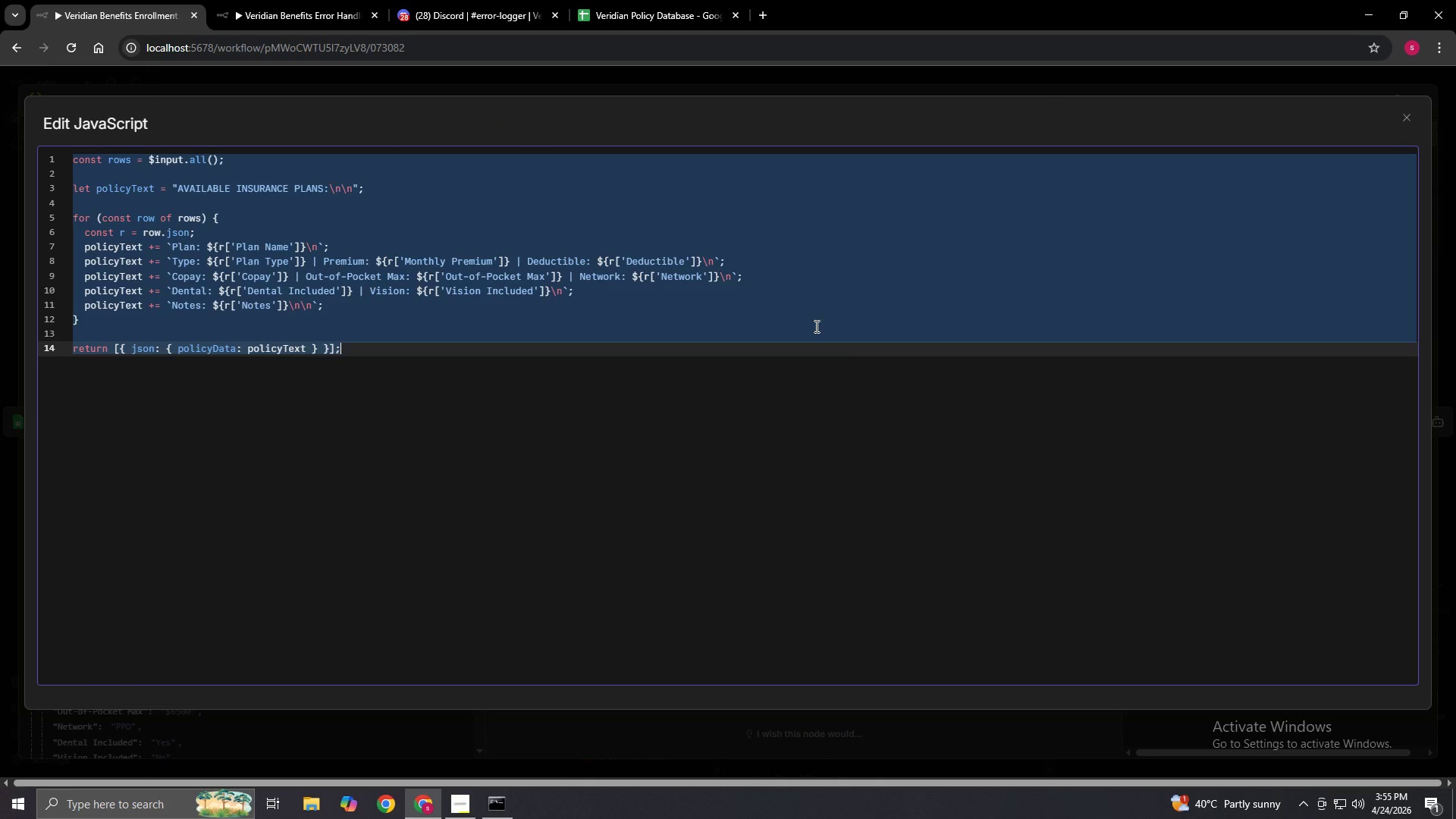 
key(Control+C)
 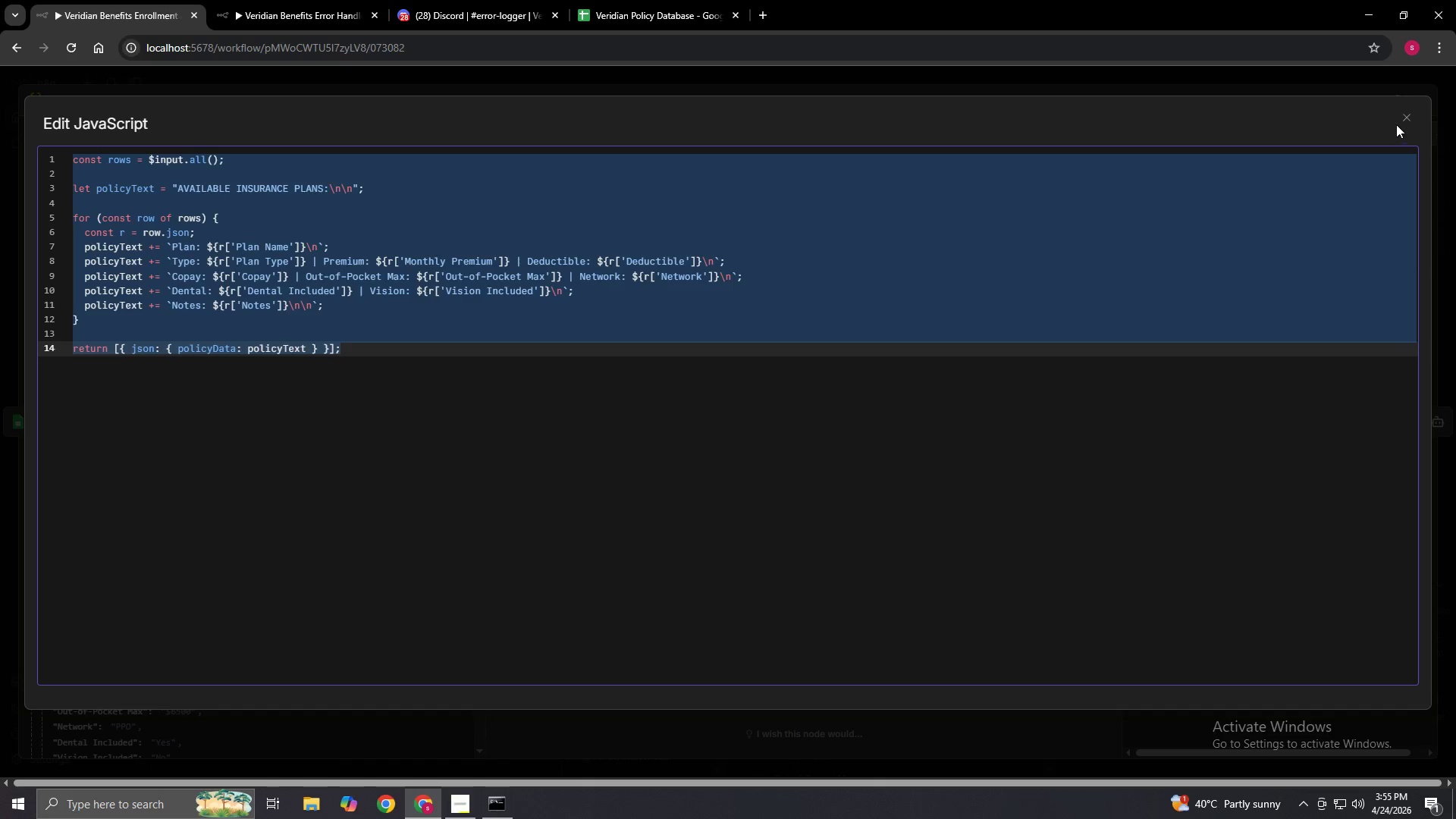 
left_click([1400, 117])
 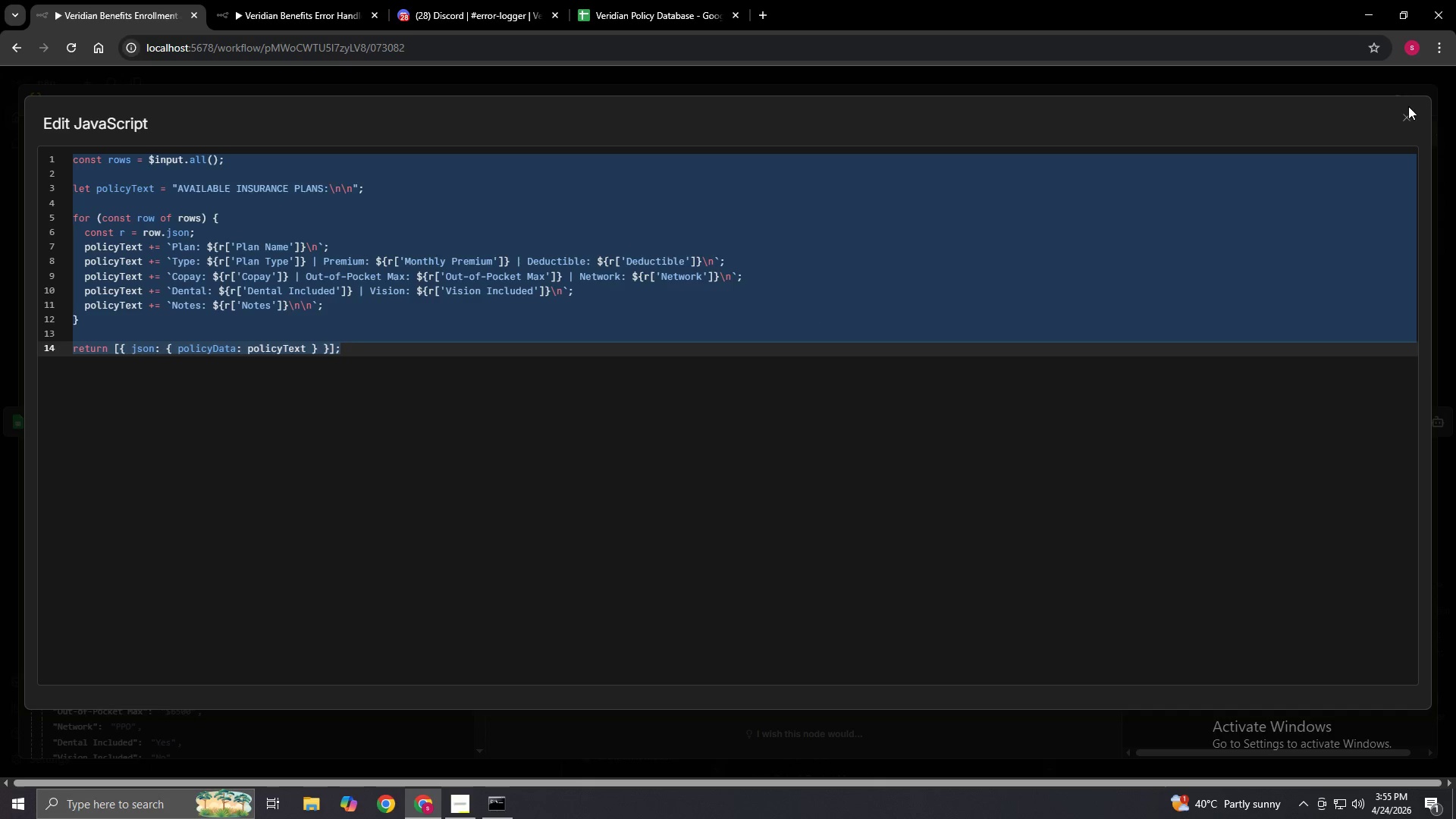 
left_click([1408, 111])
 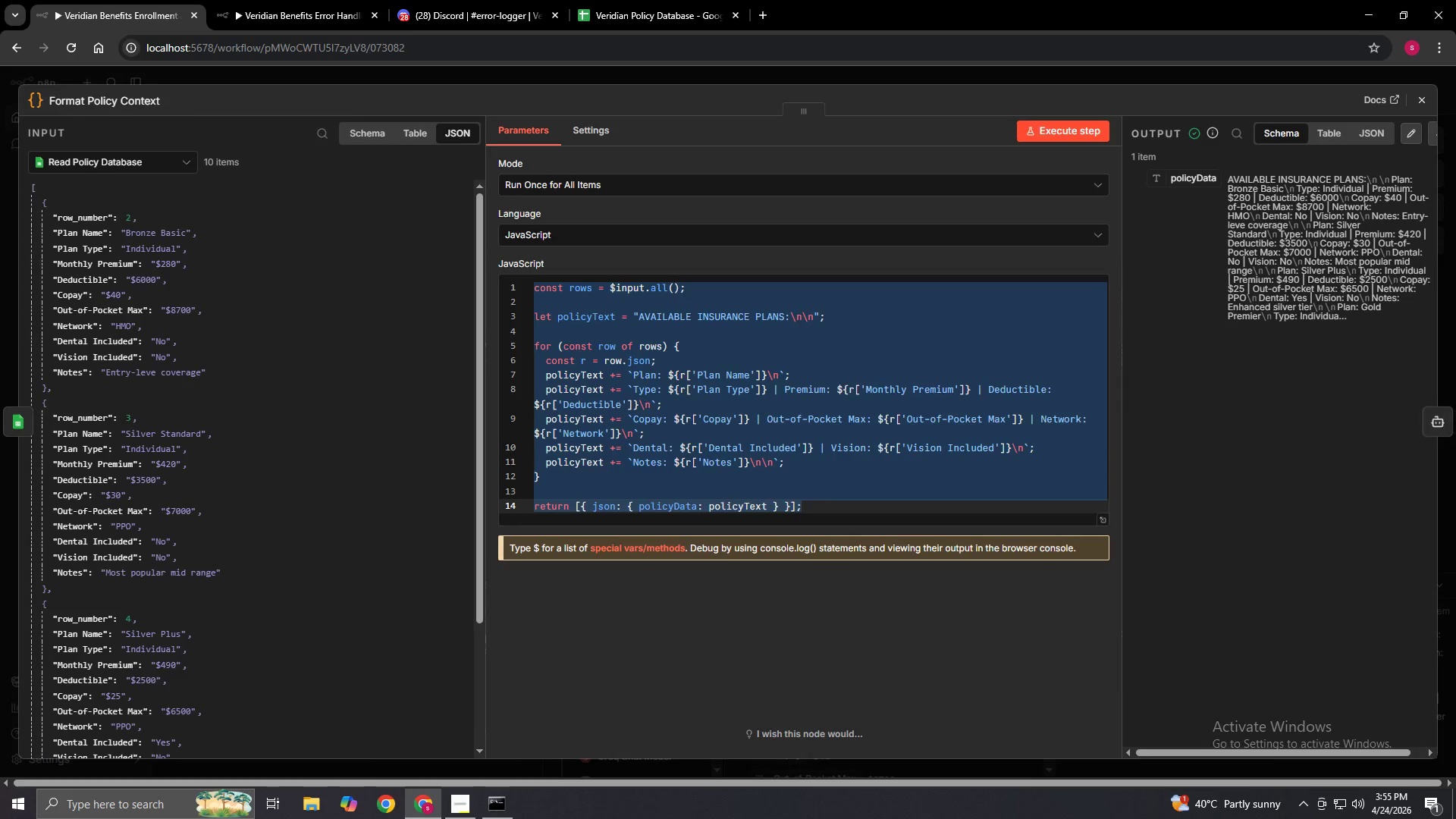 
left_click([1440, 409])
 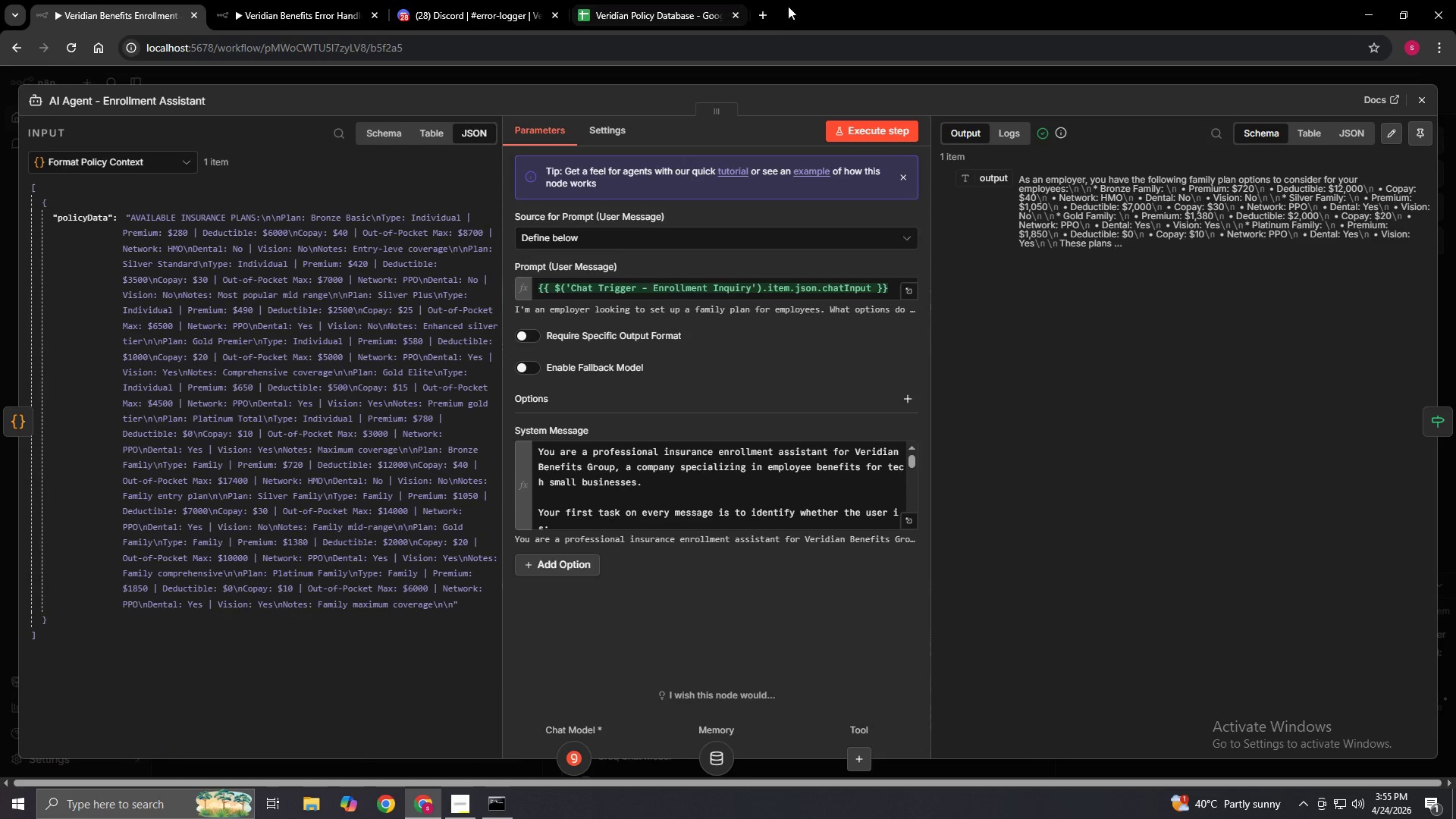 
left_click([764, 13])
 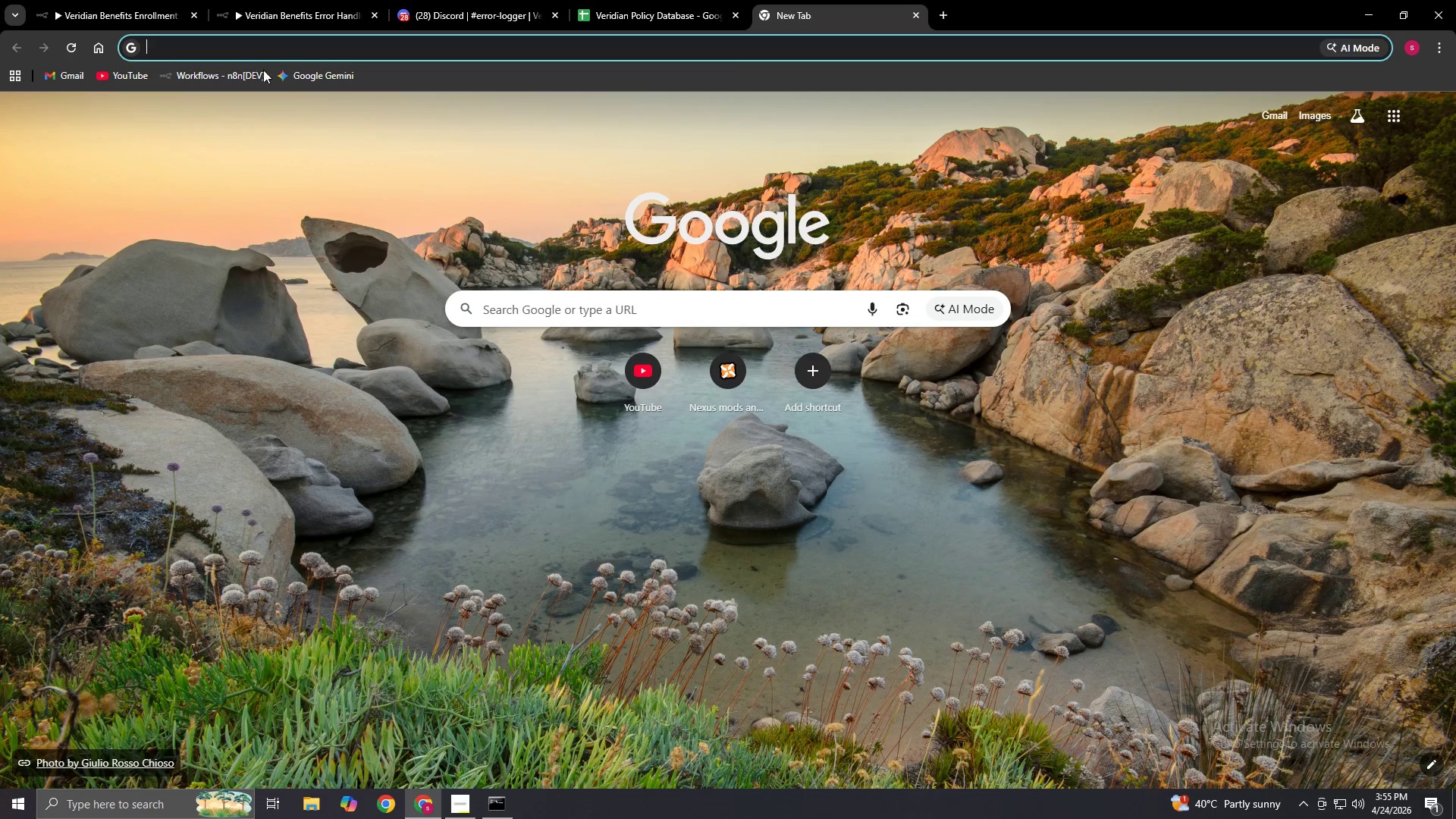 
left_click([301, 75])
 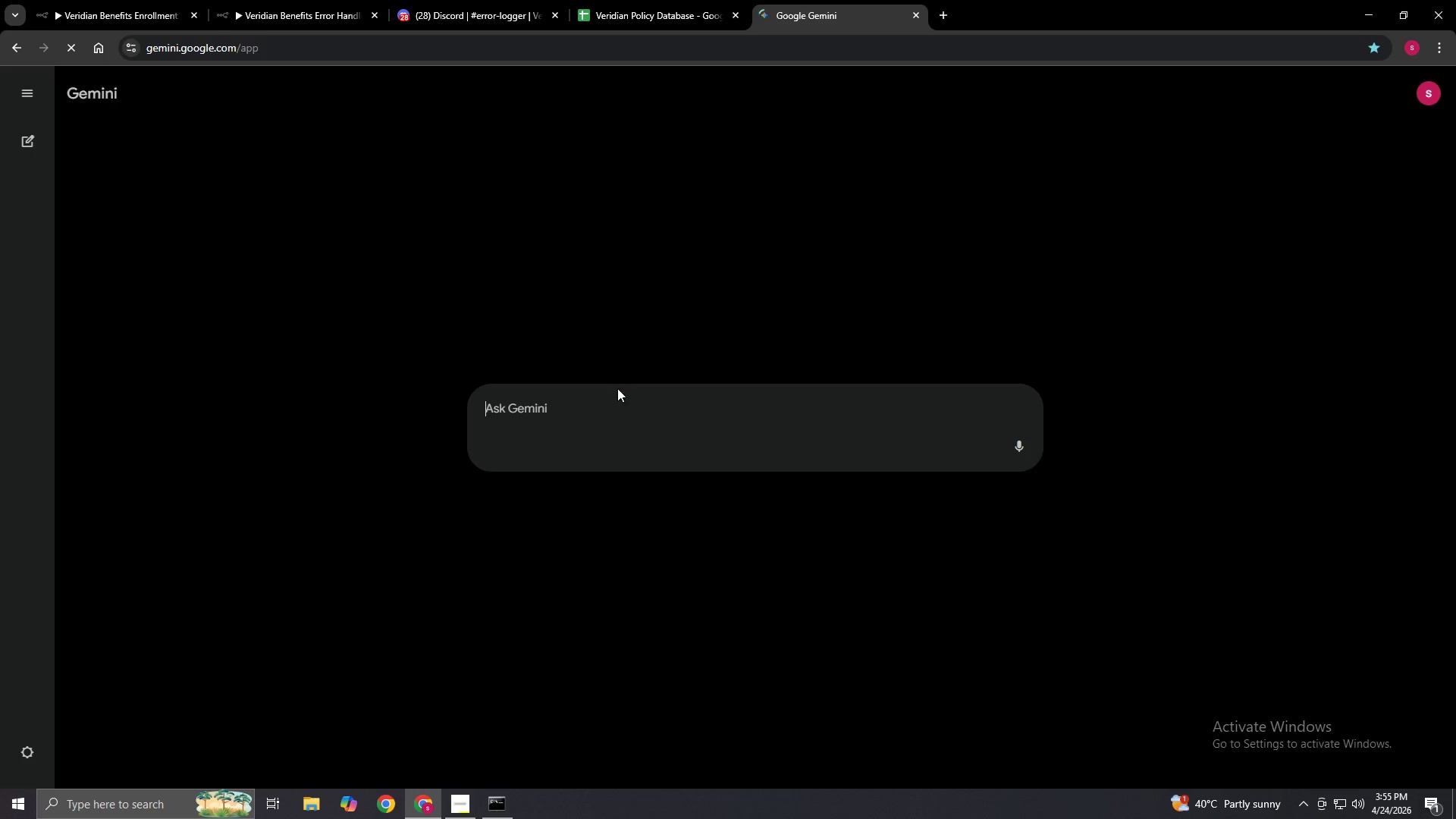 
left_click([587, 406])
 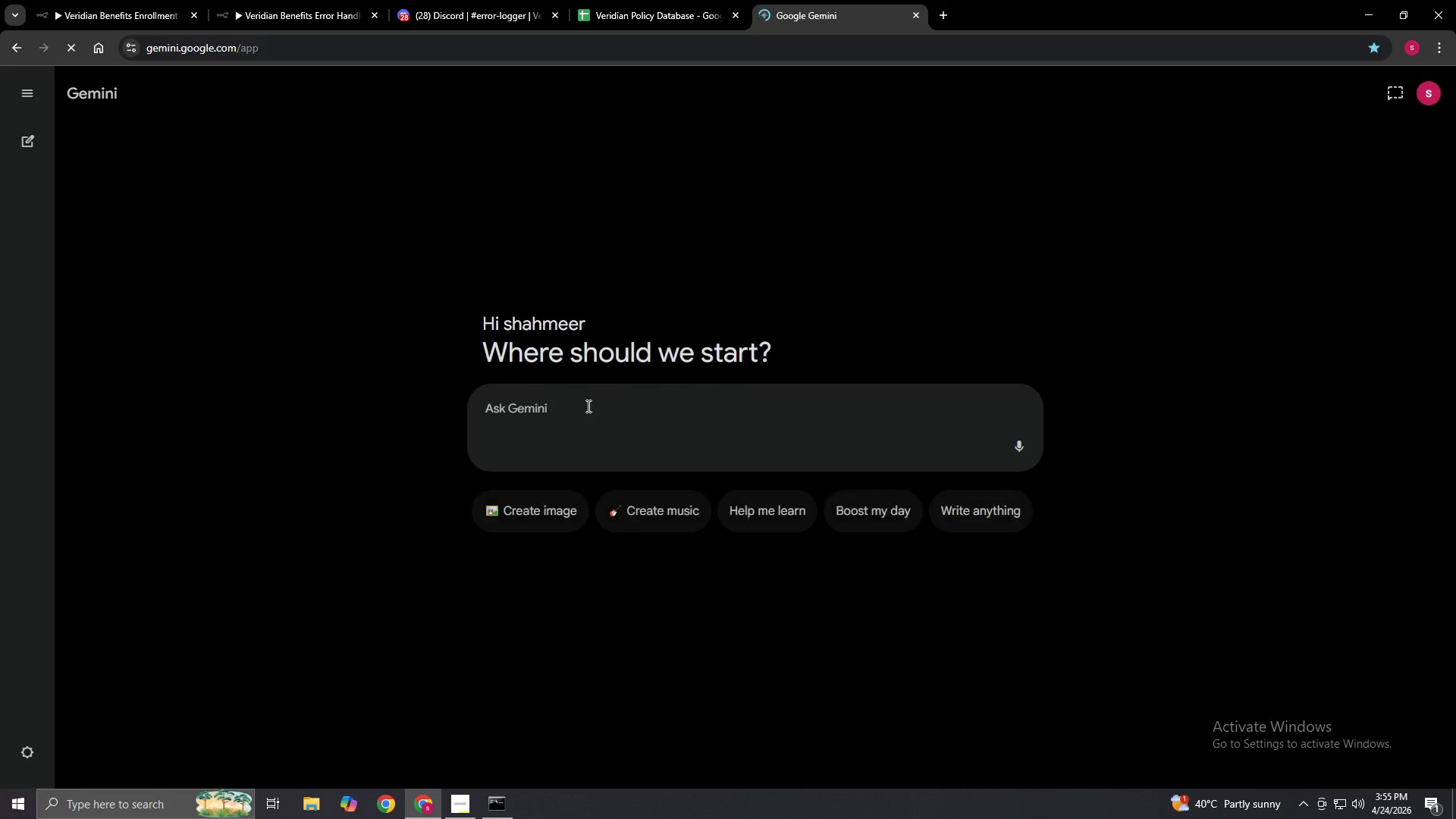 
key(Control+V)
 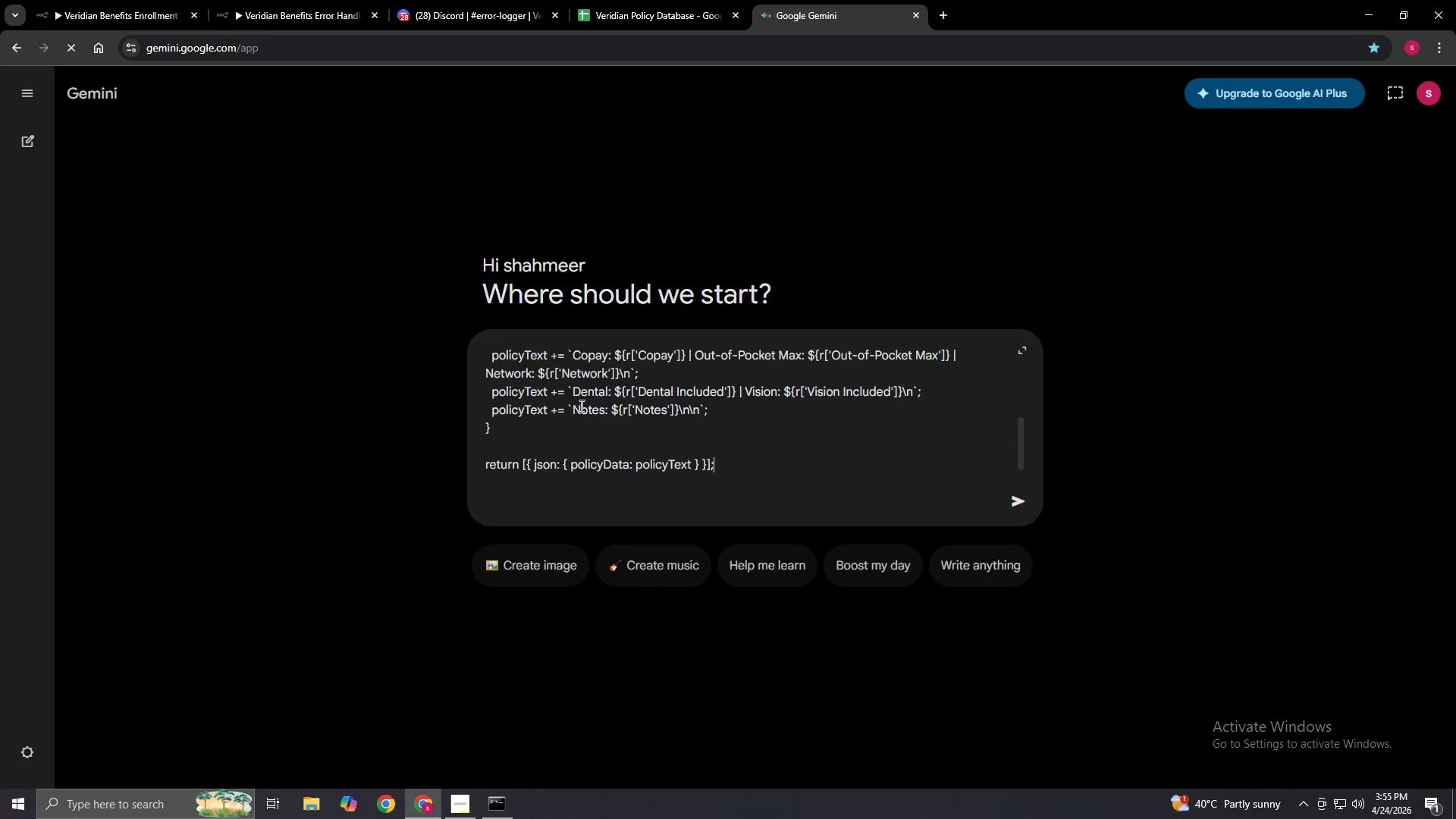 
key(Shift+Enter)
 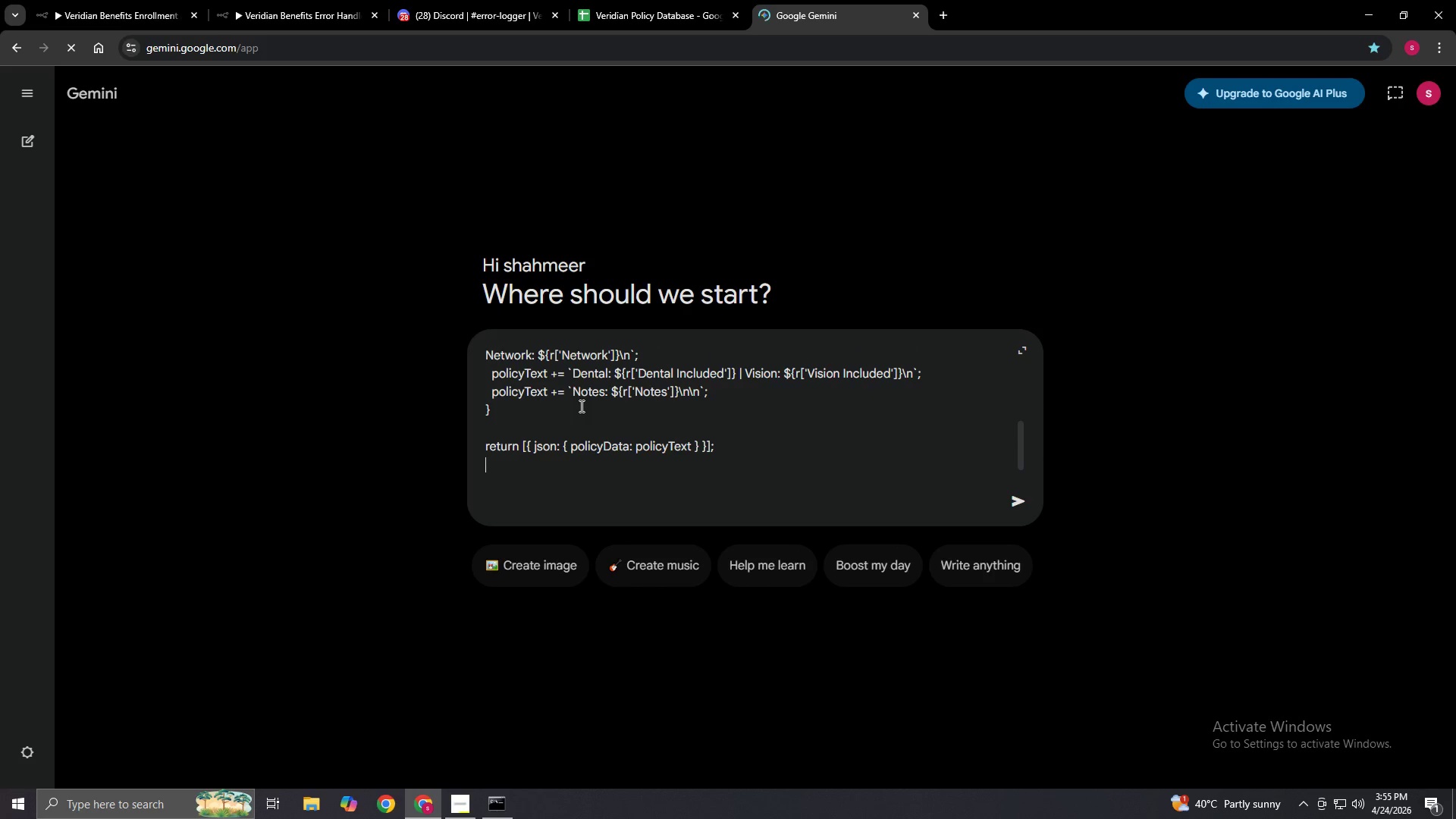 
key(Shift+Enter)
 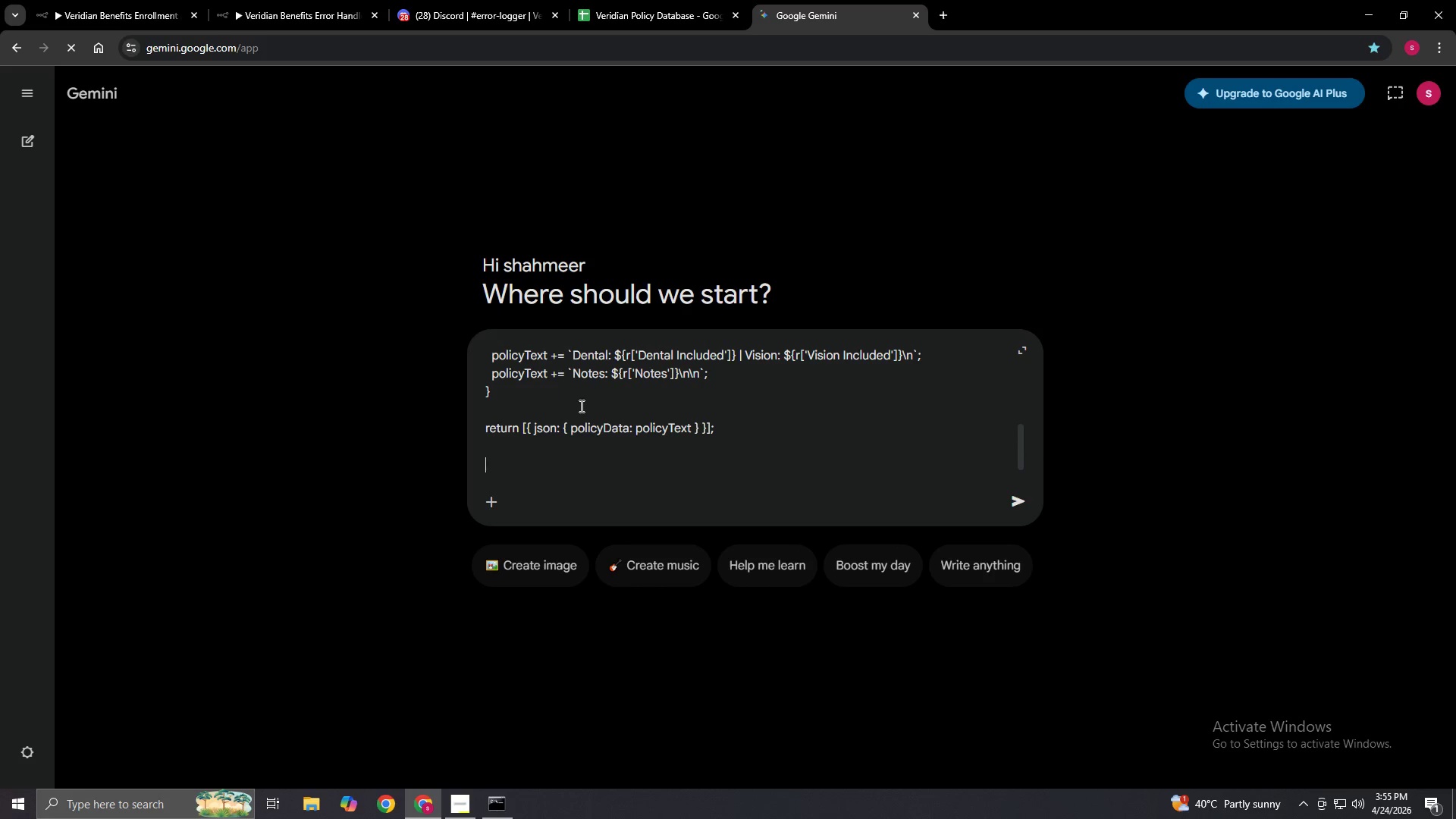 
type(fix this code so the ai node an)
key(Backspace)
key(Backspace)
type(cann)
key(Backspace)
type( ei)
key(Backspace)
type(asily d)
key(Backspace)
type(dicer )
key(Backspace)
key(Backspace)
key(Backspace)
key(Backspace)
key(Backspace)
key(Backspace)
type(make difference n)
key(Backspace)
type(and o)
key(Backspace)
type(dn)
key(Backspace)
type(o not write \n in it's output)
 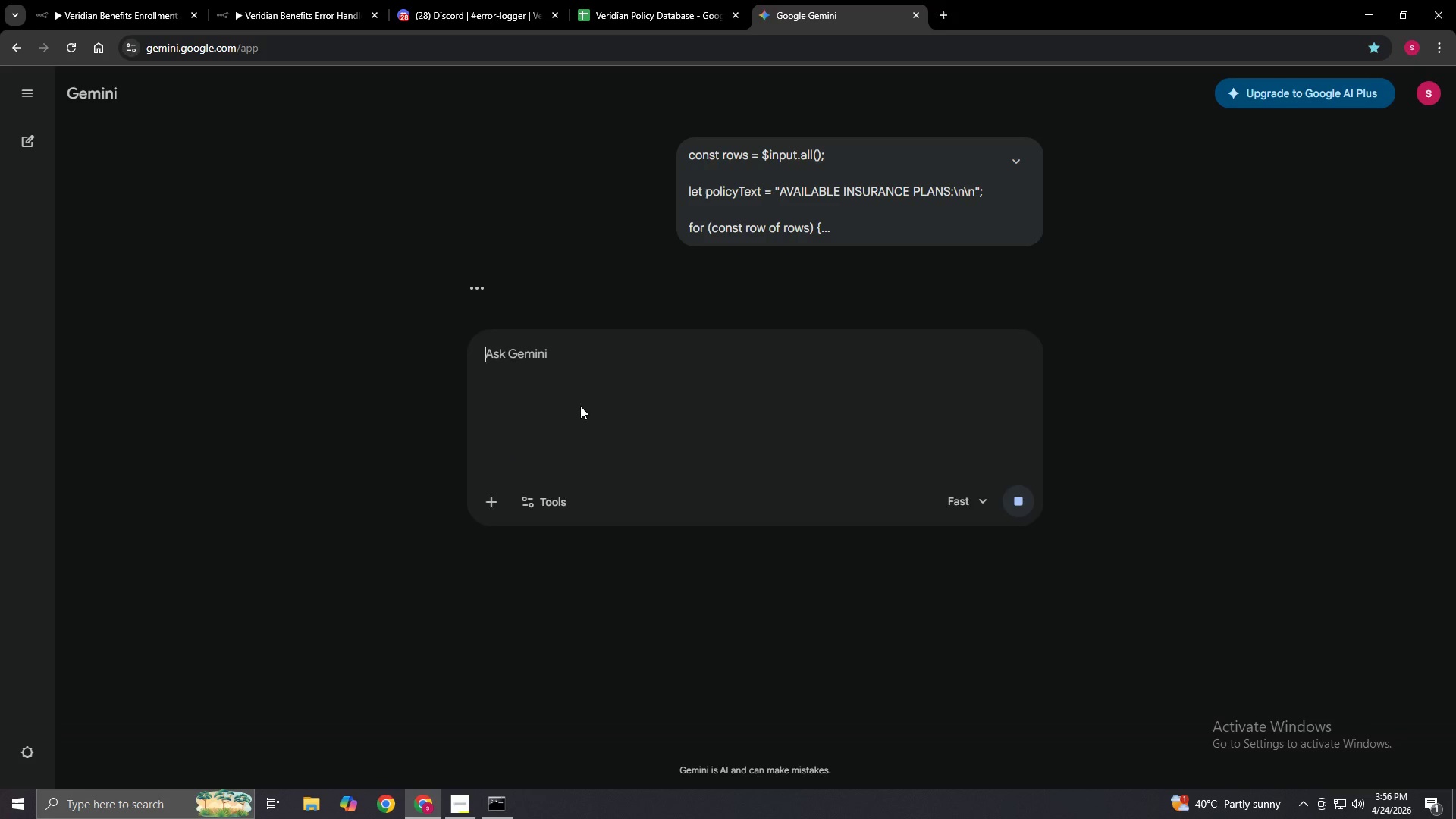 
key(Enter)
 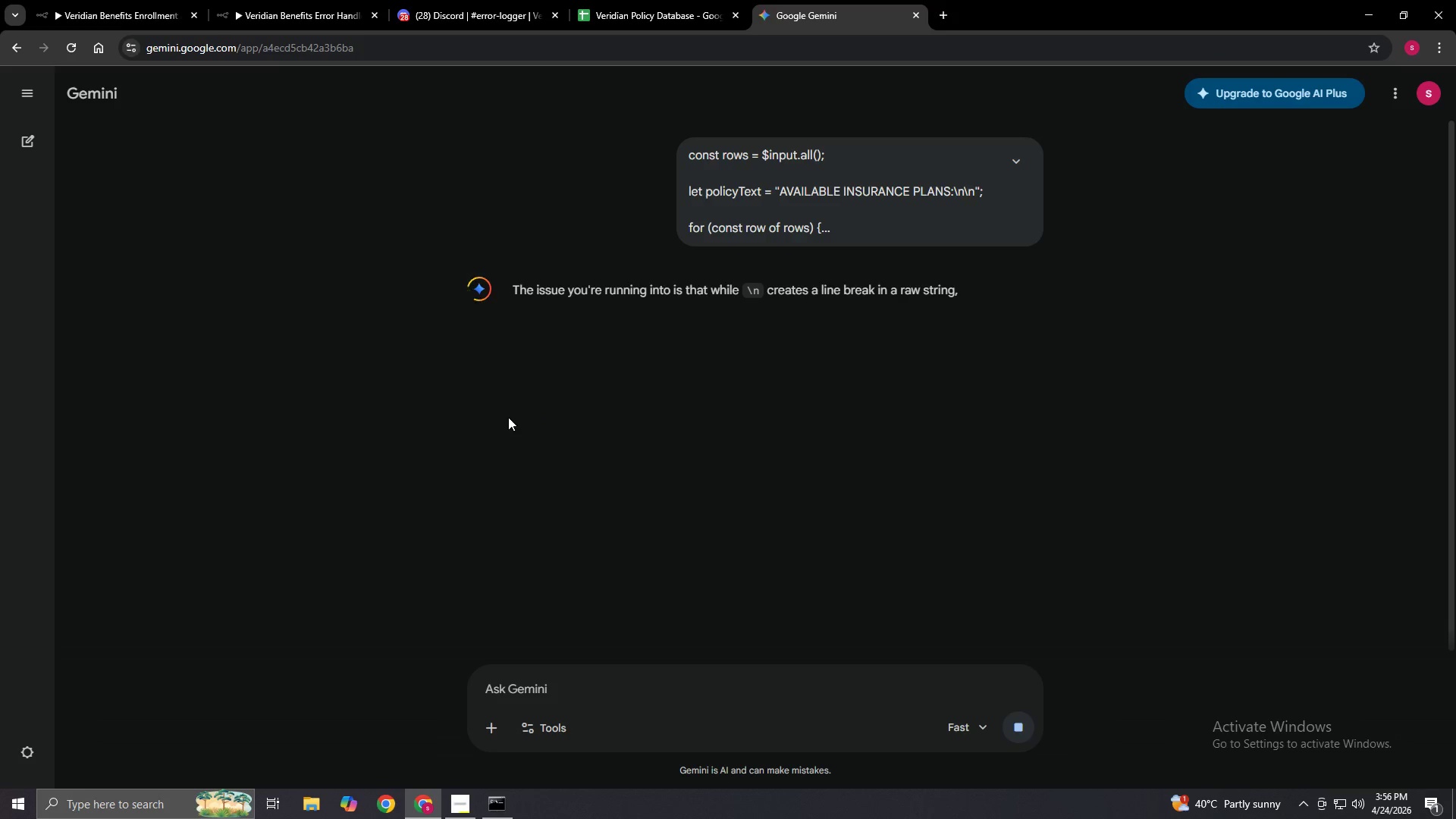 
wait(5.36)
 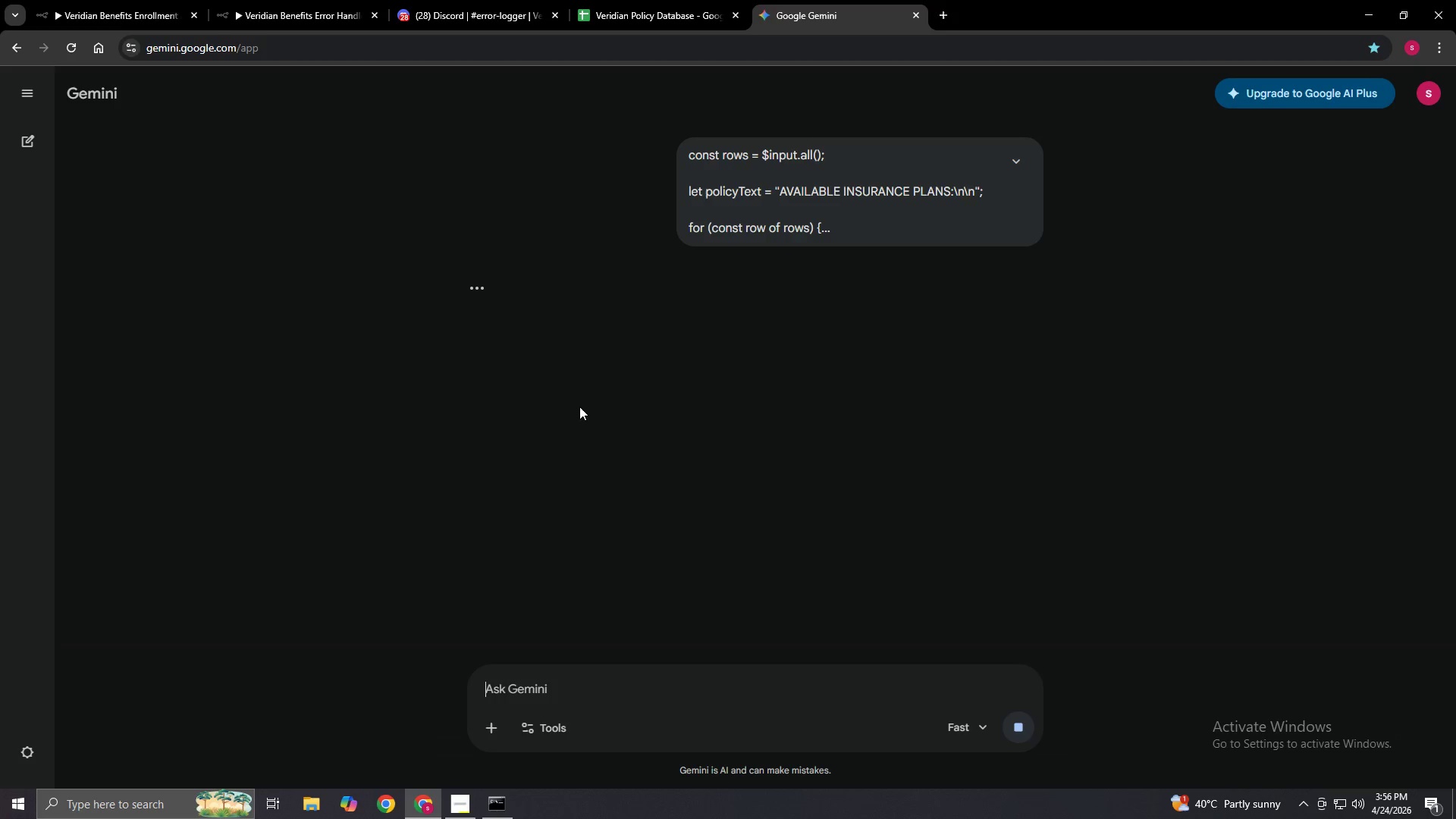 
scroll: coordinate [936, 528], scroll_direction: down, amount: 8.0
 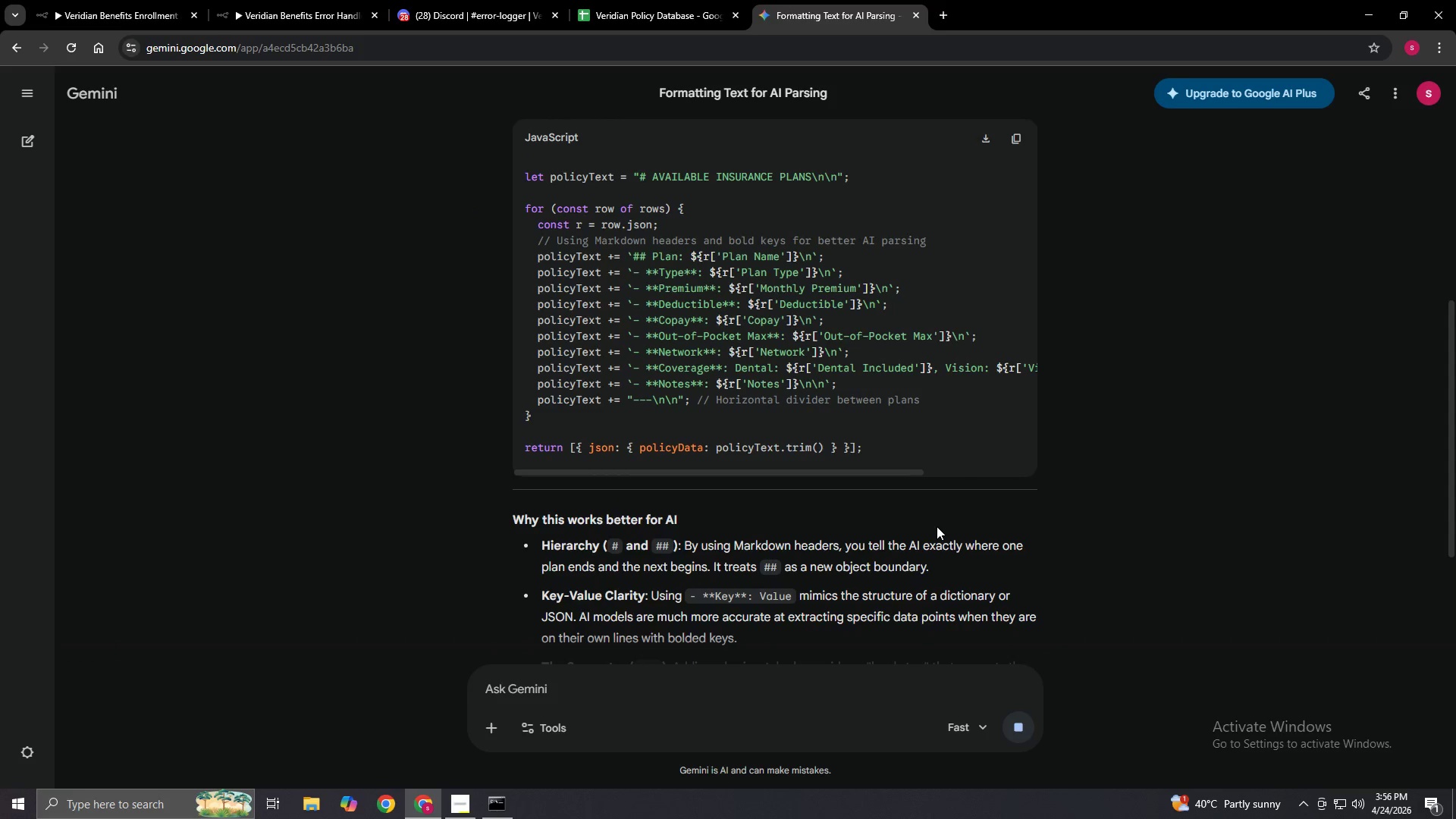 
scroll: coordinate [937, 526], scroll_direction: up, amount: 1.0
 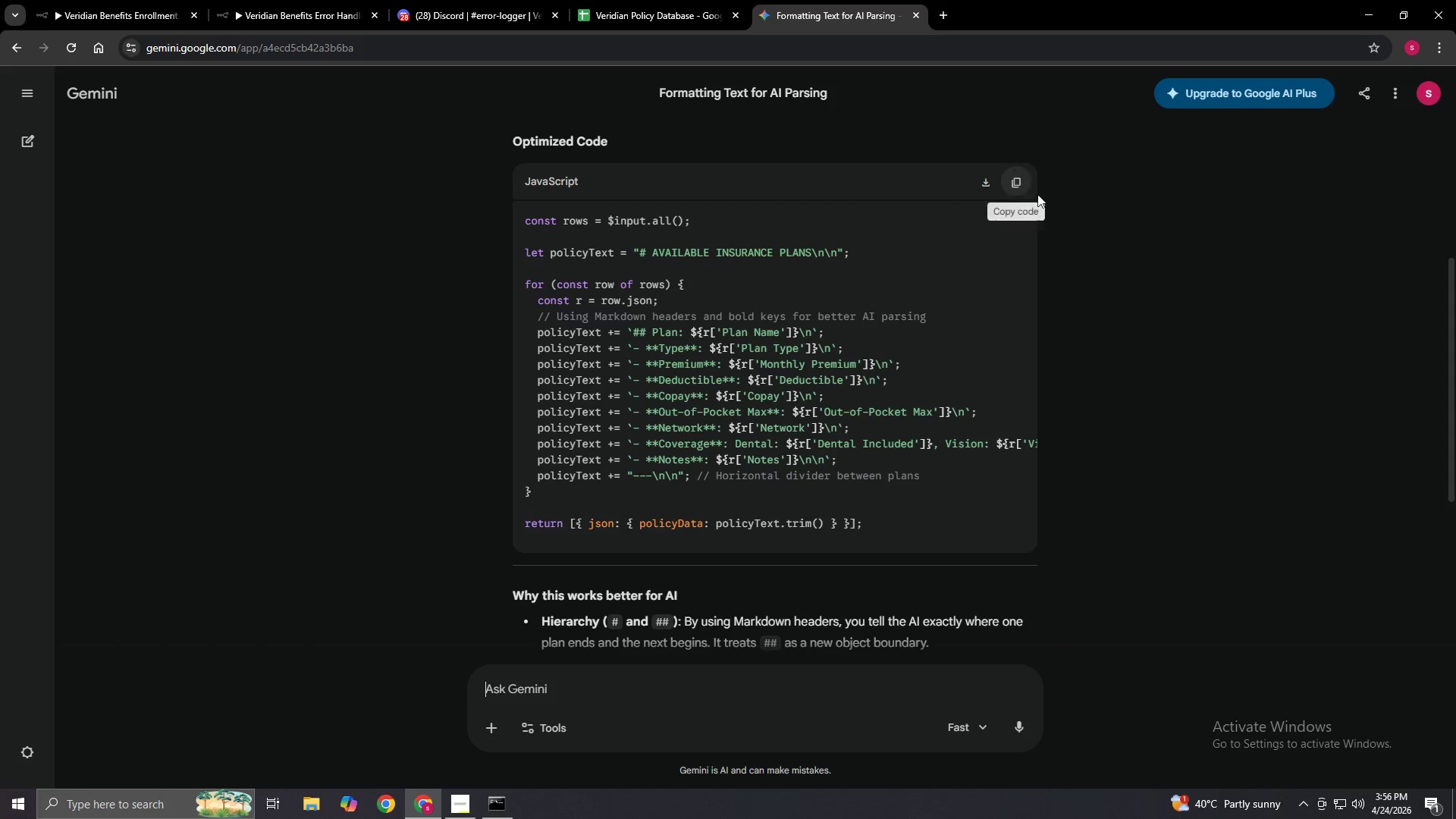 
left_click([1020, 174])
 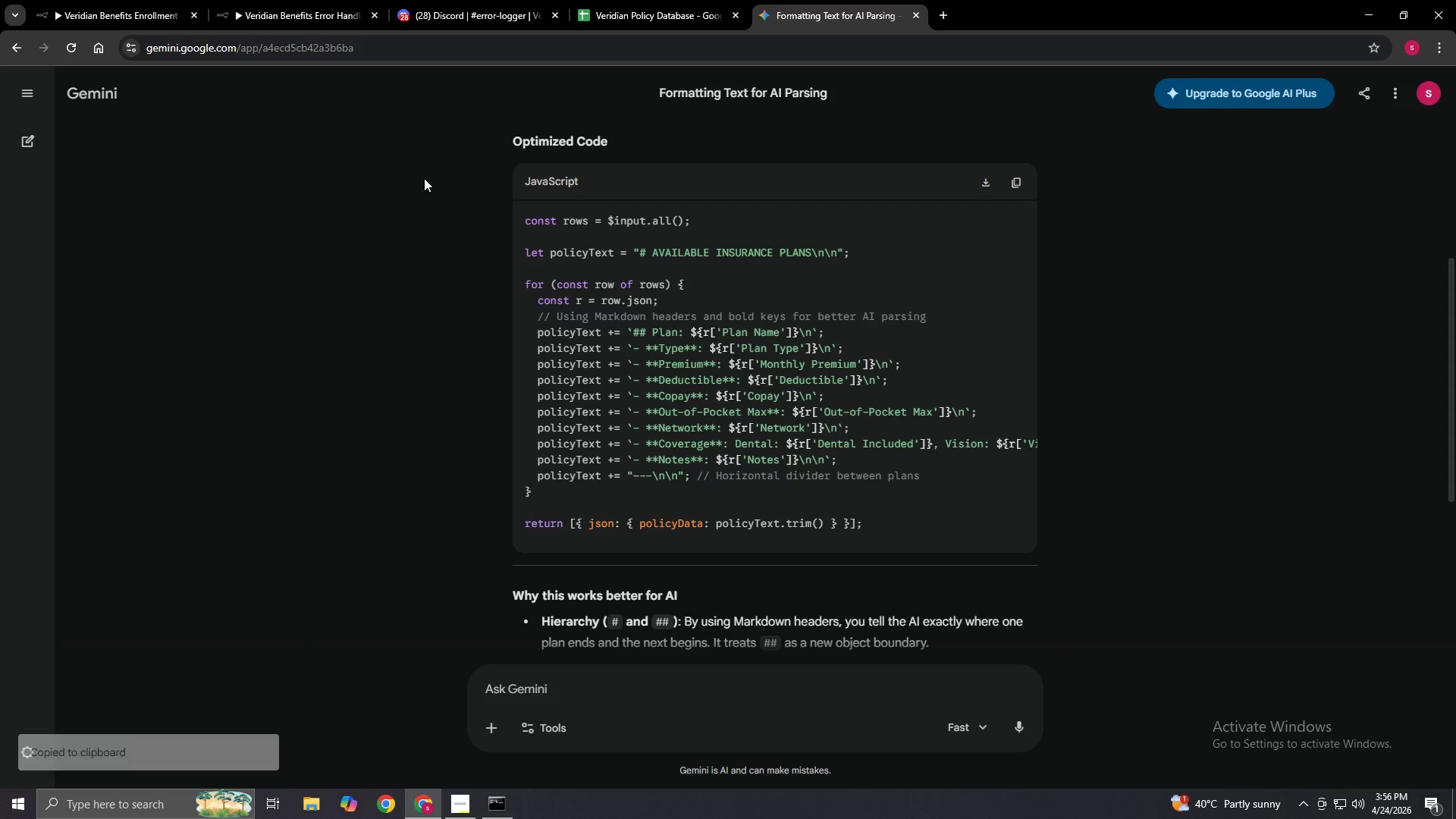 
left_click([274, 6])
 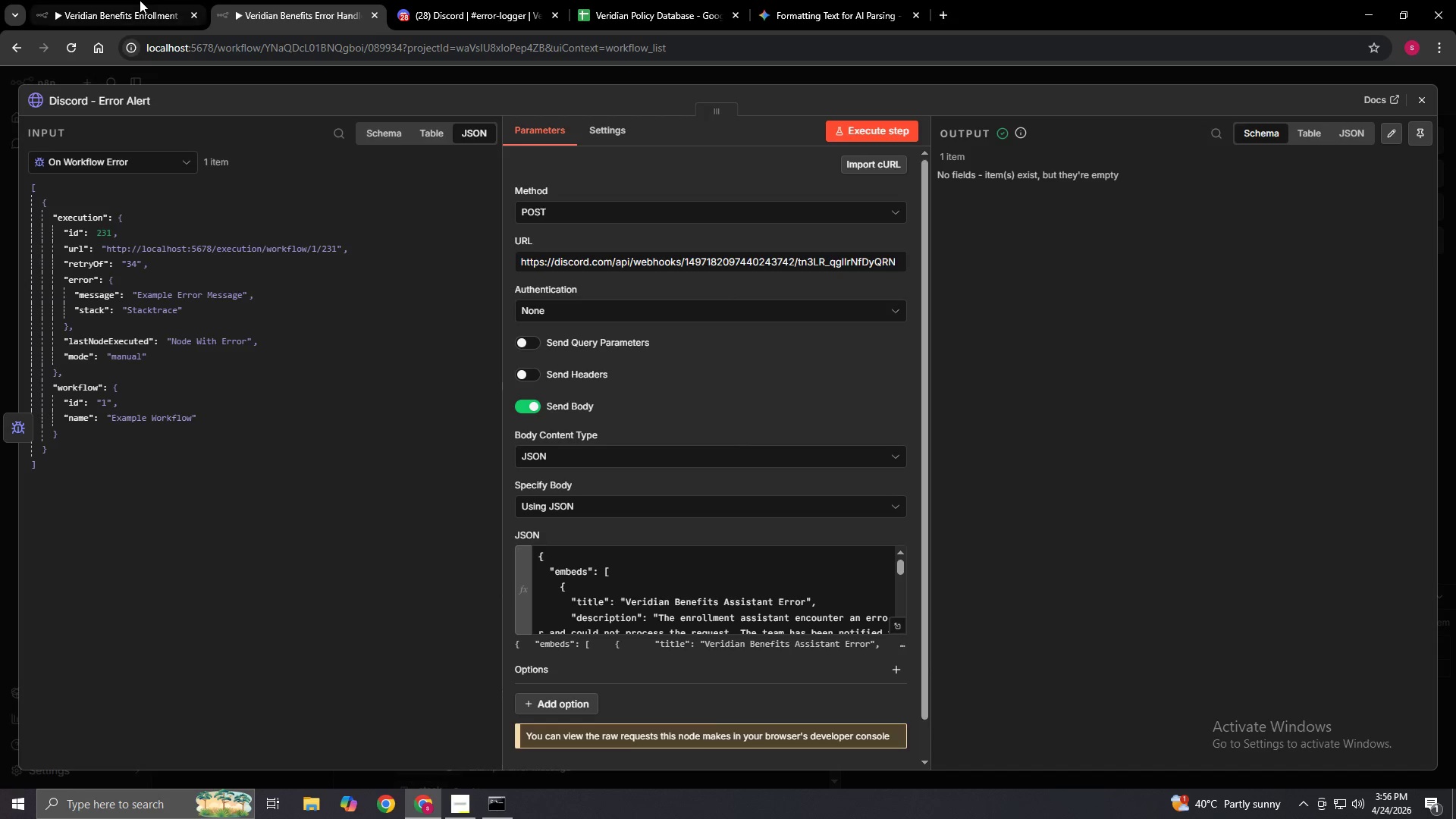 
left_click([139, 0])
 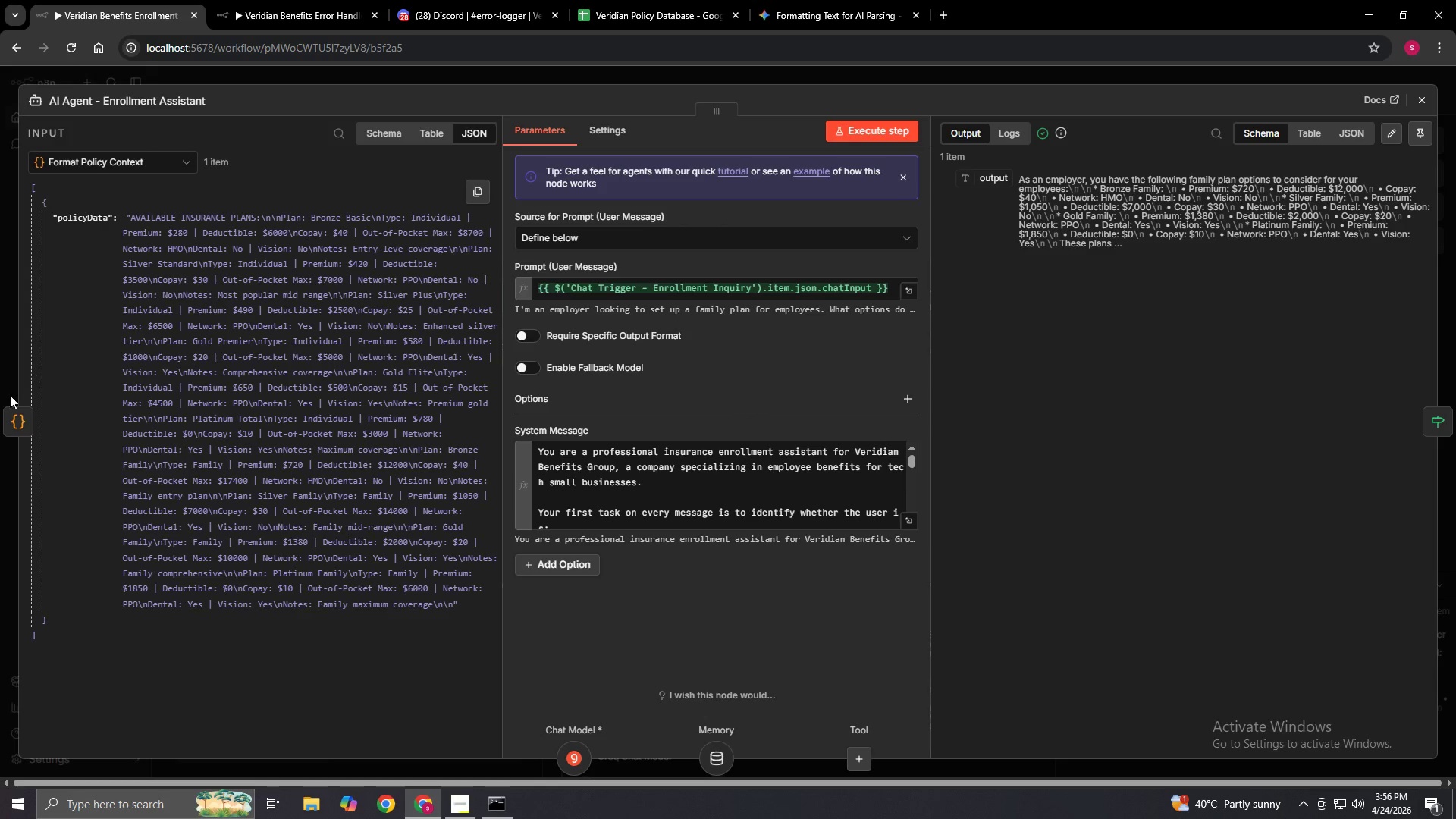 
left_click([22, 417])
 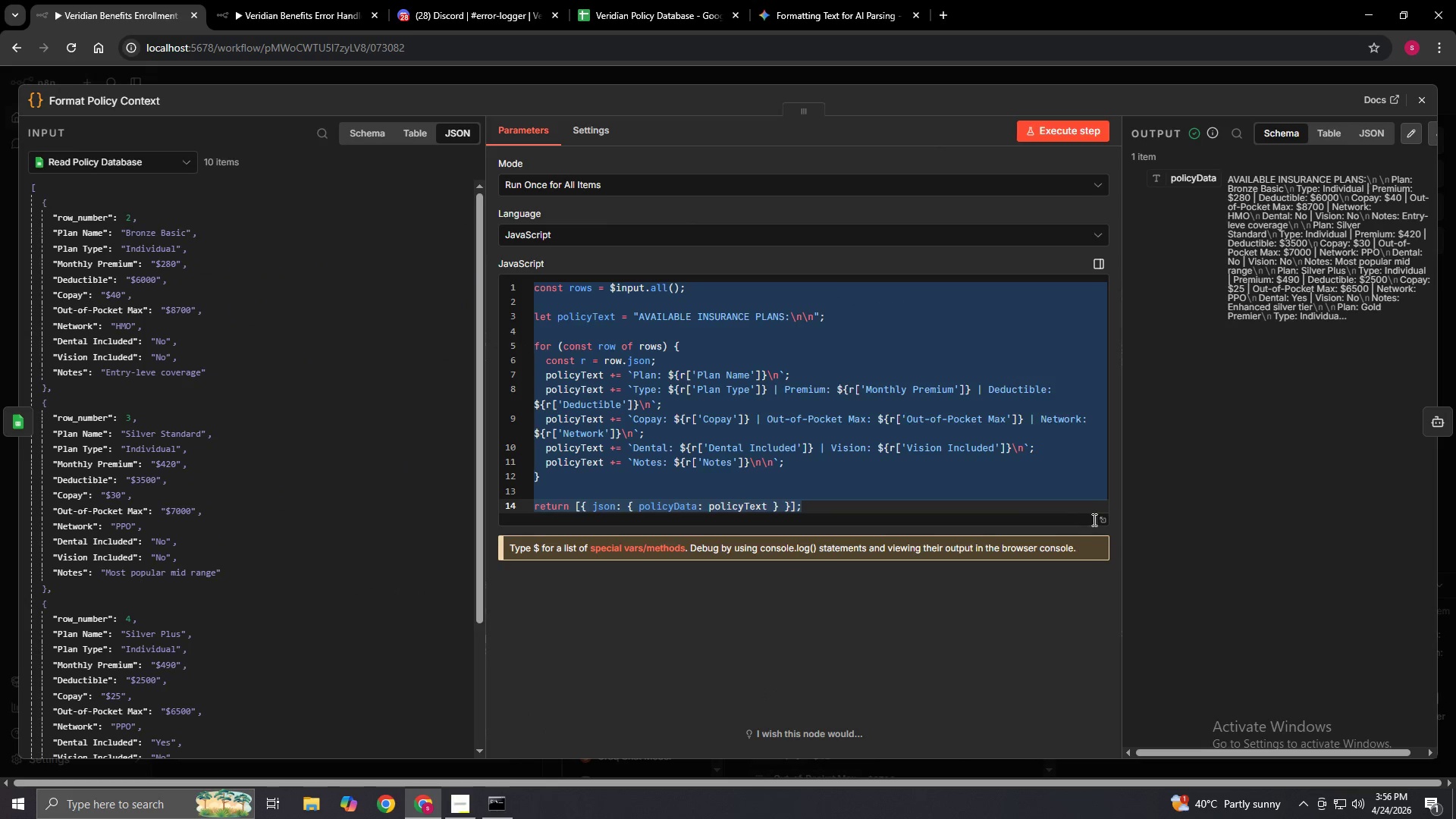 
left_click([1101, 519])
 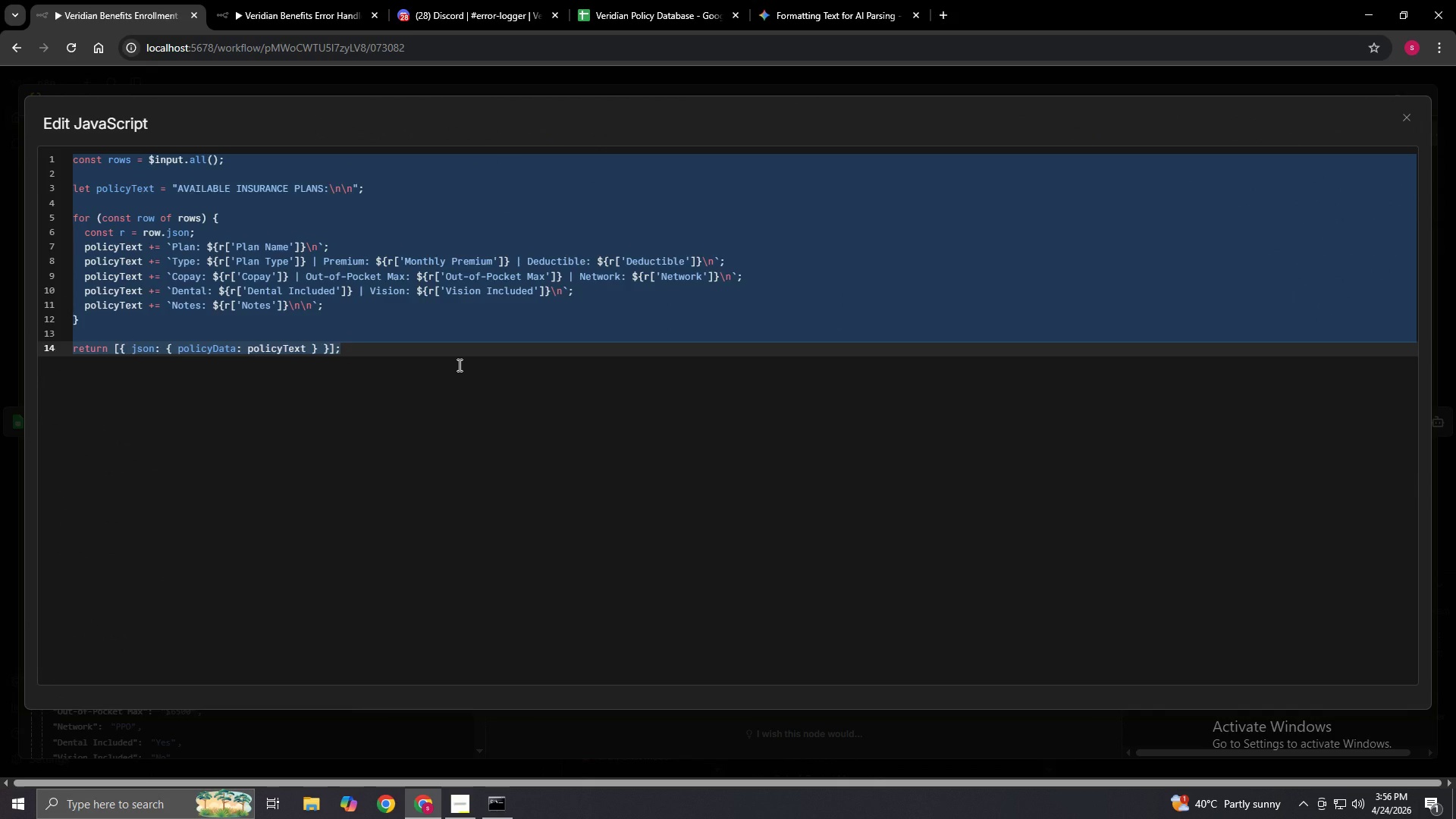 
key(Control+C)
 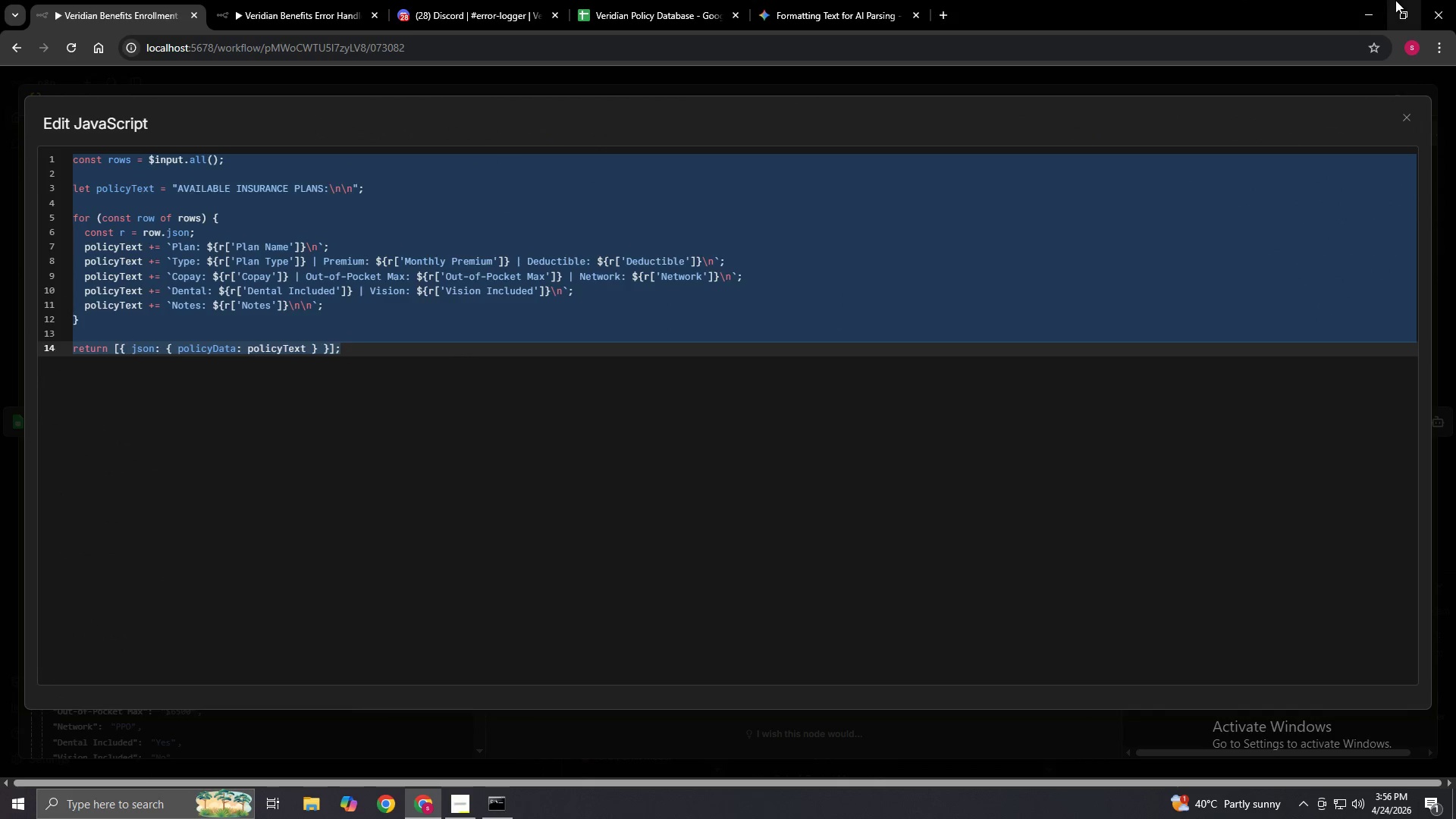 
left_click([1354, 11])
 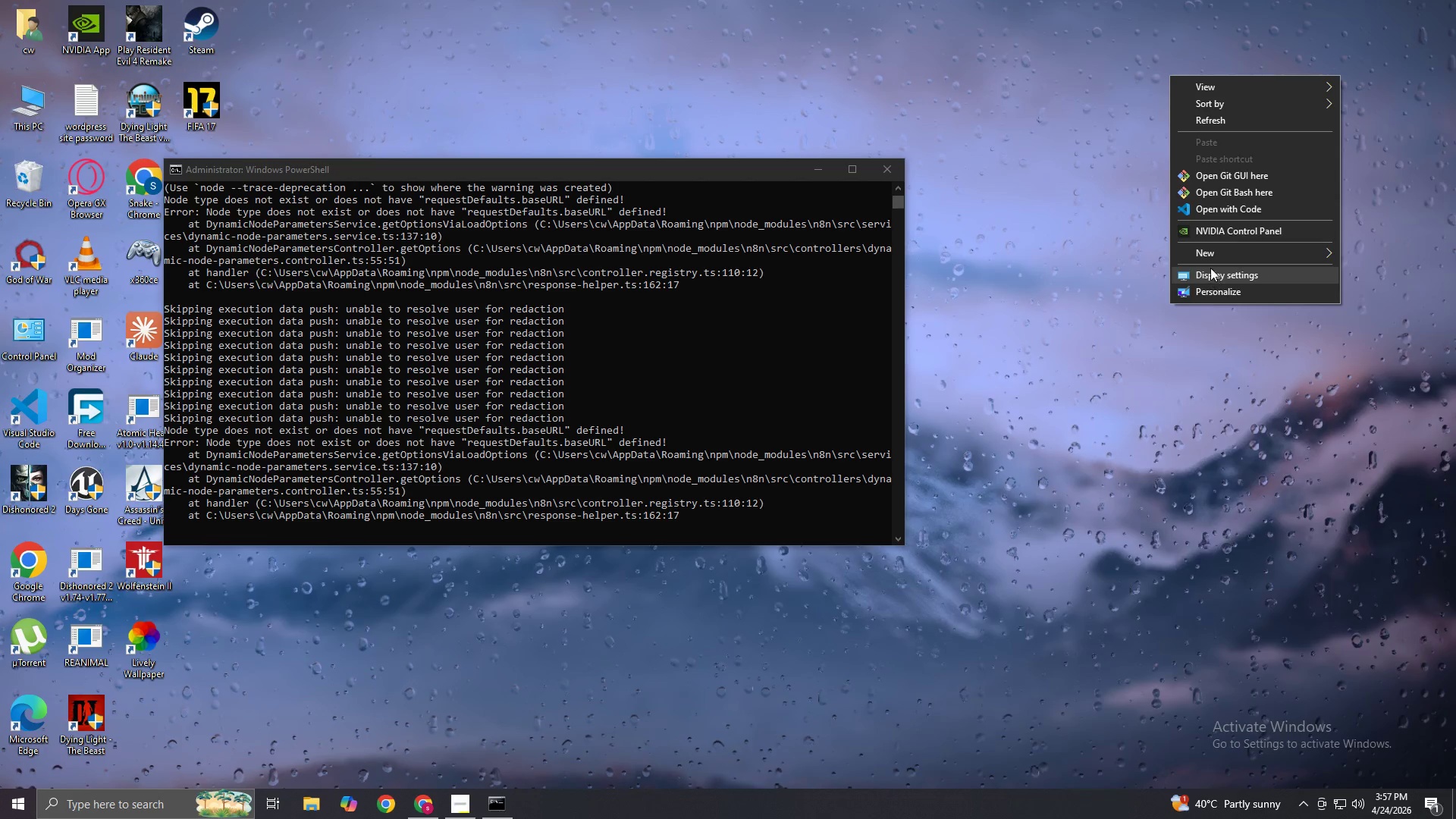 
left_click([1206, 259])
 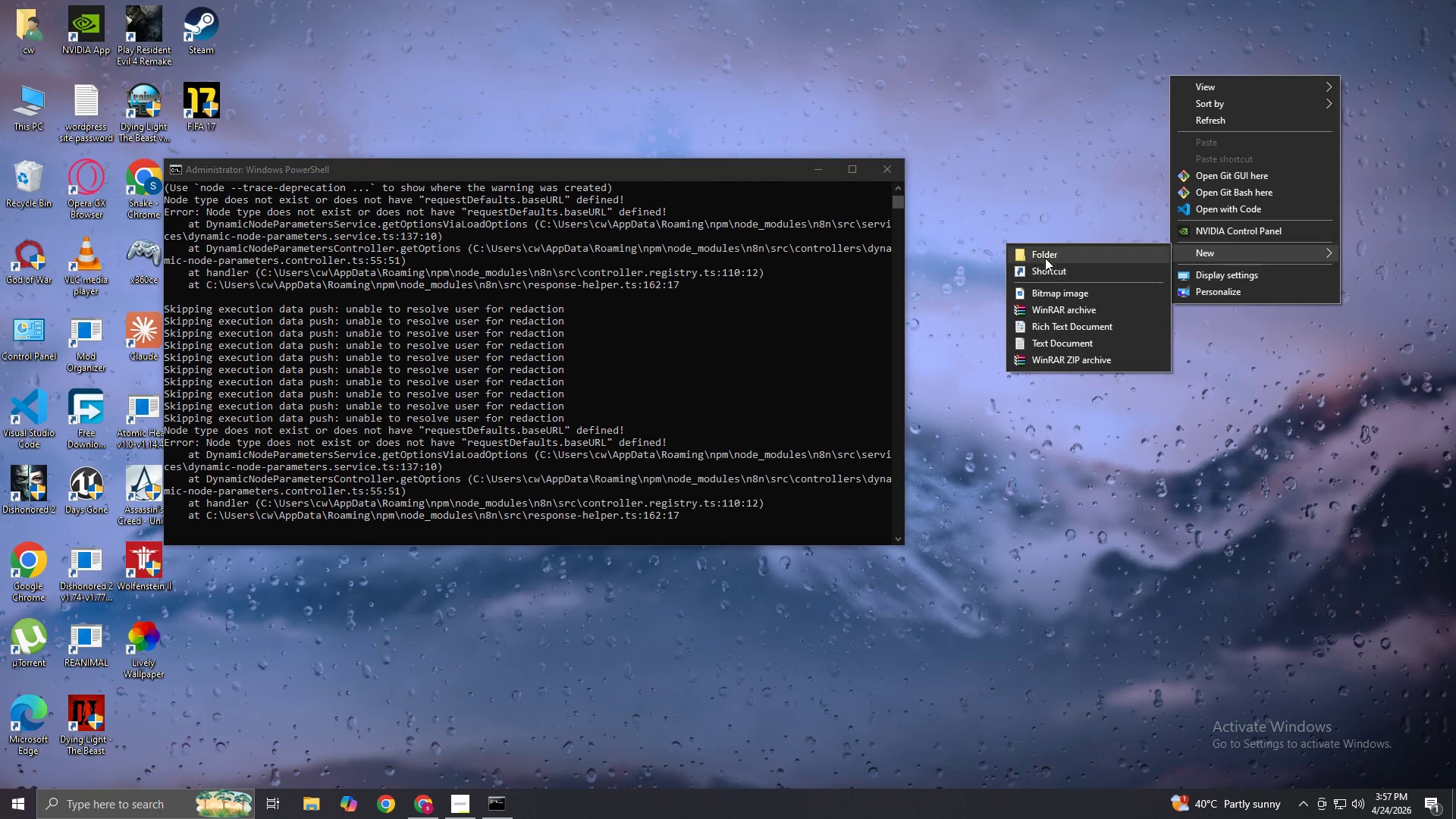 
left_click([1043, 347])
 